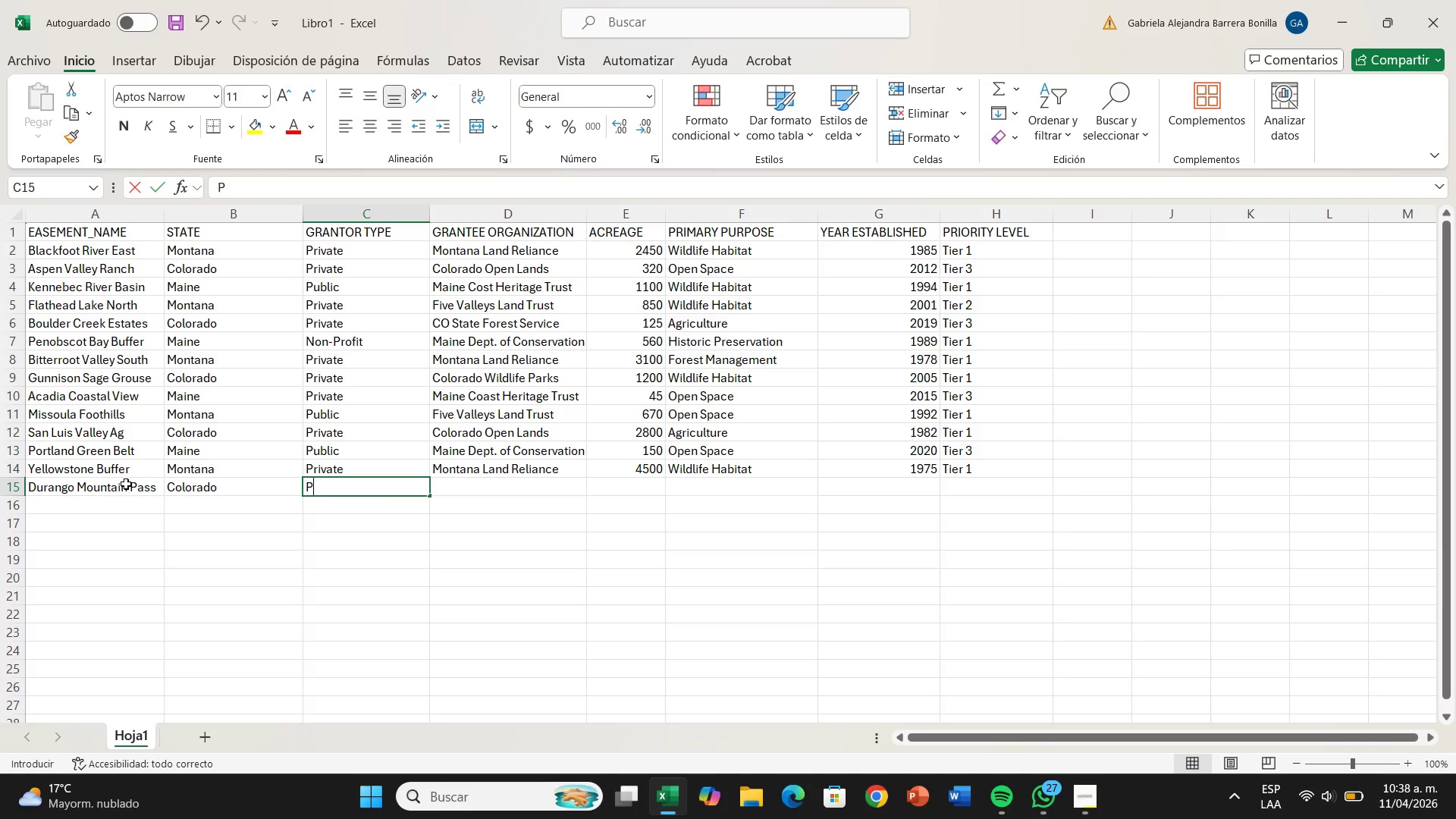 
key(P)
 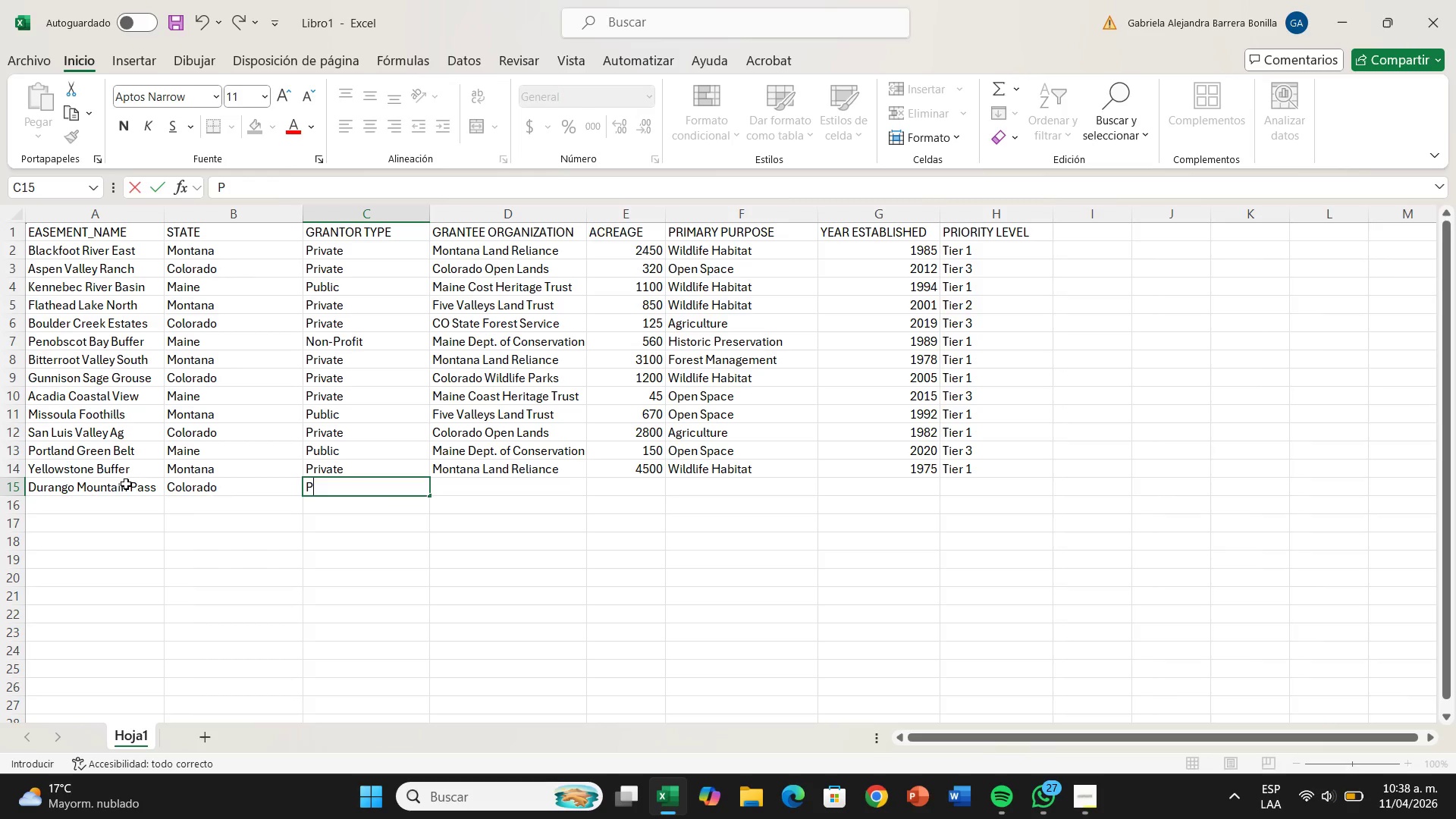 
key(CapsLock)
 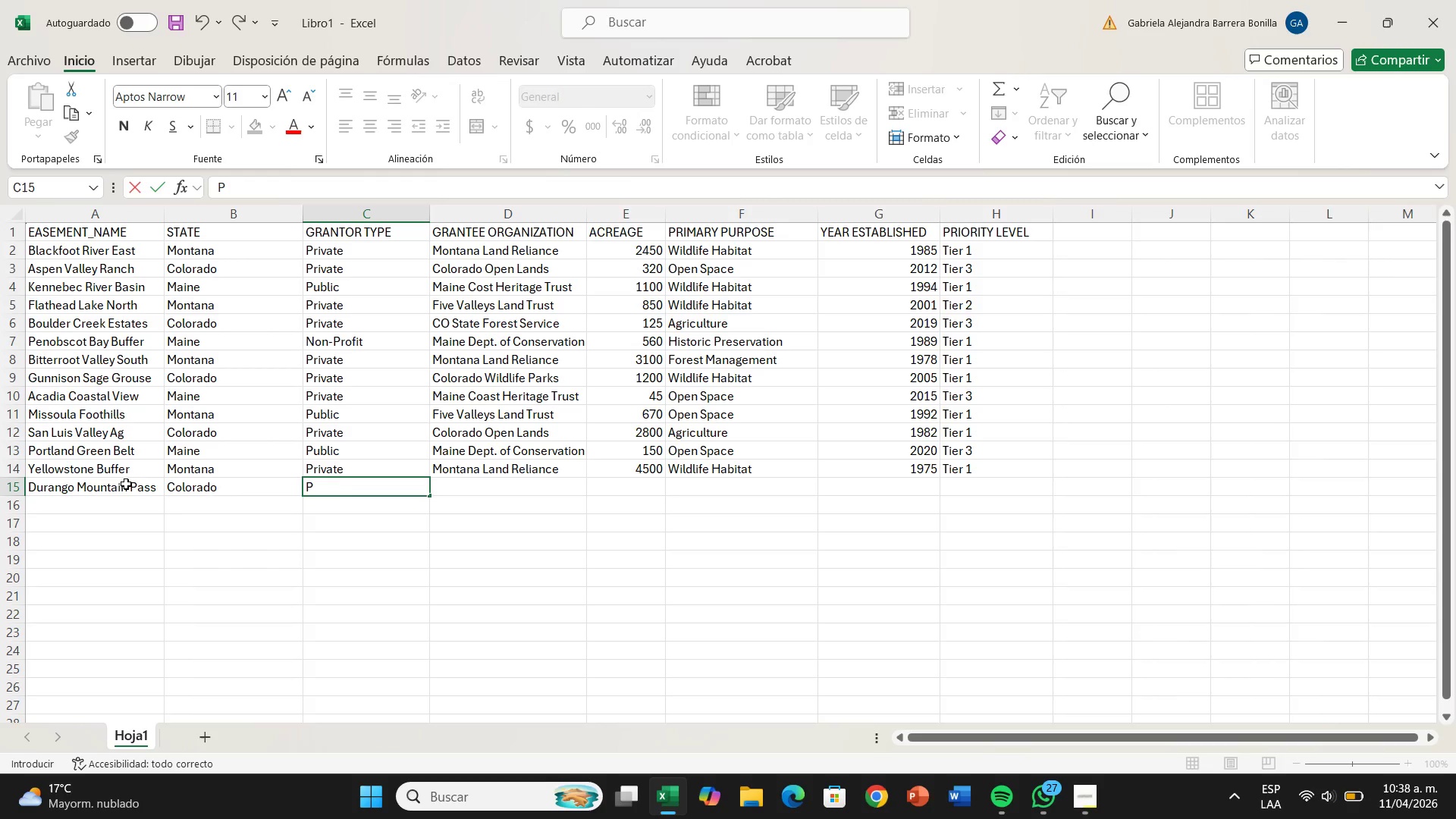 
key(R)
 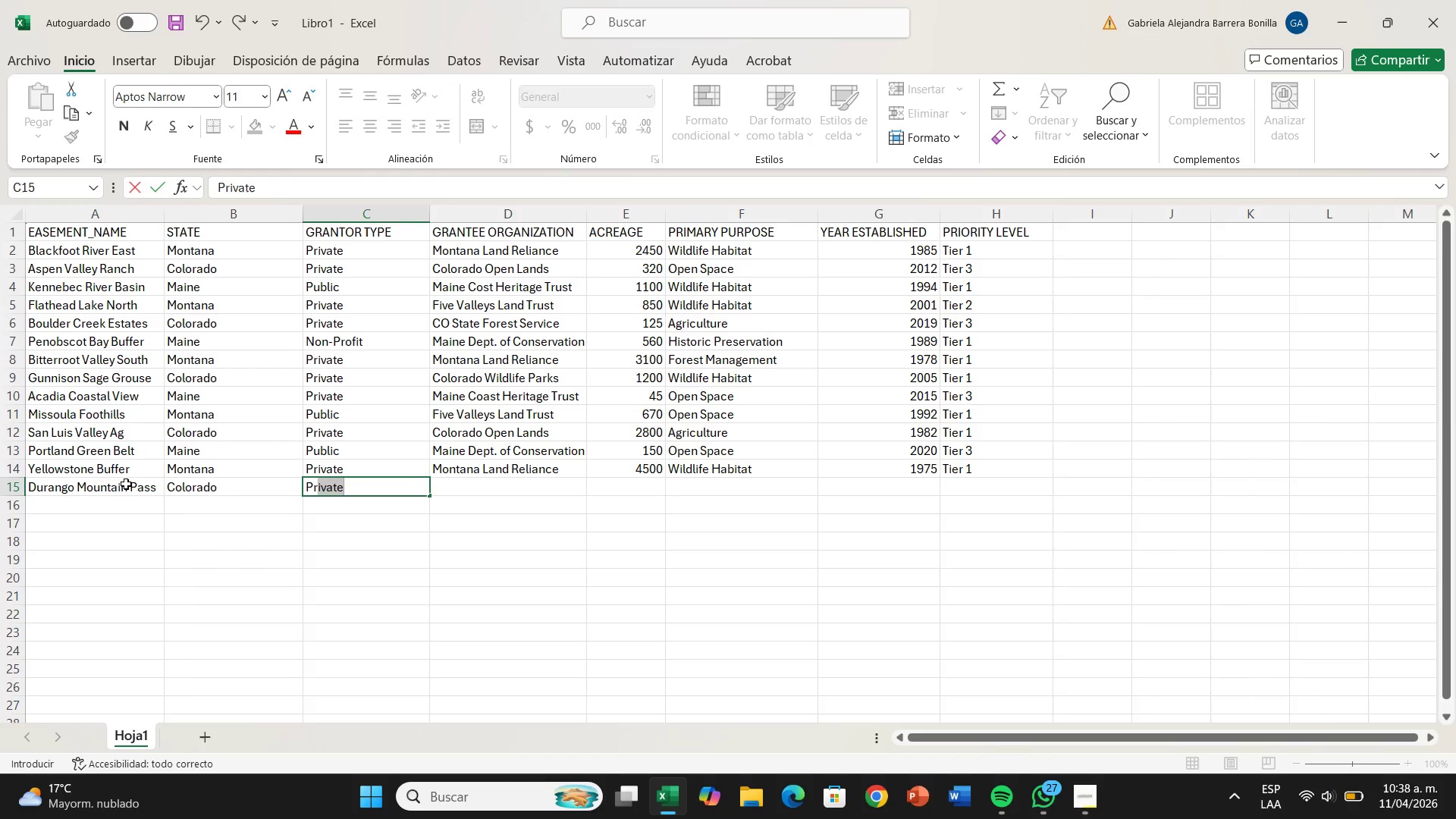 
key(ArrowRight)
 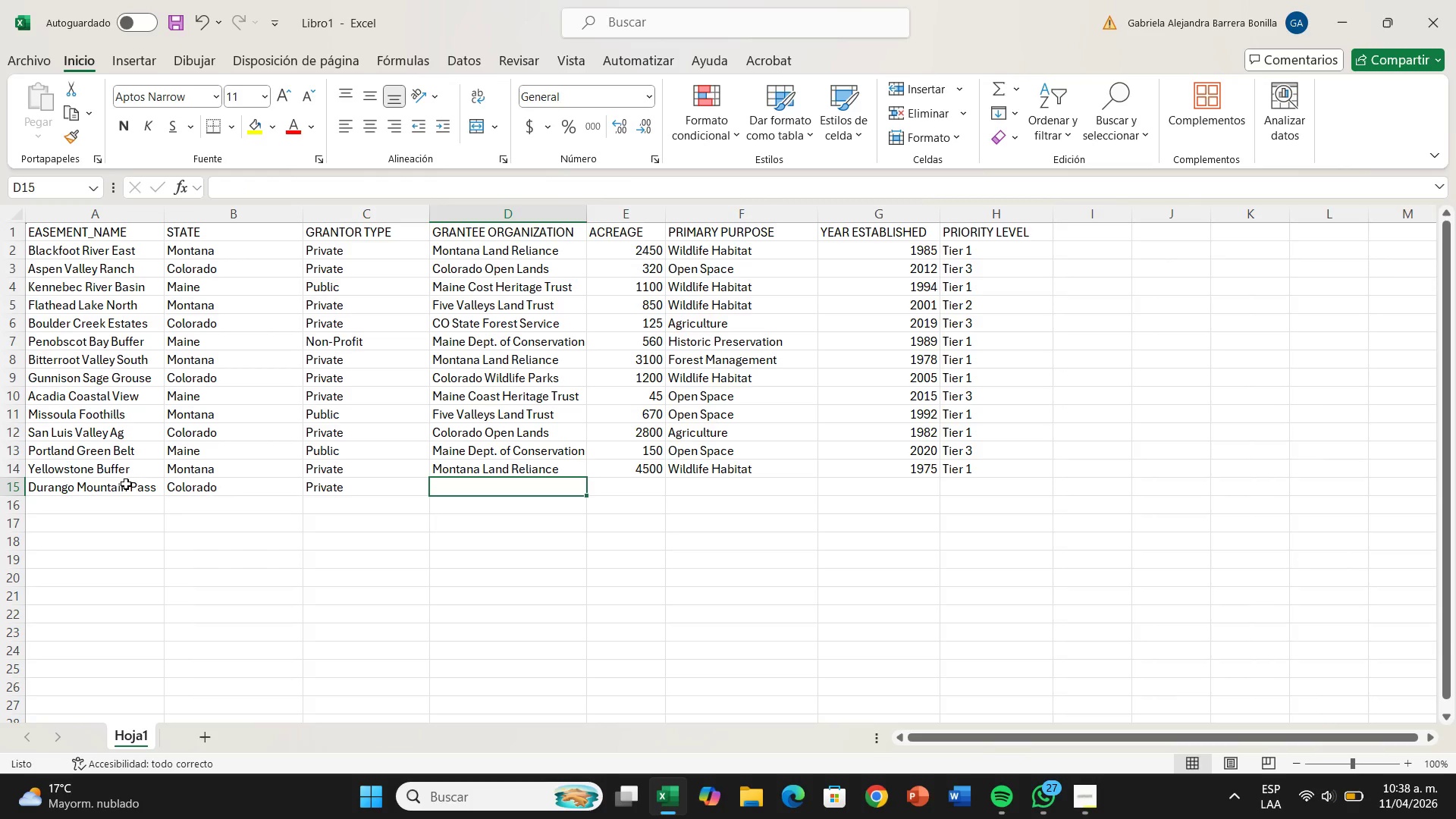 
type(Colorado Op)
 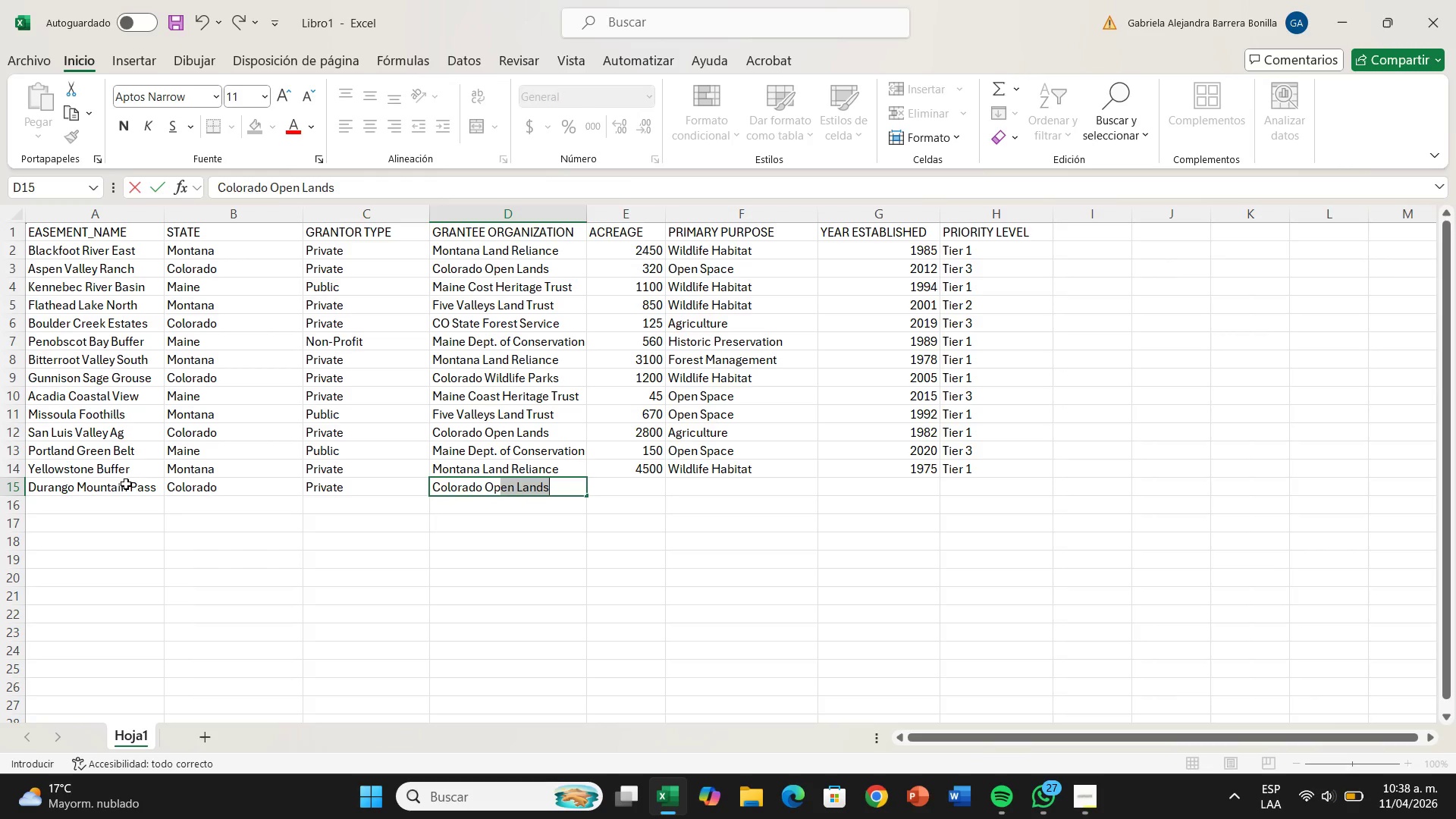 
key(ArrowRight)
 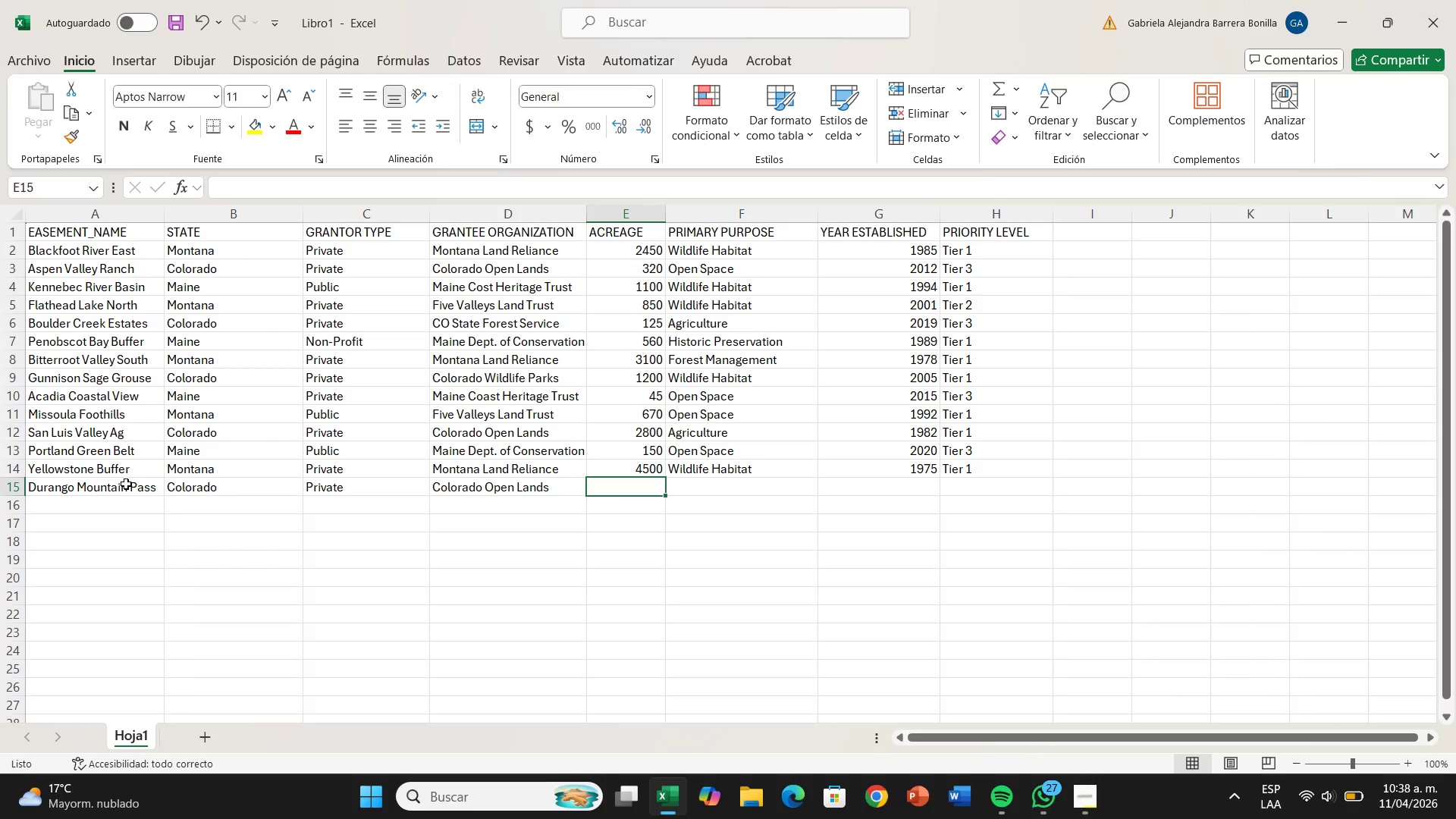 
type(890)
 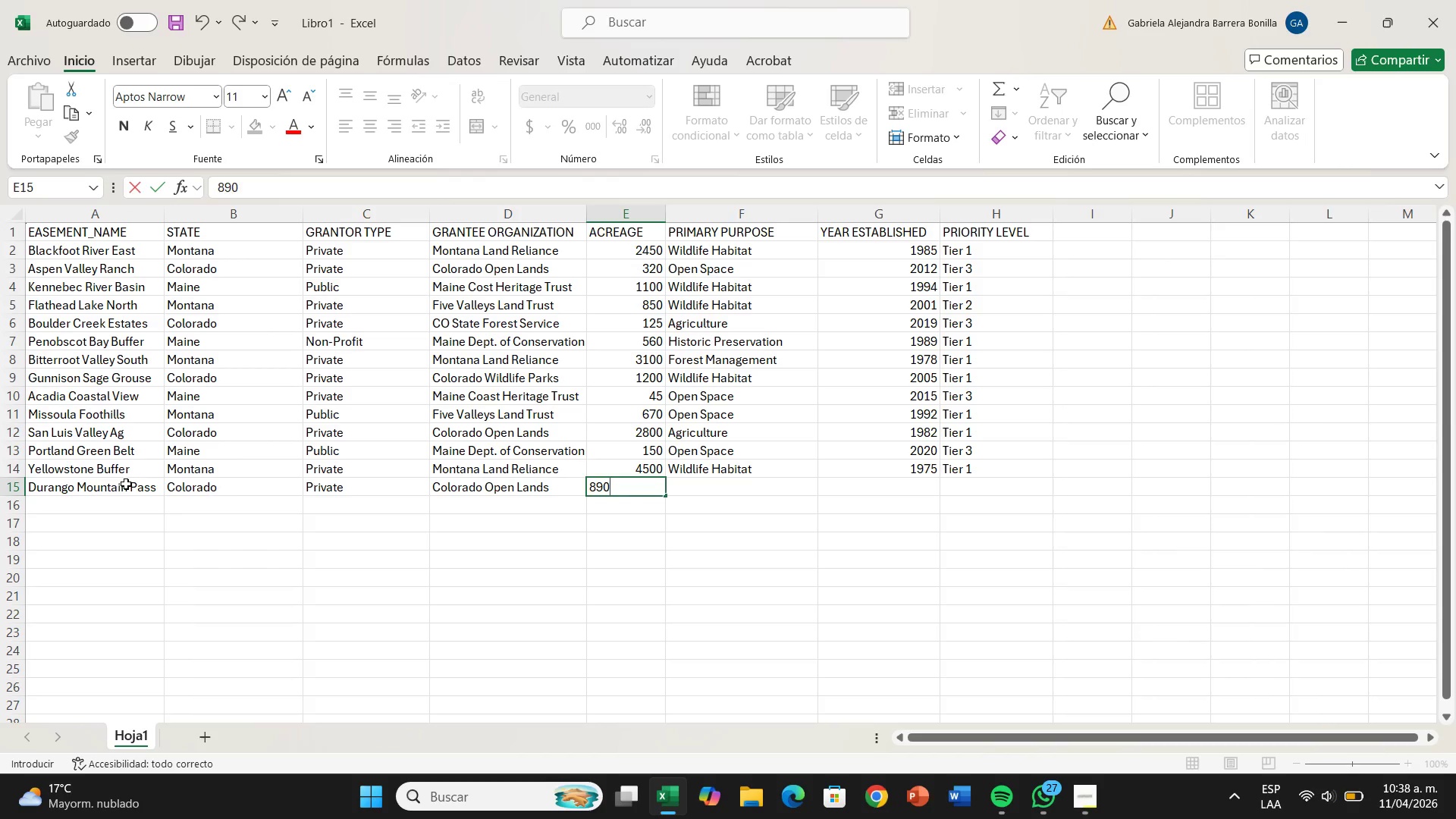 
key(ArrowRight)
 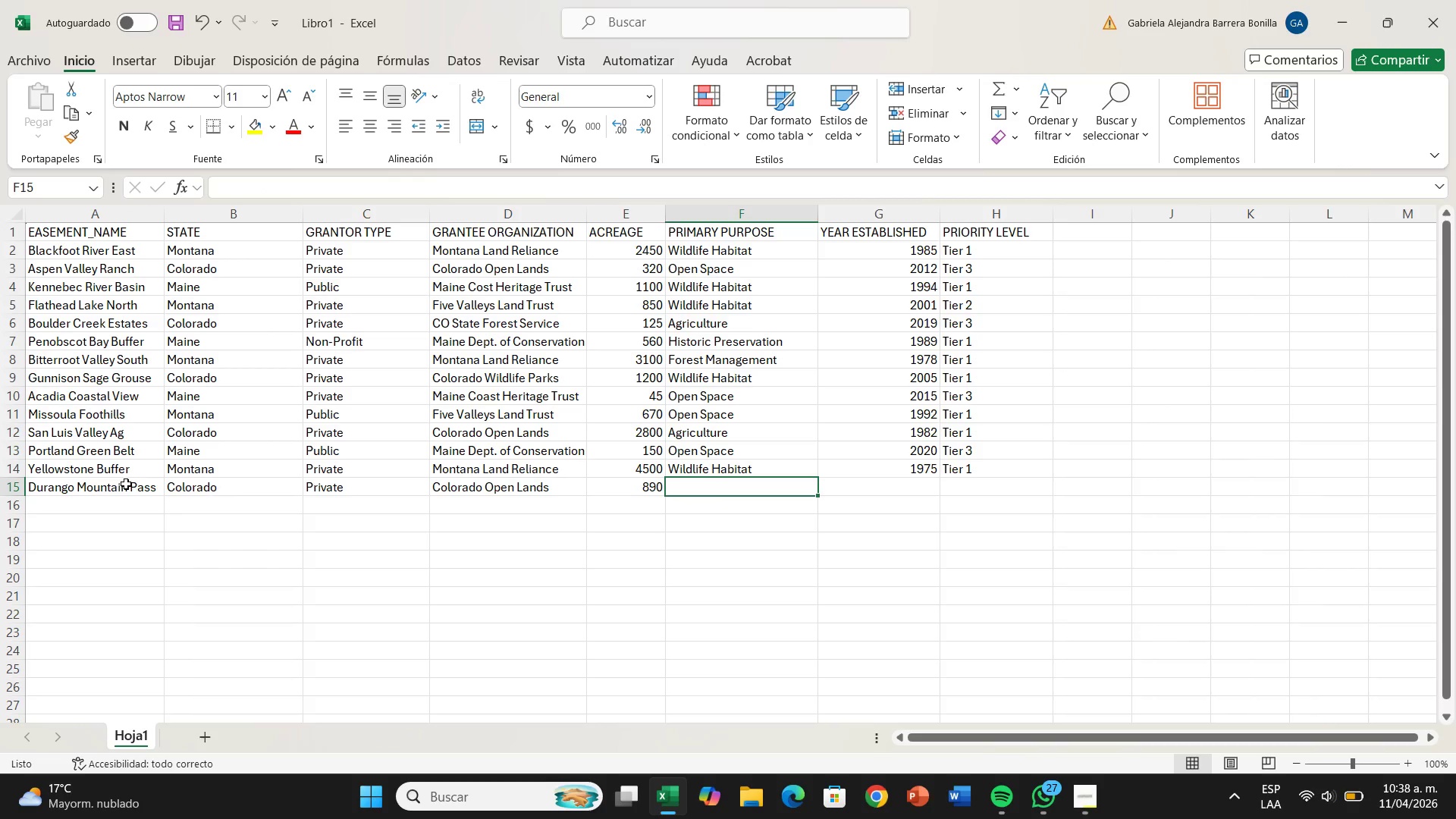 
key(CapsLock)
 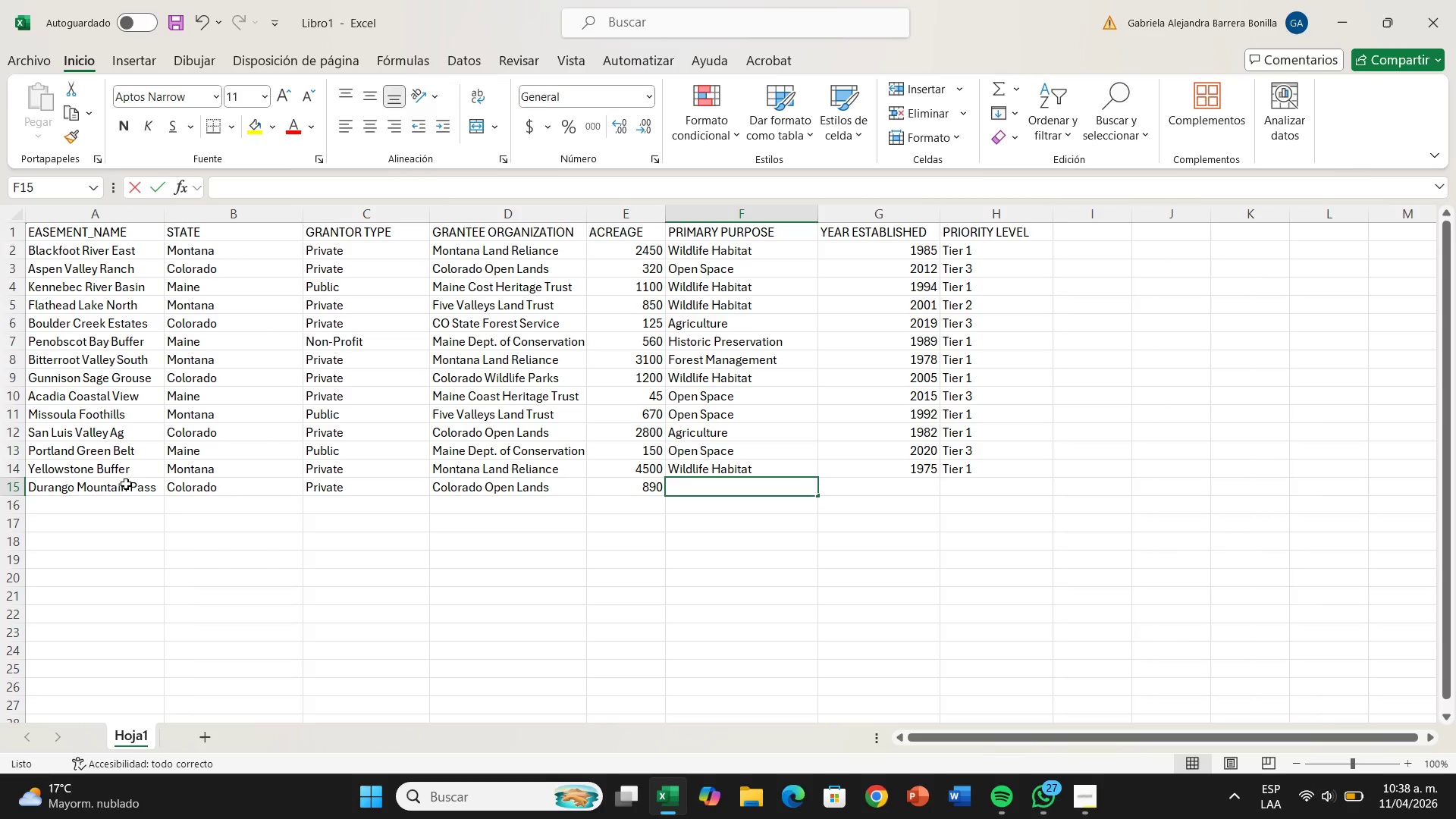 
key(D)
 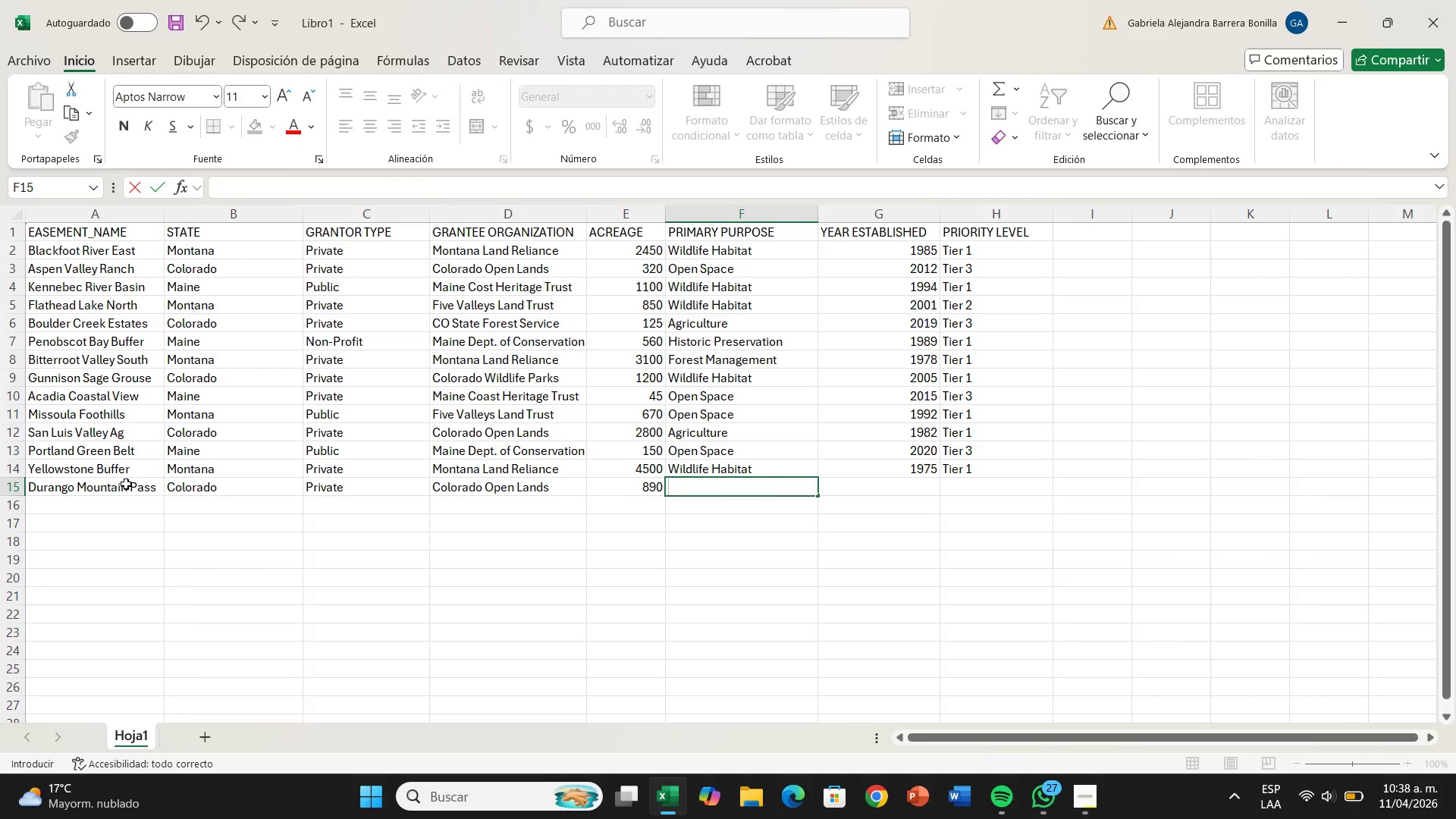 
key(Backspace)
 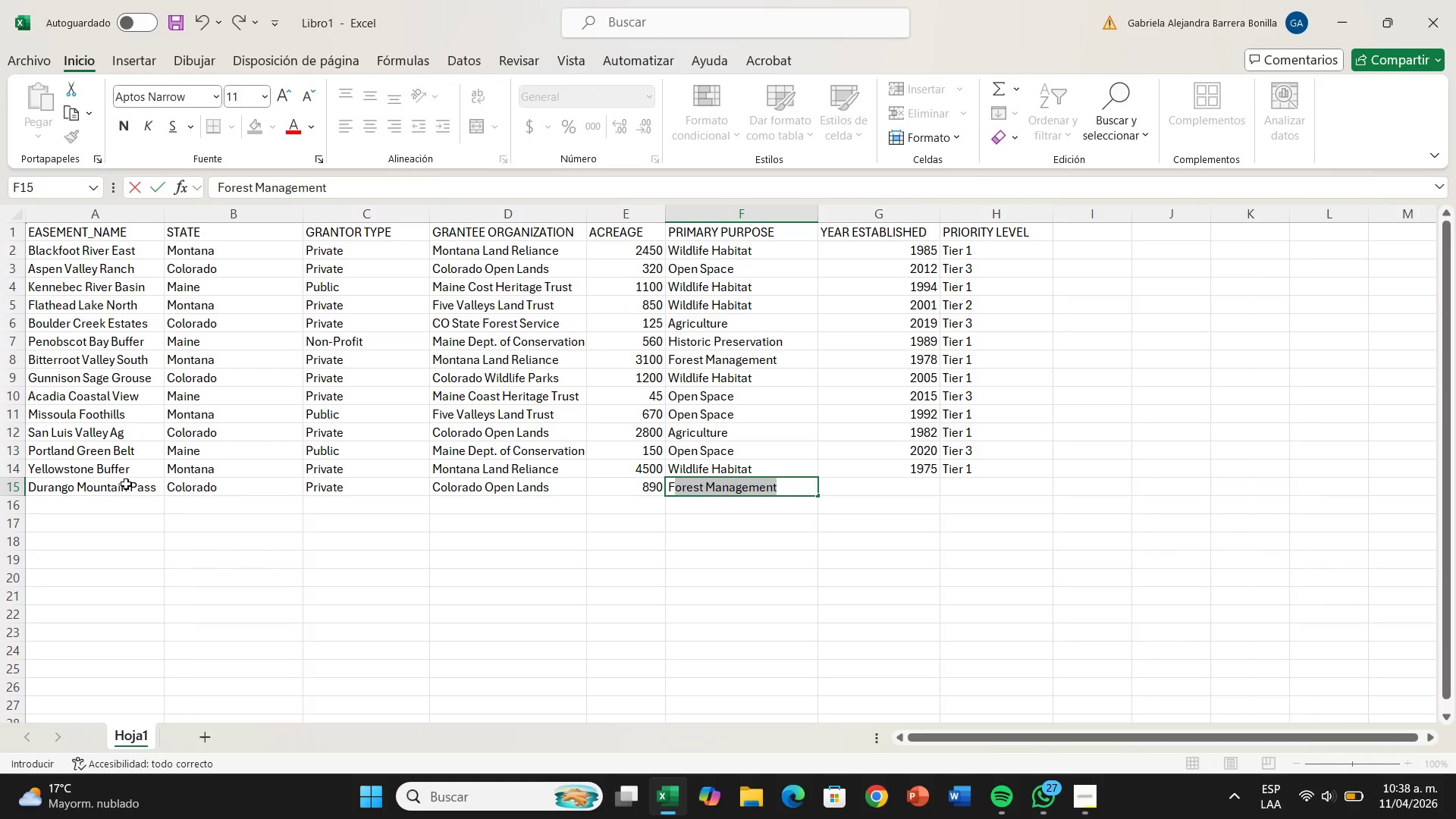 
key(F)
 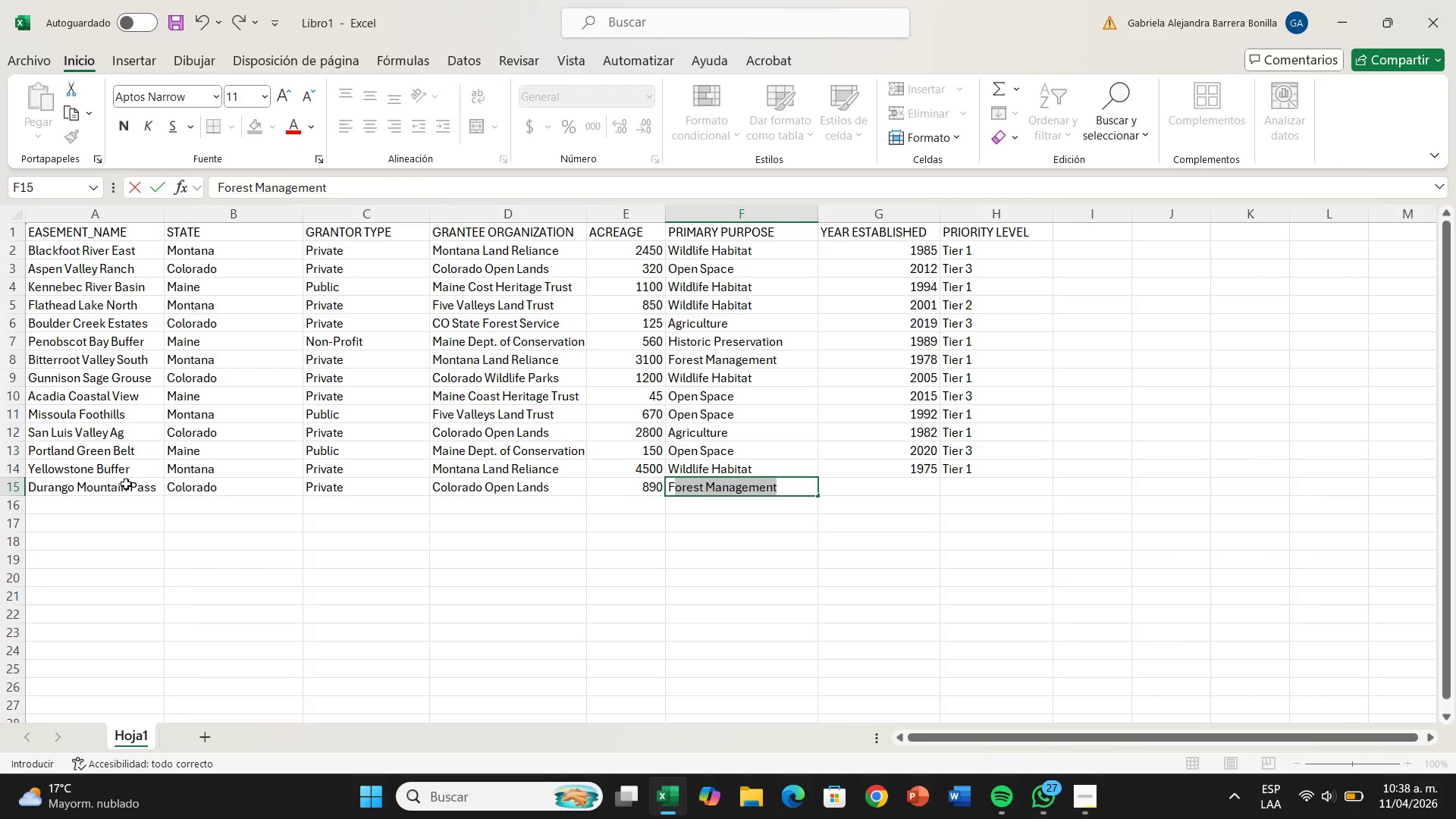 
key(ArrowRight)
 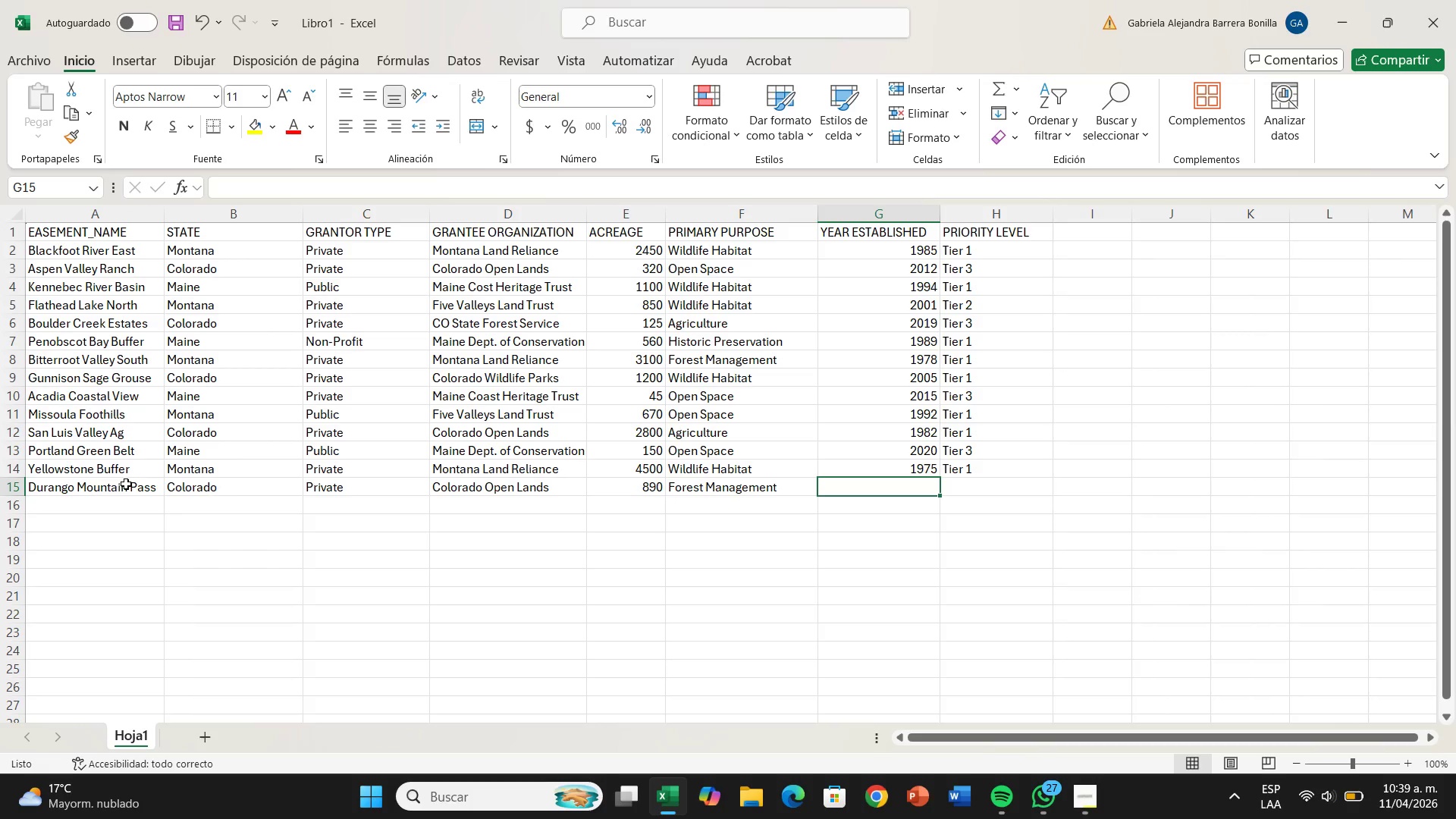 
type(2008)
 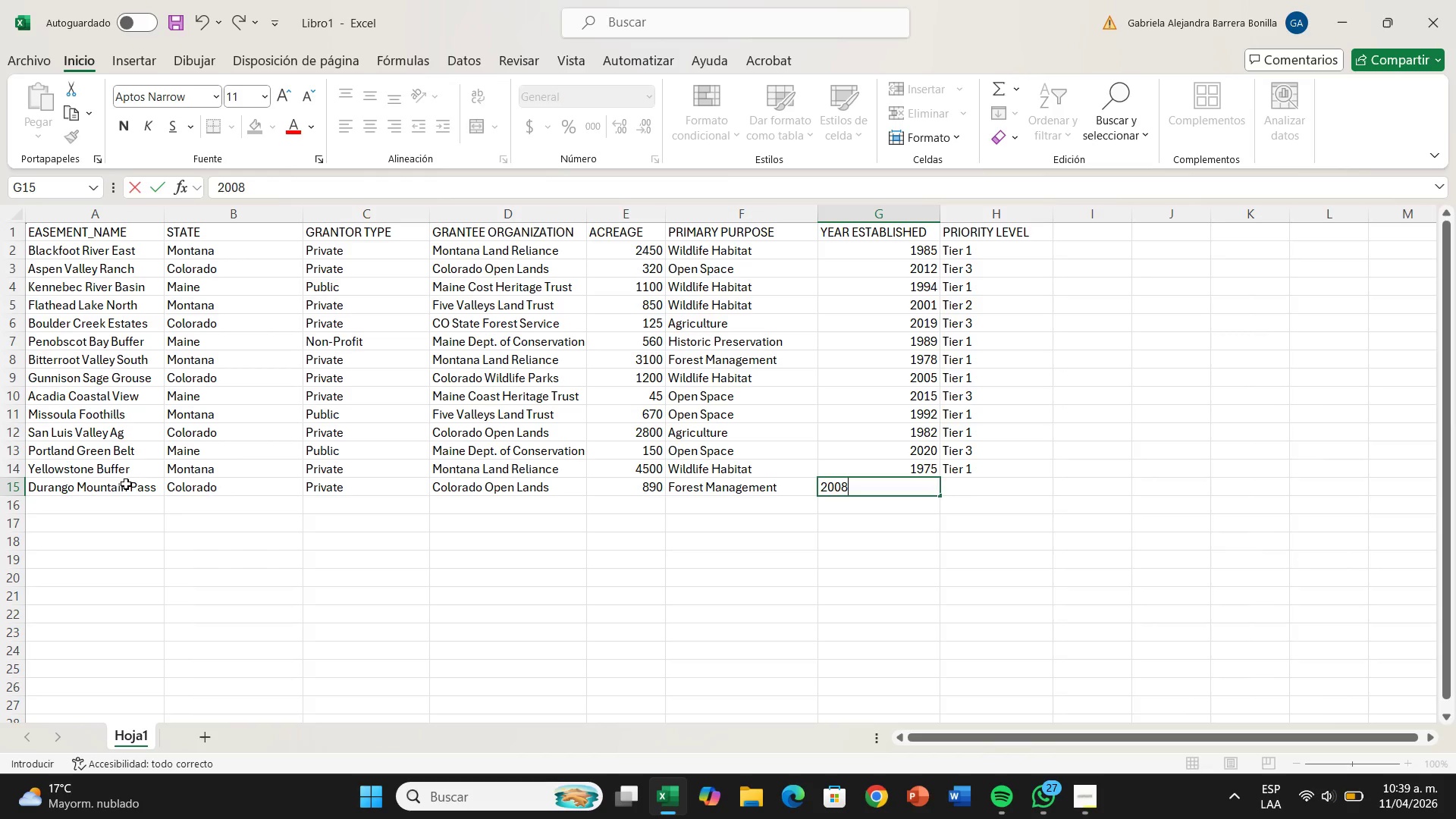 
key(ArrowRight)
 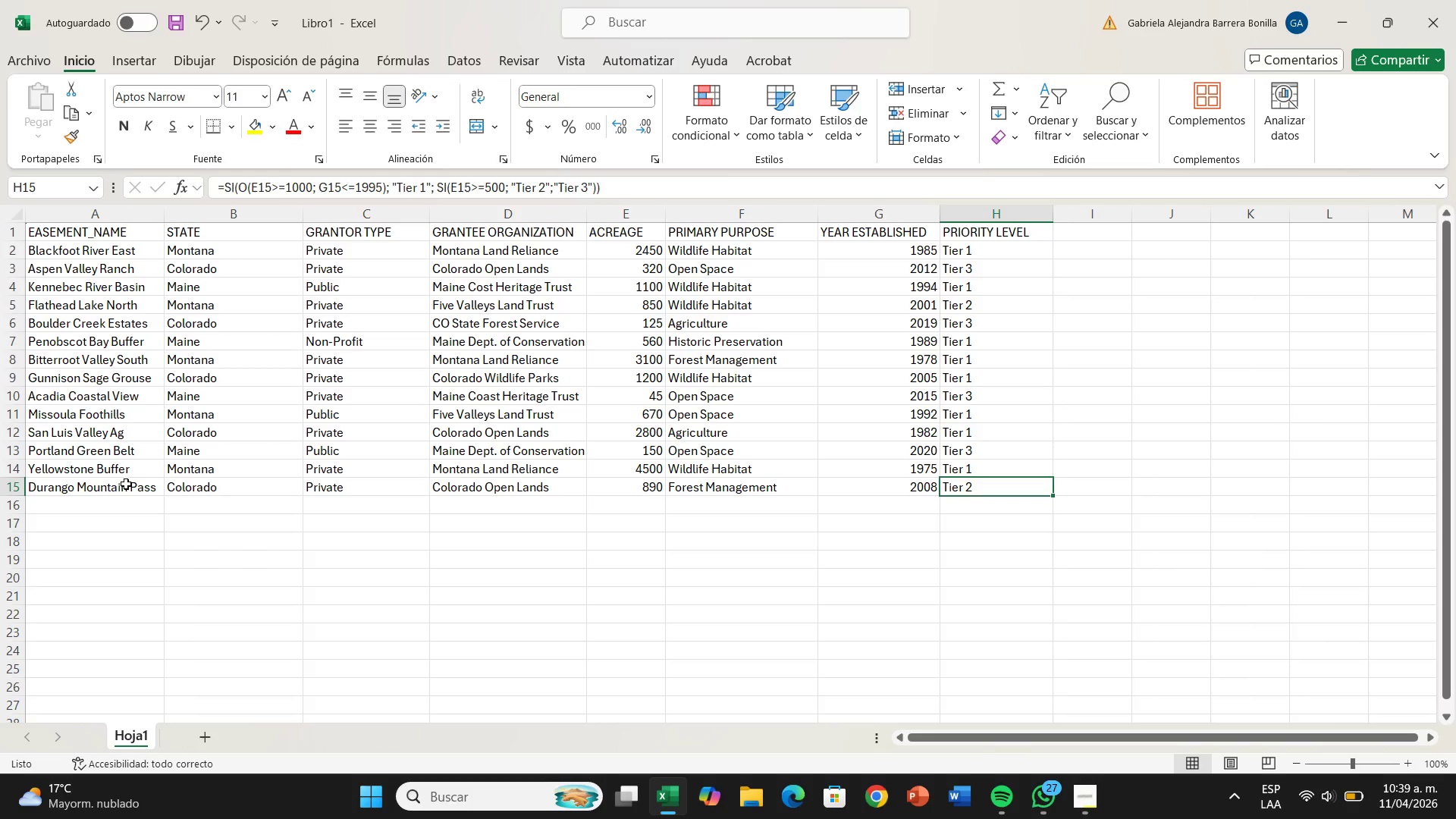 
key(ArrowDown)
 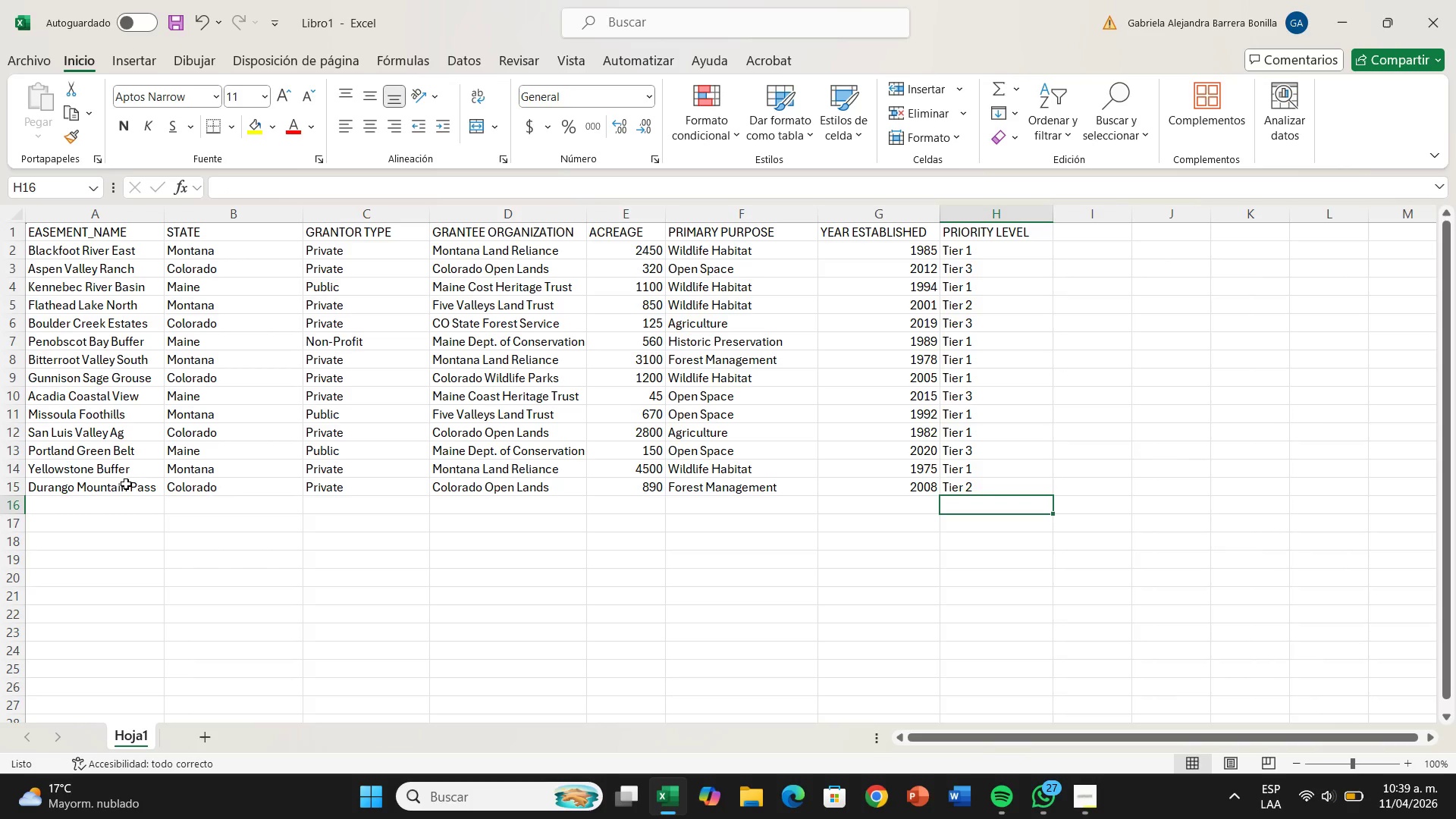 
hold_key(key=ArrowLeft, duration=0.7)
 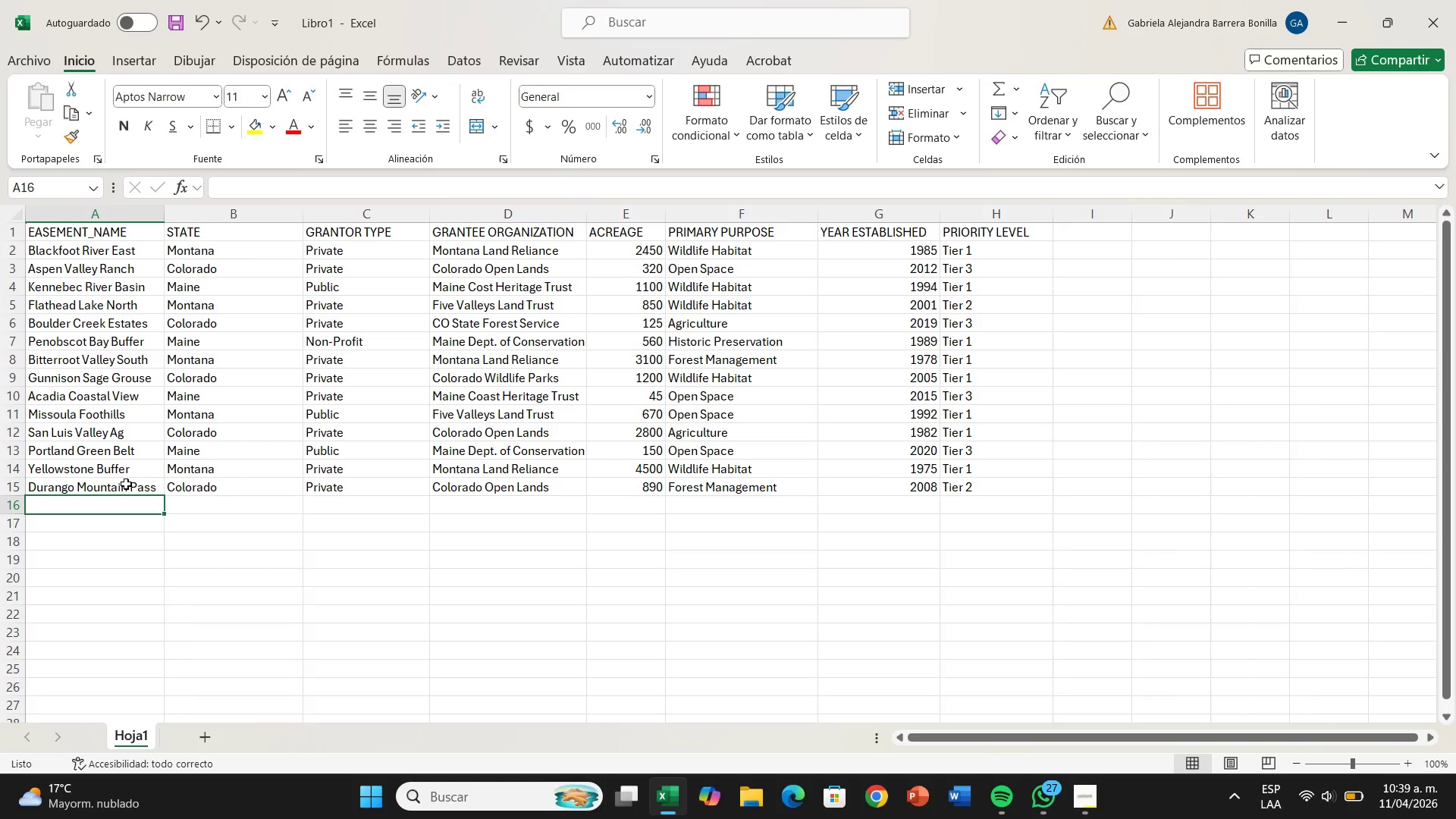 
key(Tab)
 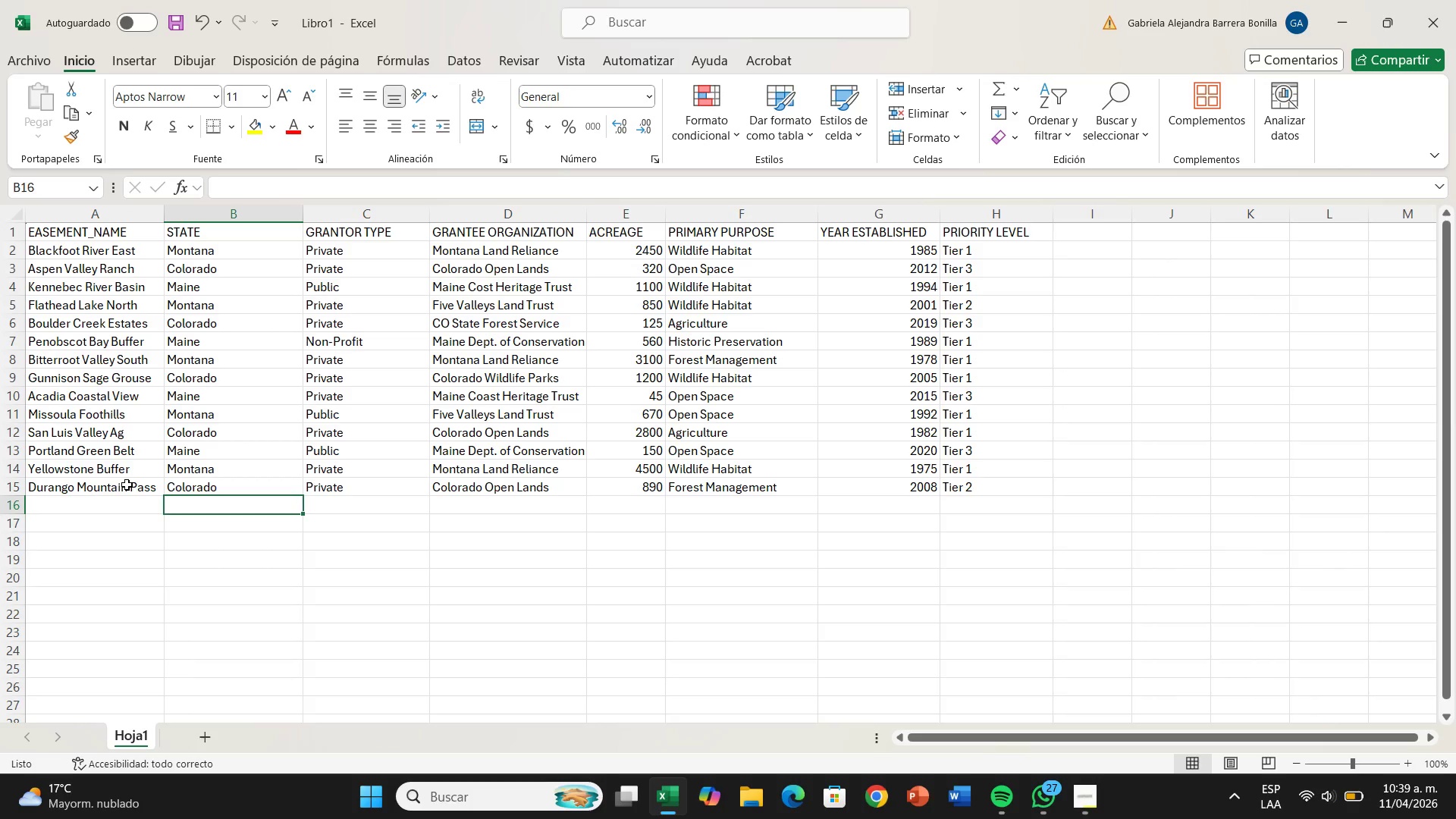 
key(ArrowLeft)
 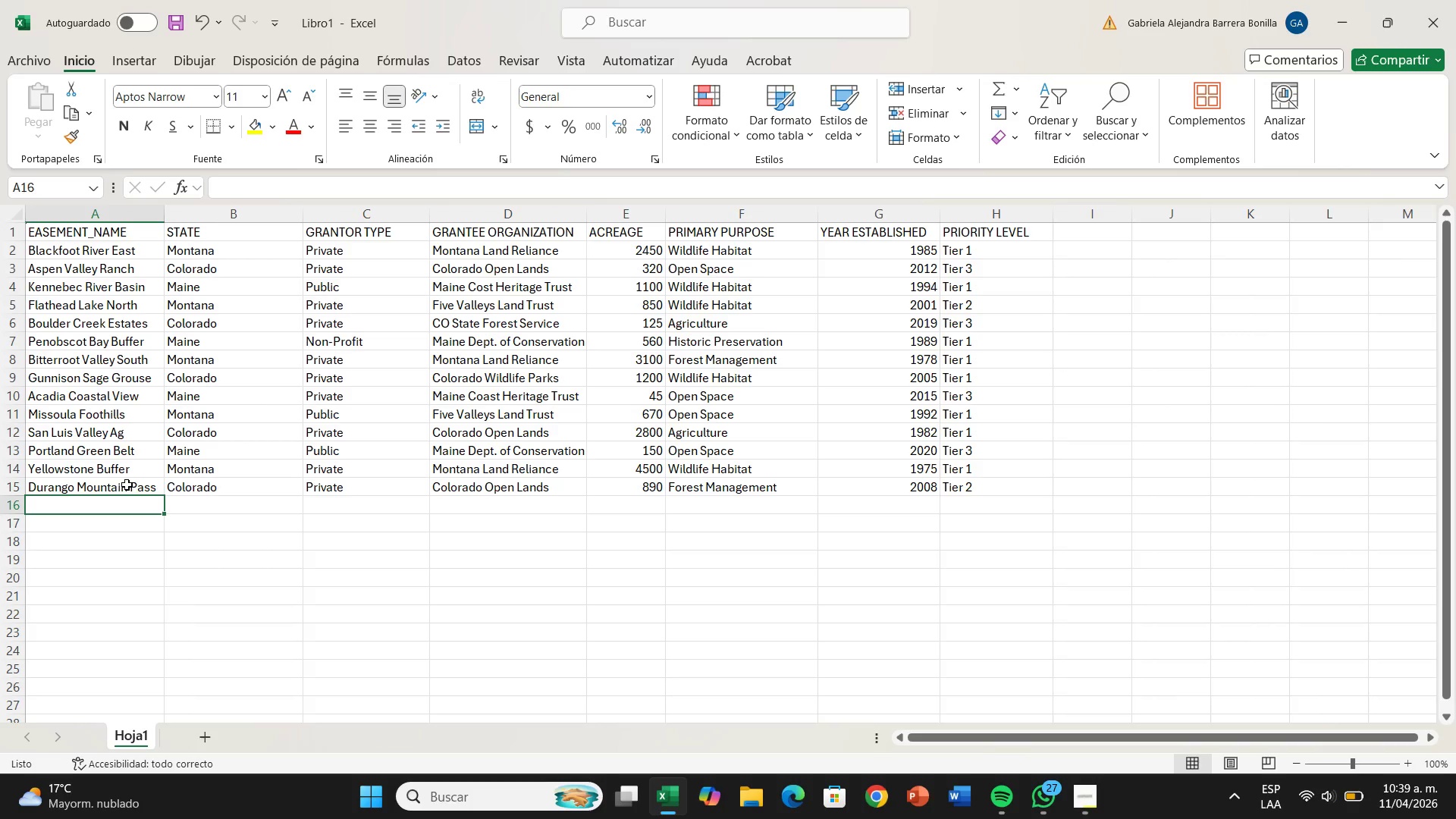 
type(Bangor Forest Reserve)
 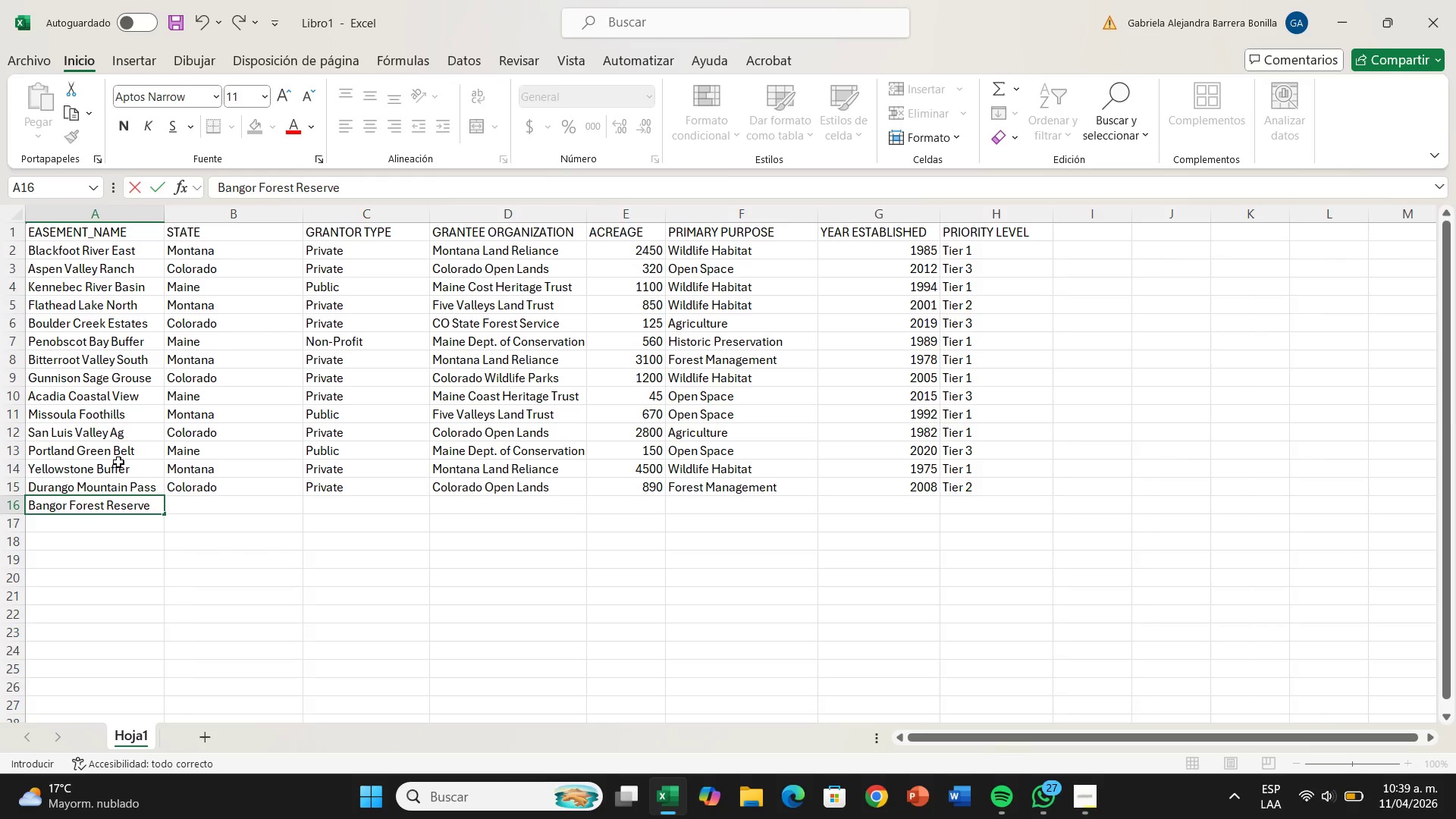 
key(ArrowRight)
 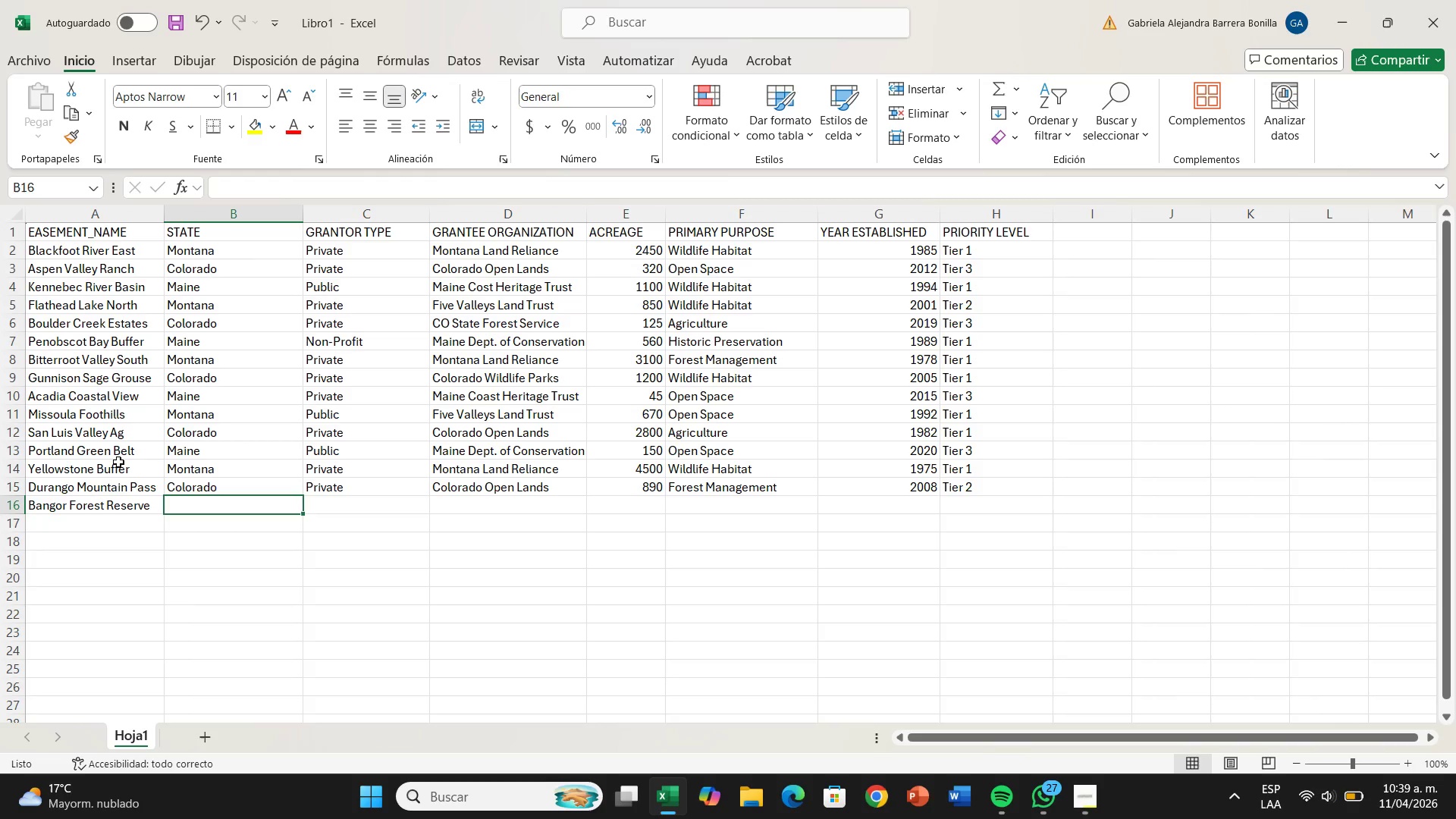 
type(N)
key(Backspace)
type(Ms)
key(Backspace)
type(ai)
 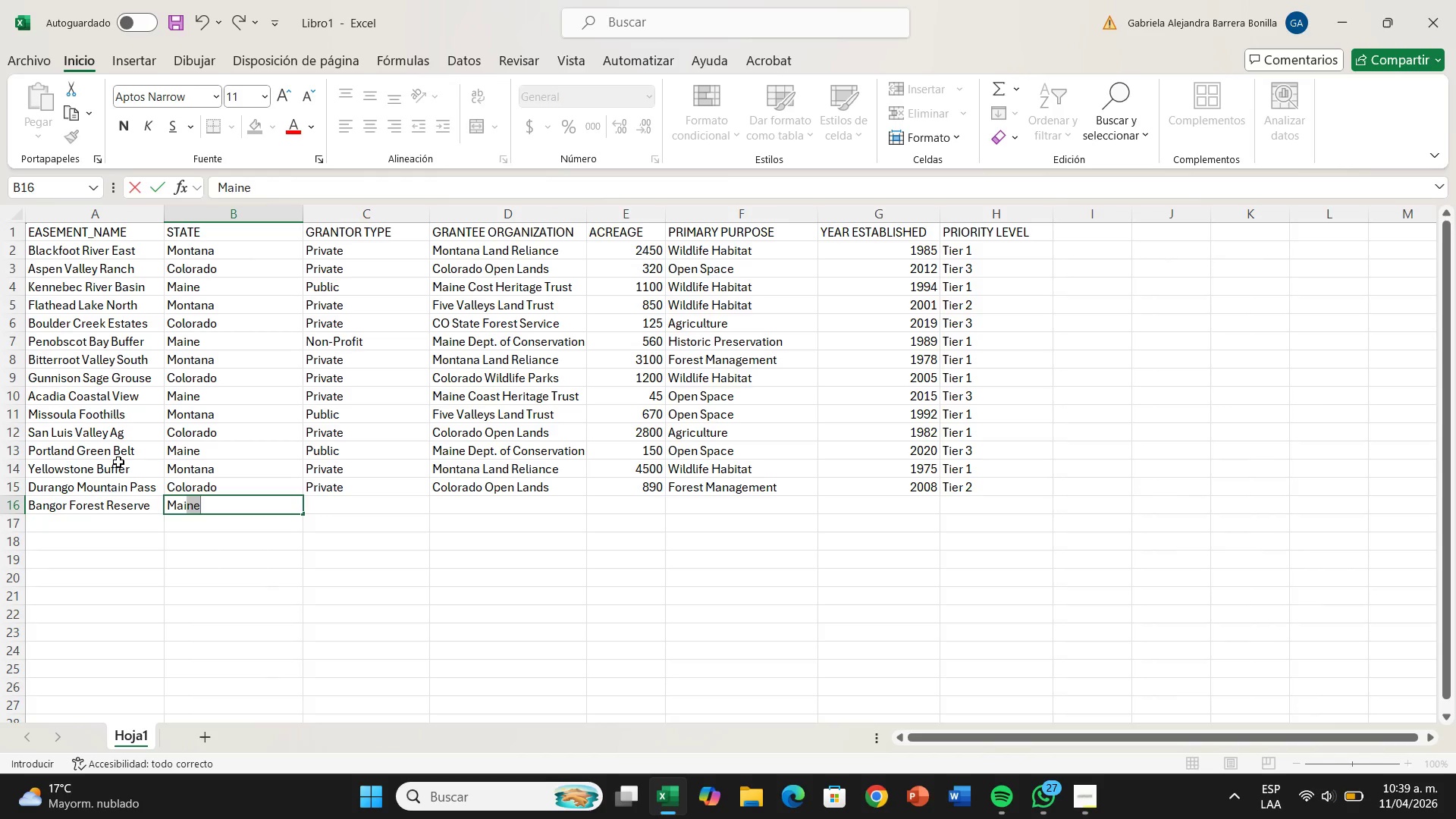 
key(ArrowRight)
 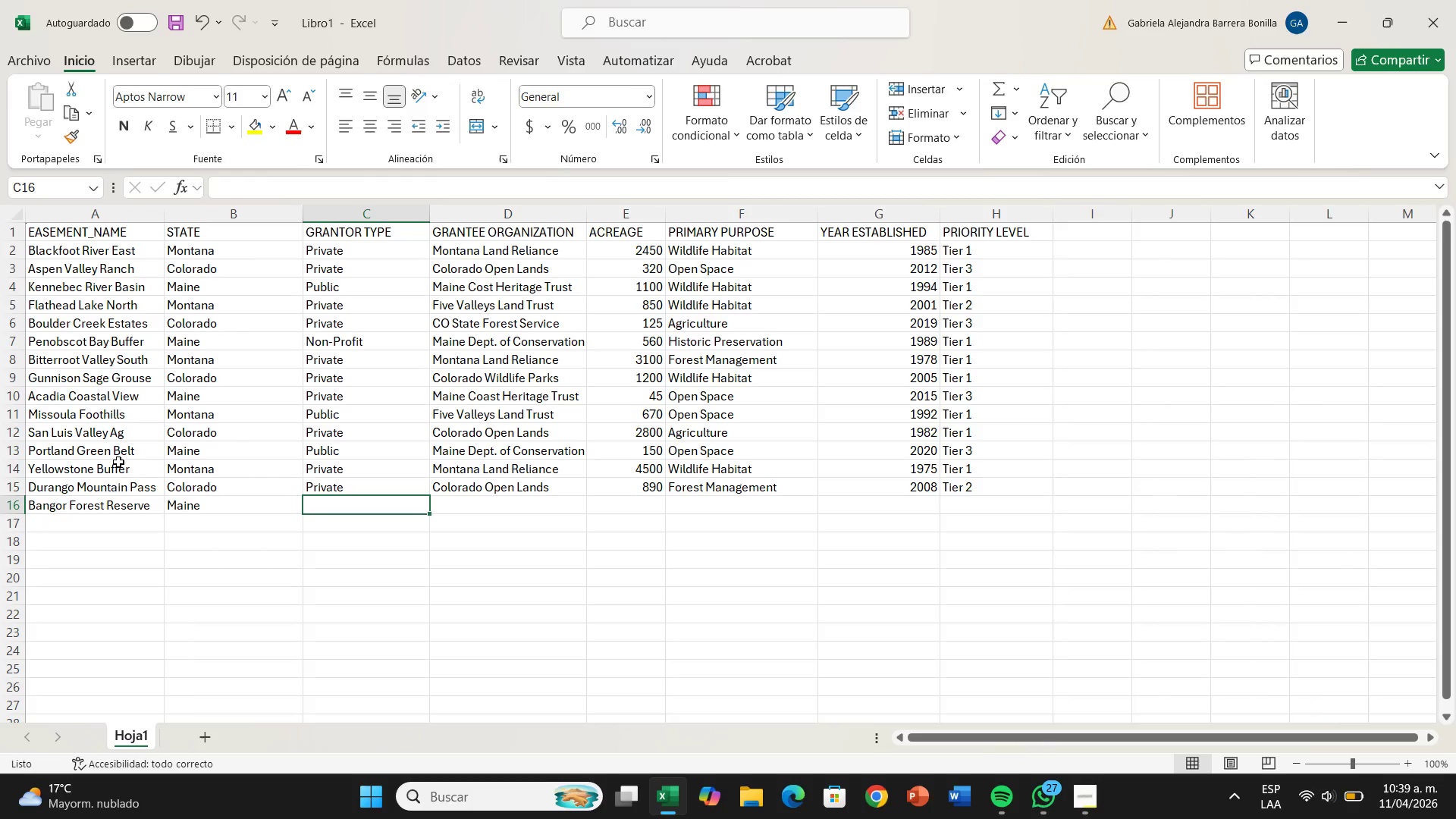 
key(CapsLock)
 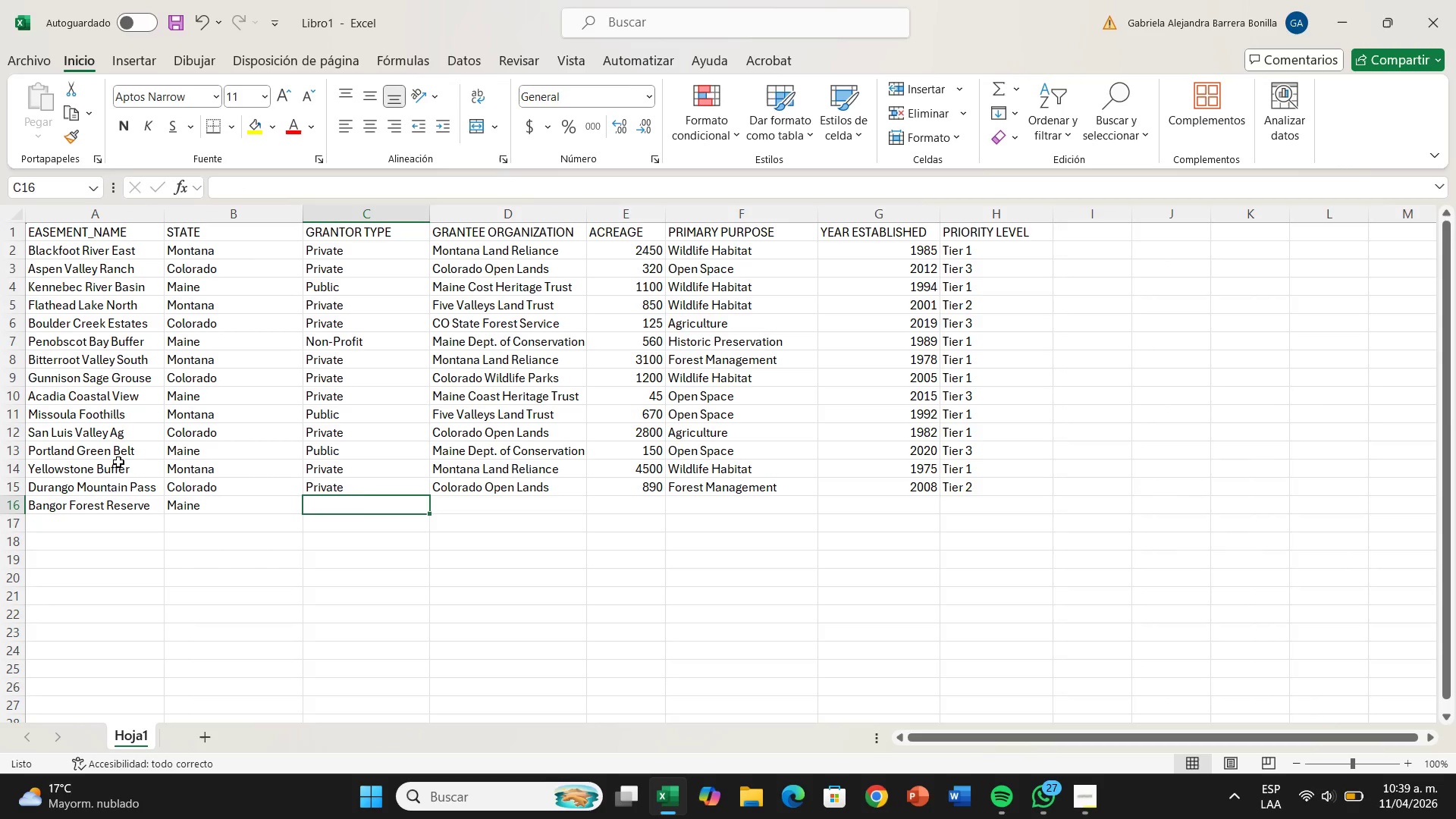 
key(N)
 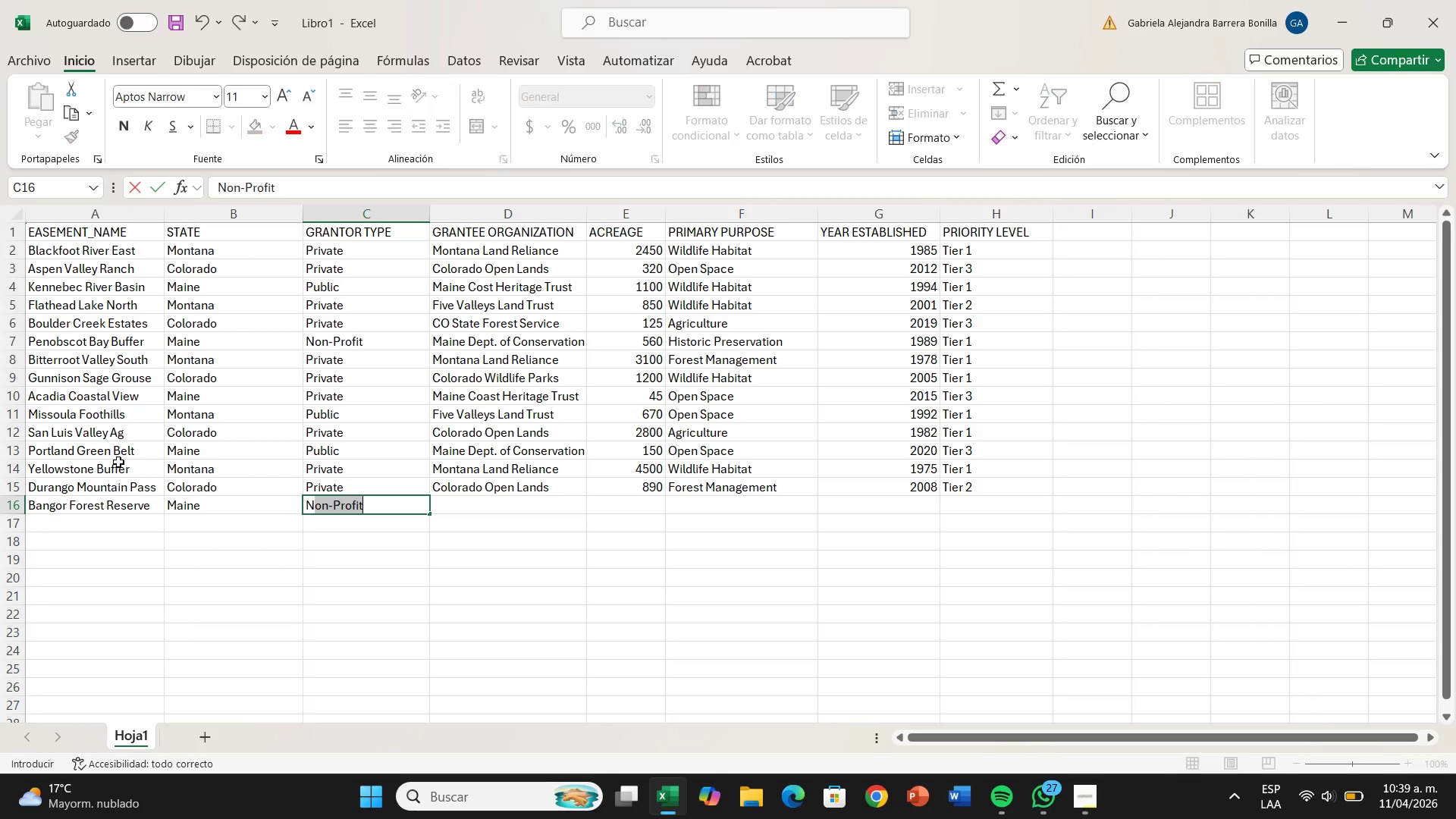 
key(CapsLock)
 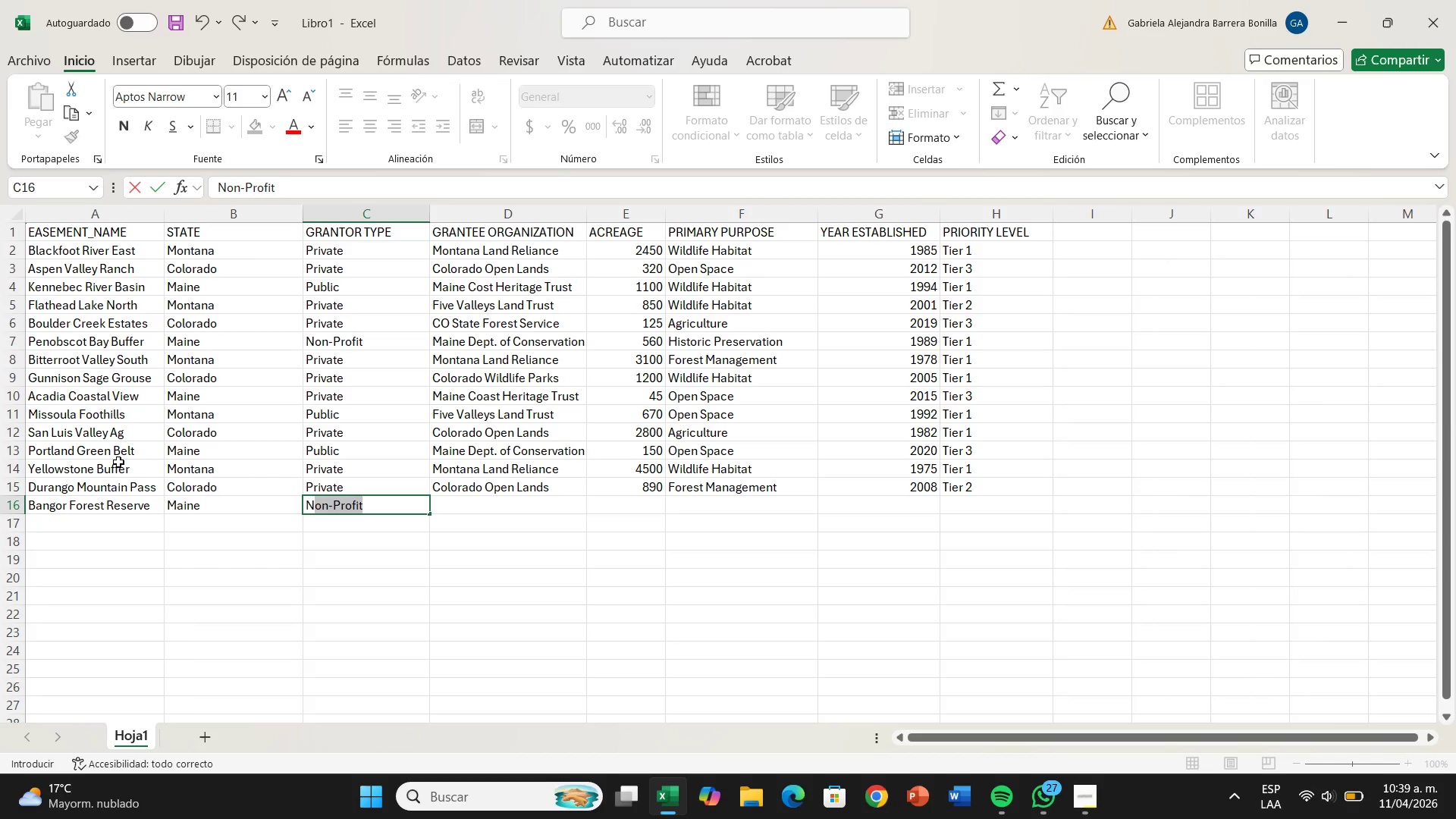 
key(ArrowRight)
 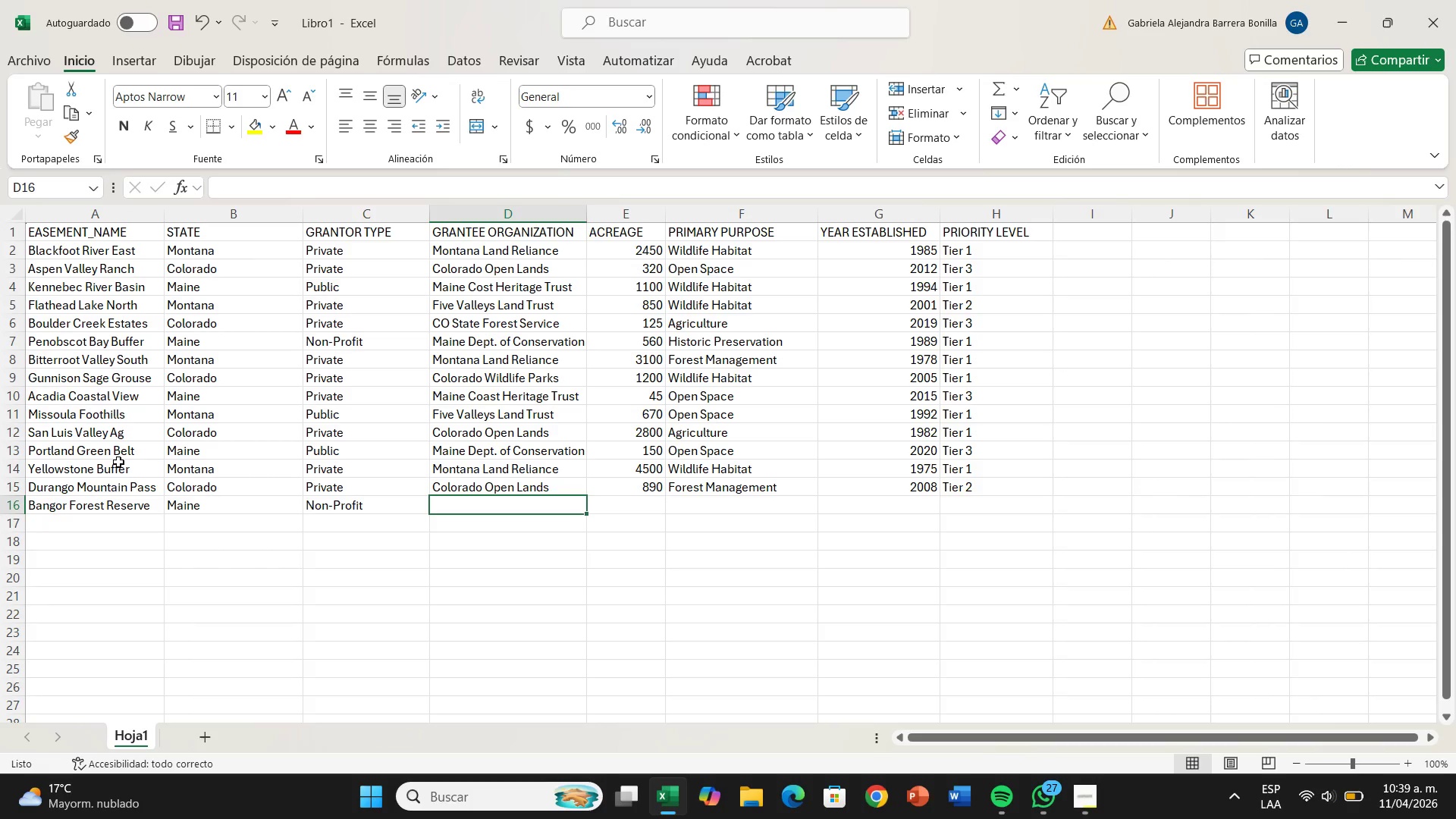 
type(mA)
key(Backspace)
key(Backspace)
type(Man)
key(Backspace)
type(ine Coast)
 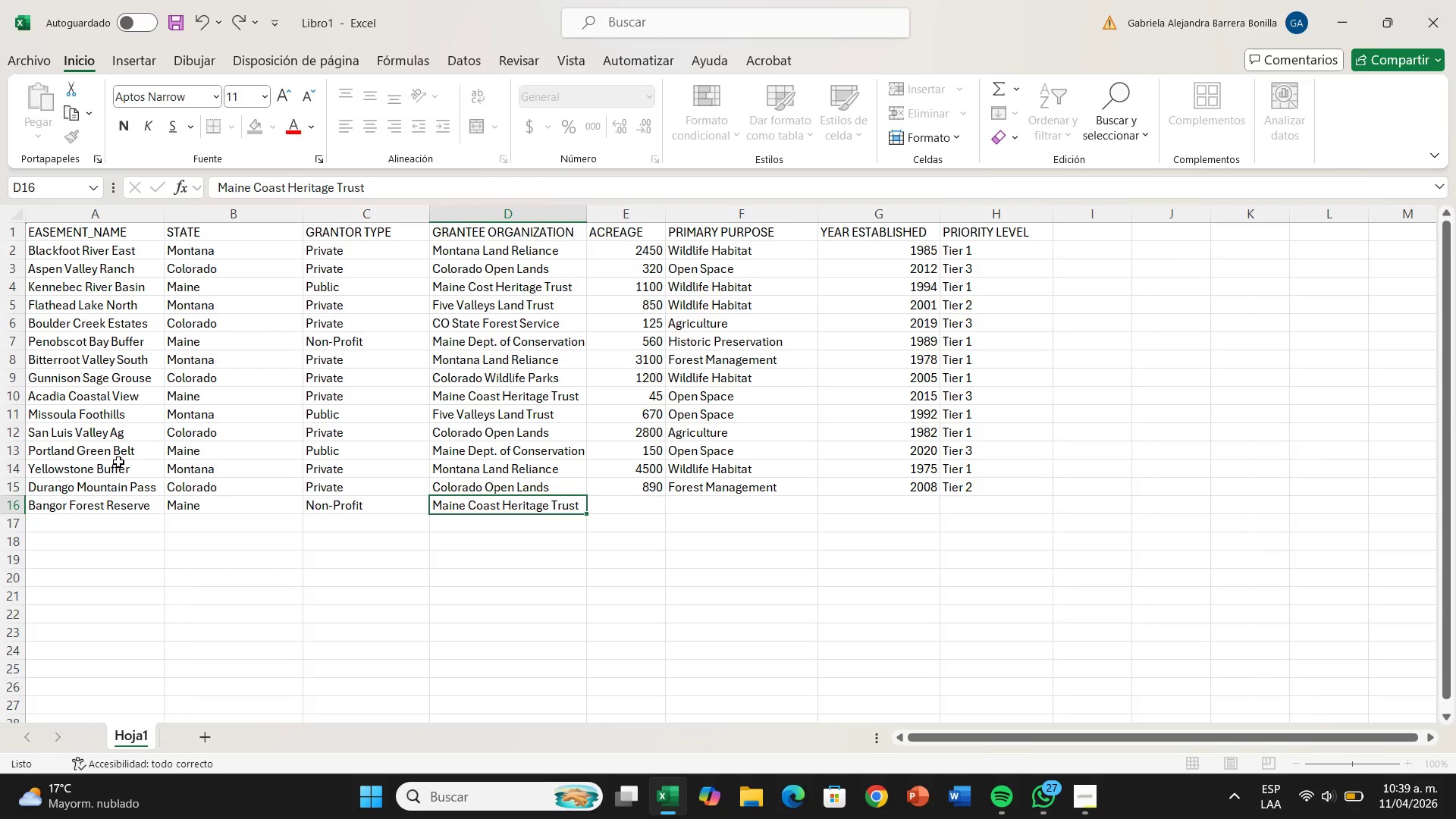 
key(ArrowRight)
 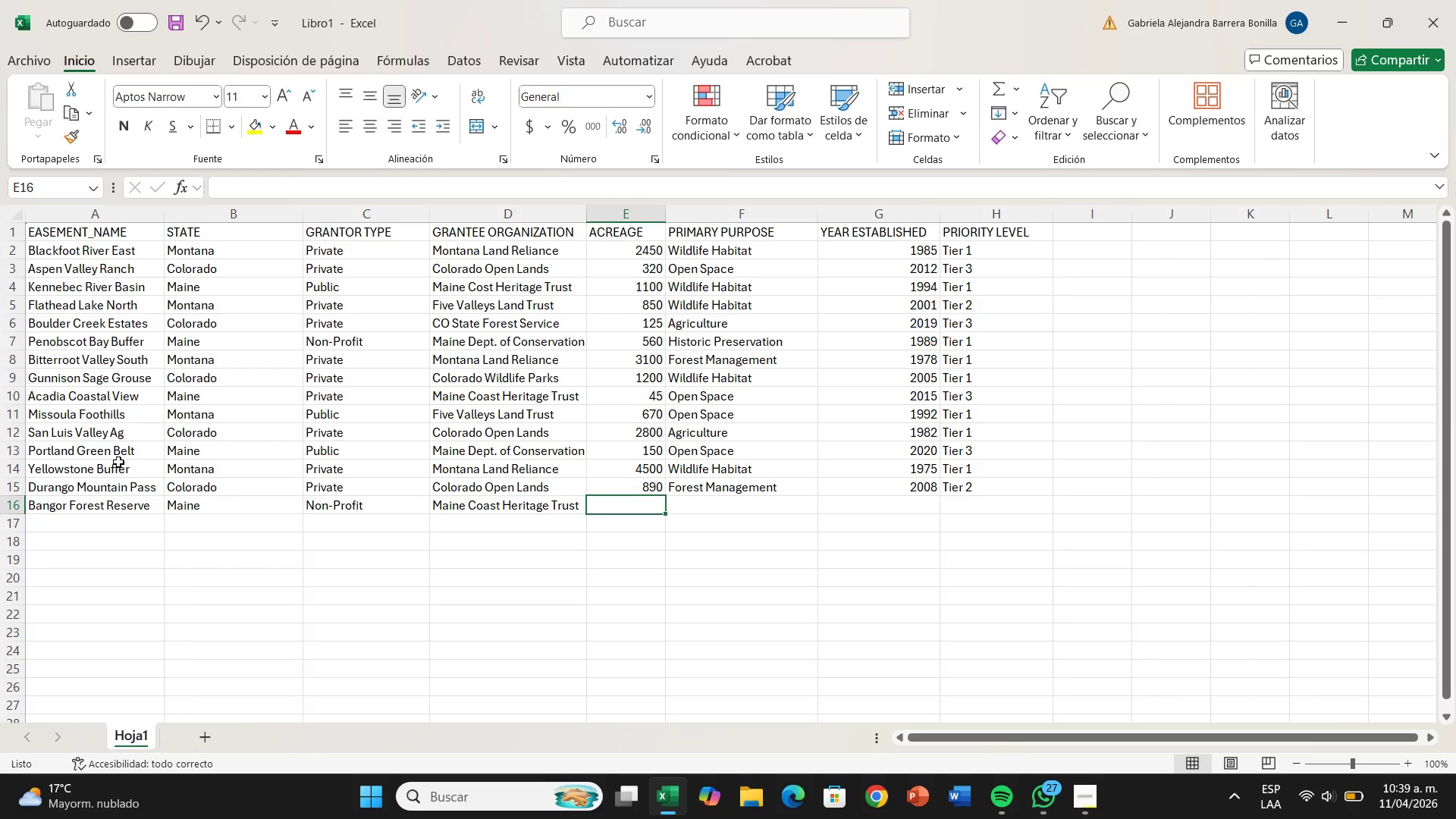 
type(1350)
 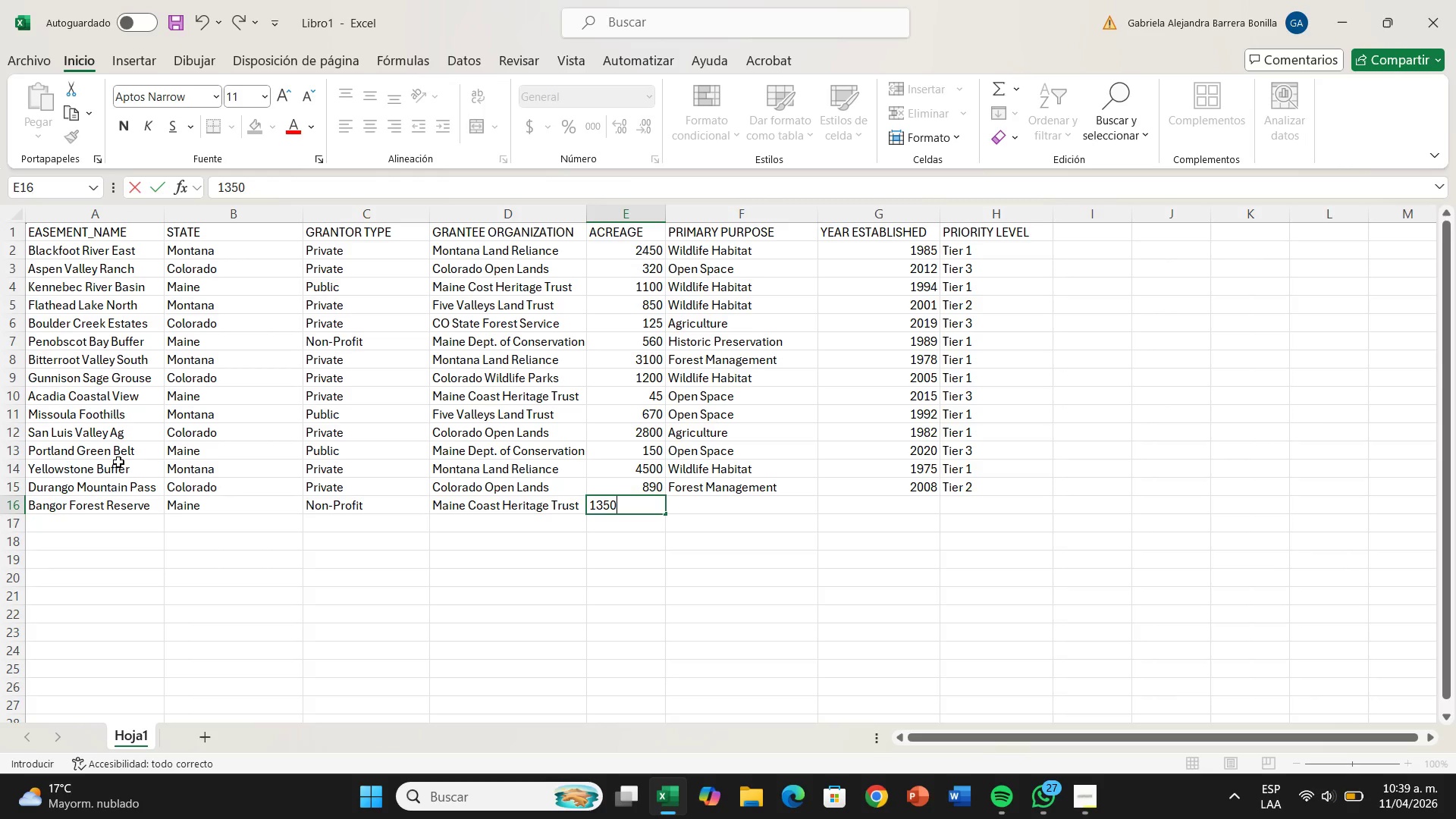 
key(ArrowRight)
 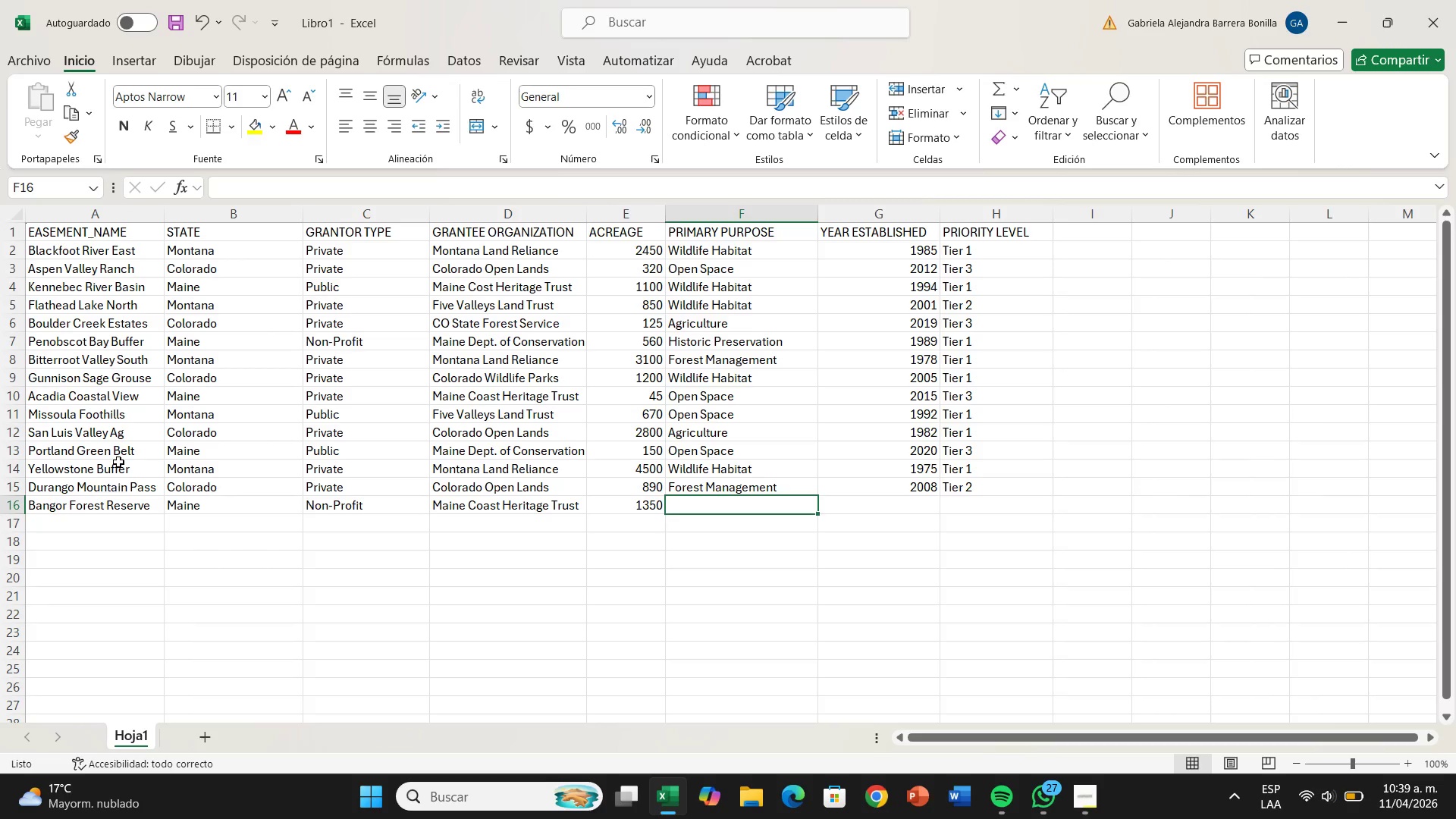 
key(CapsLock)
 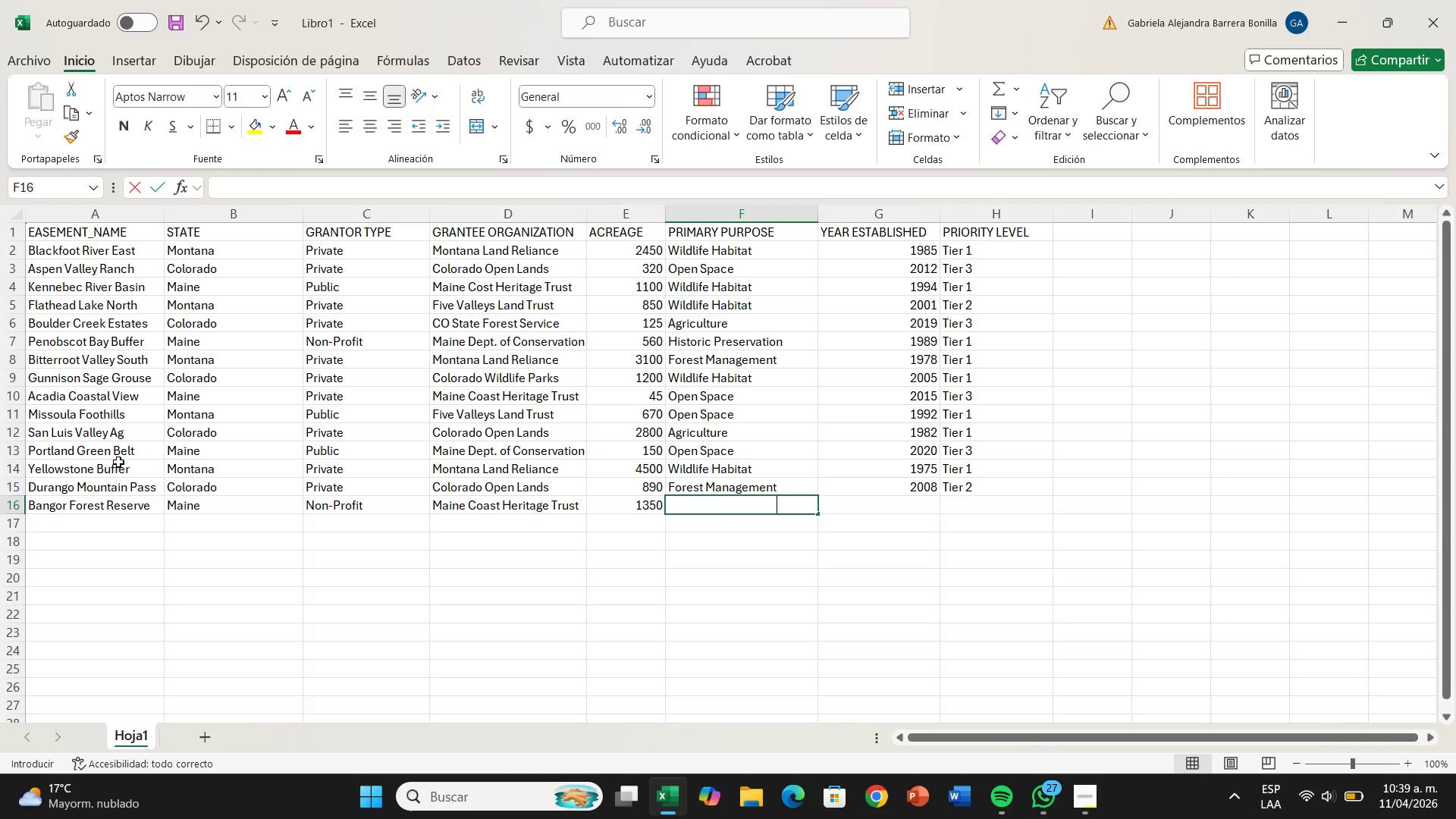 
key(F)
 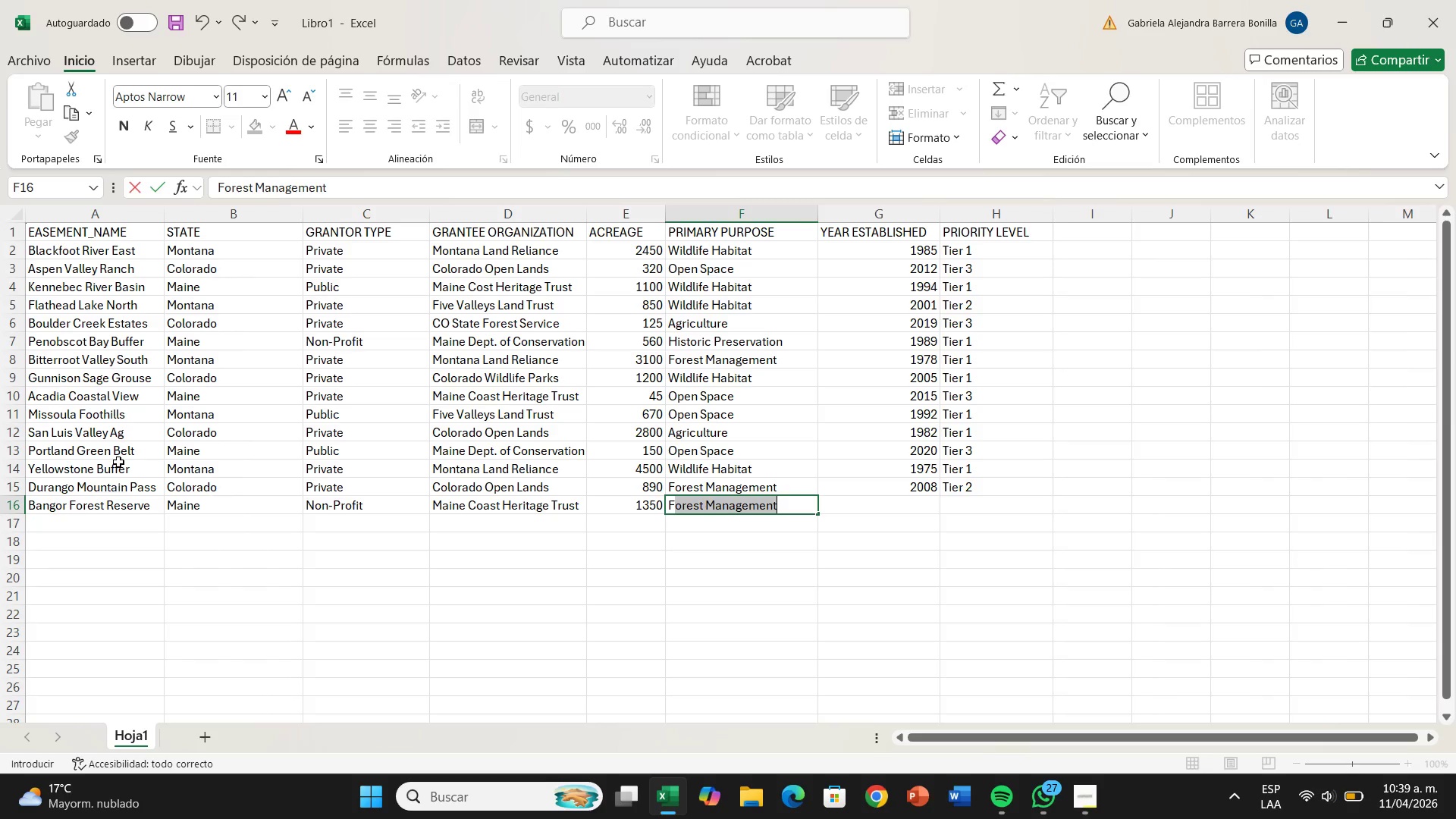 
key(CapsLock)
 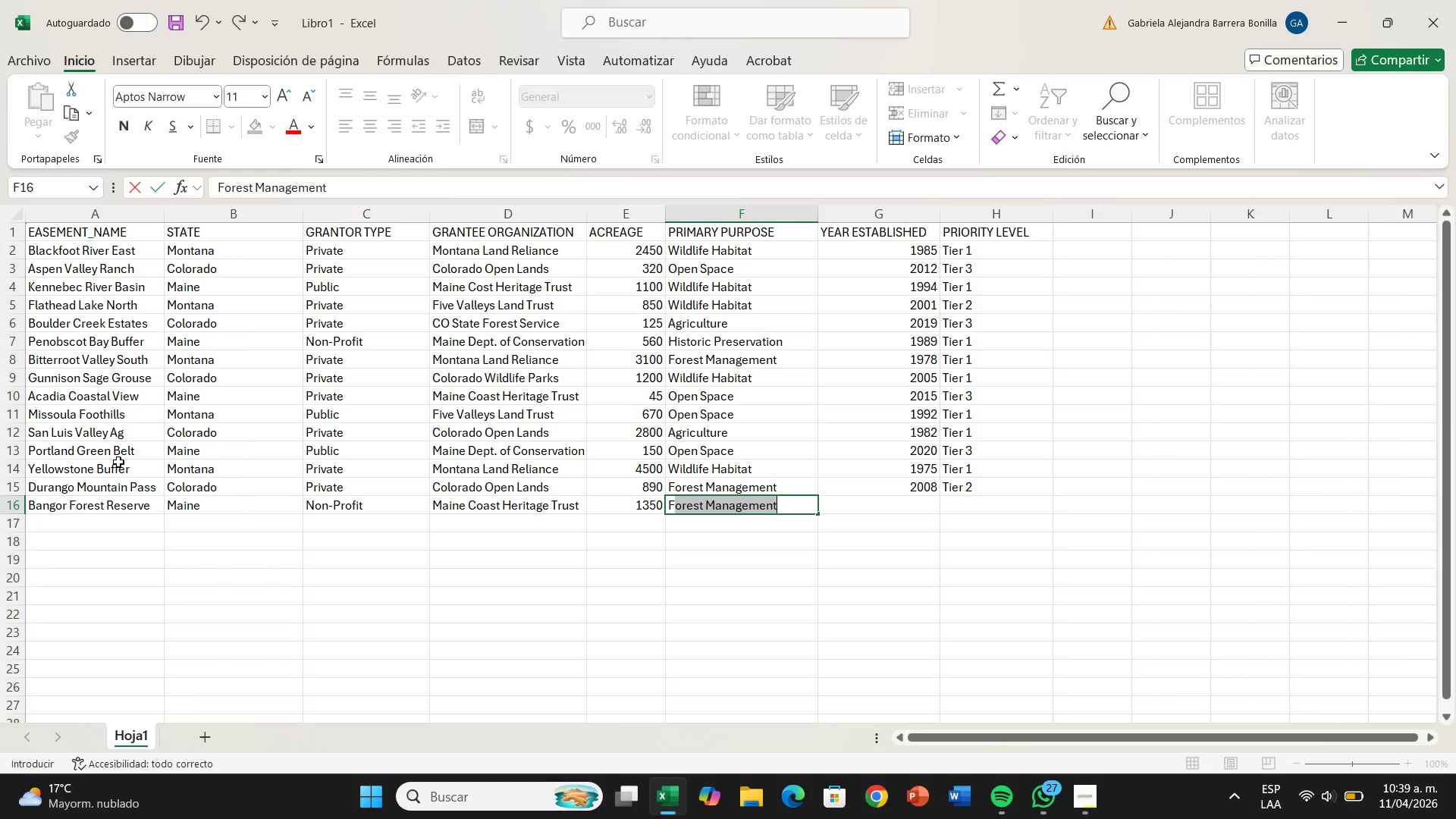 
key(ArrowRight)
 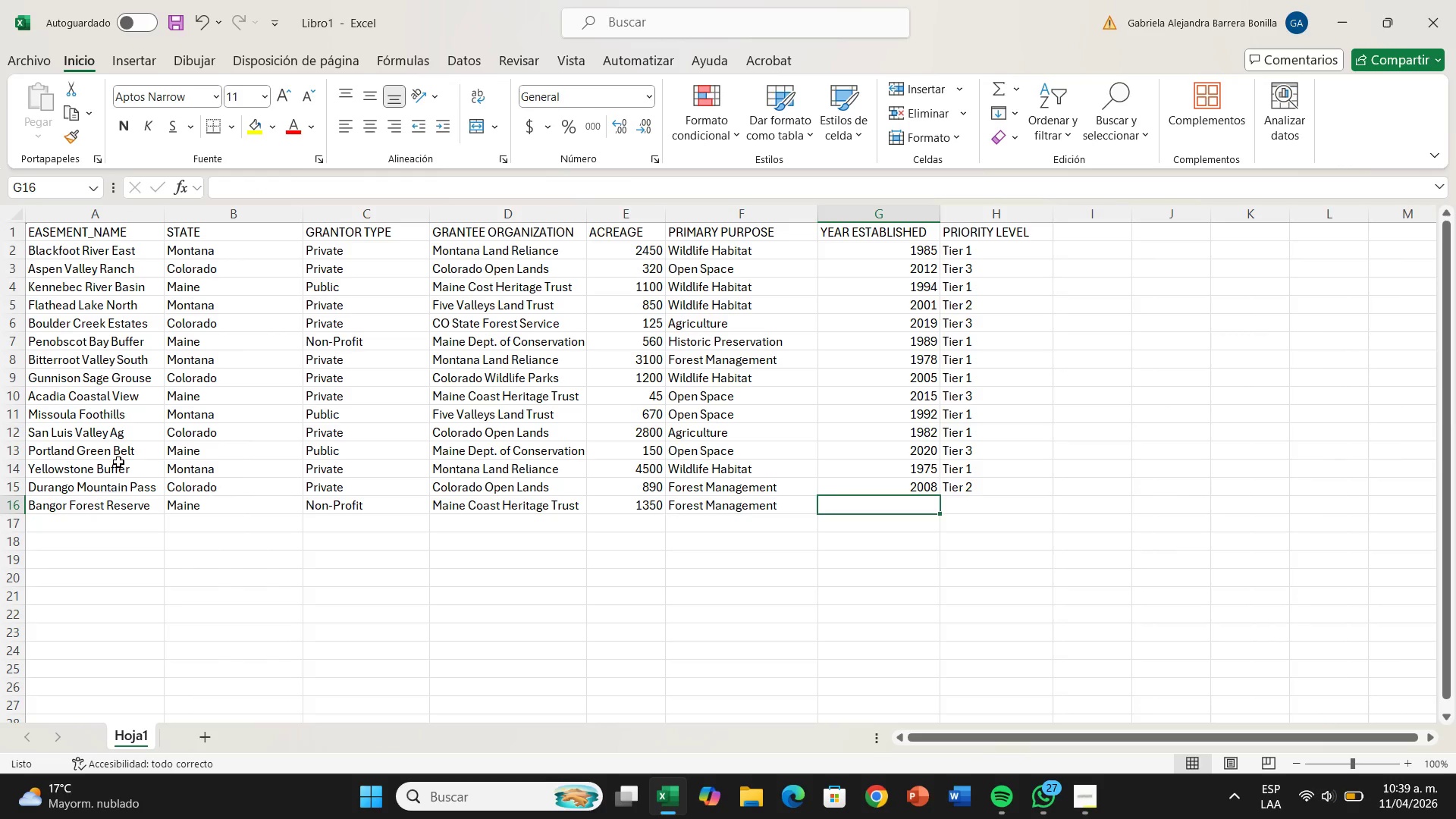 
type(1998)
 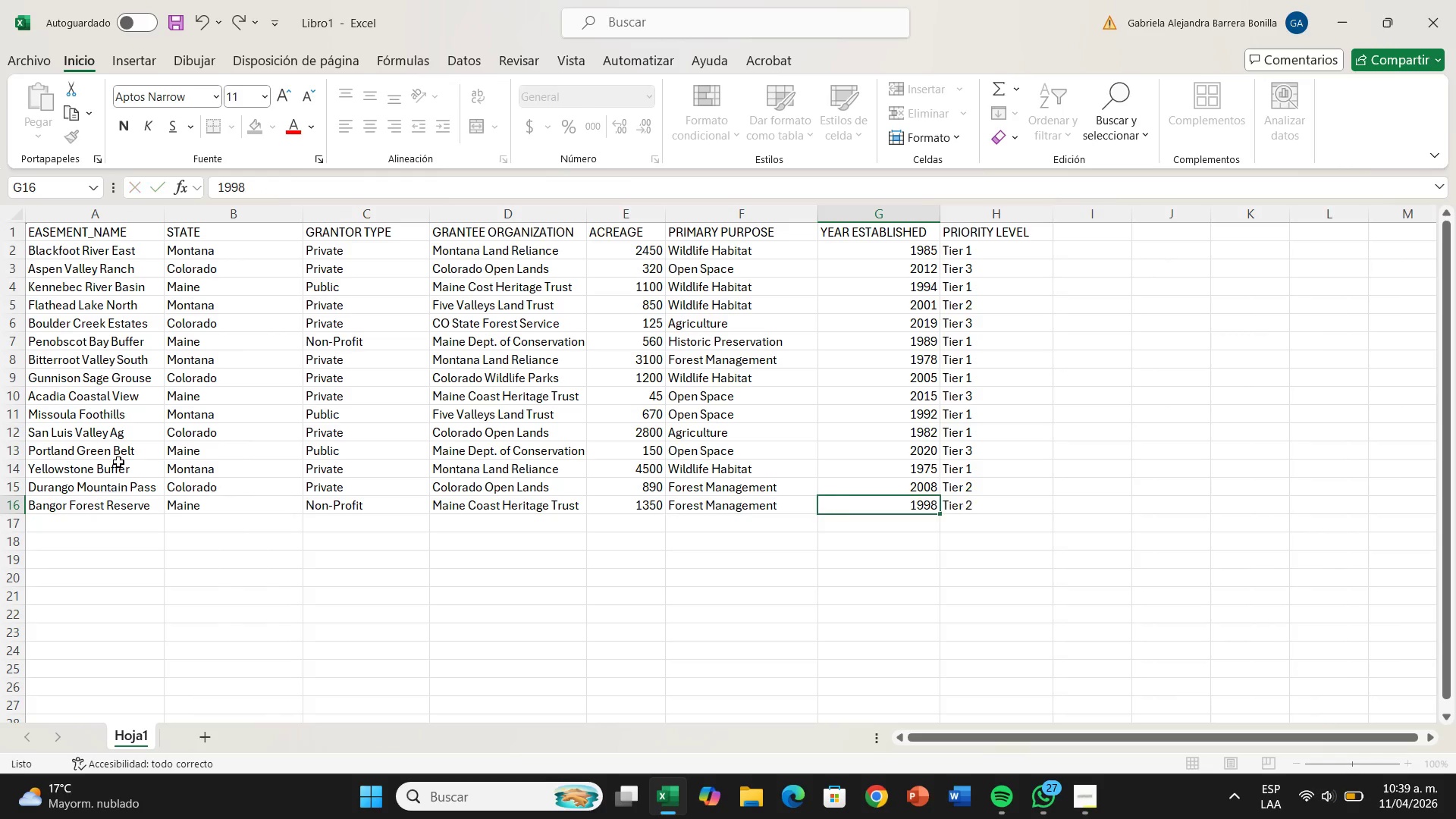 
key(ArrowRight)
 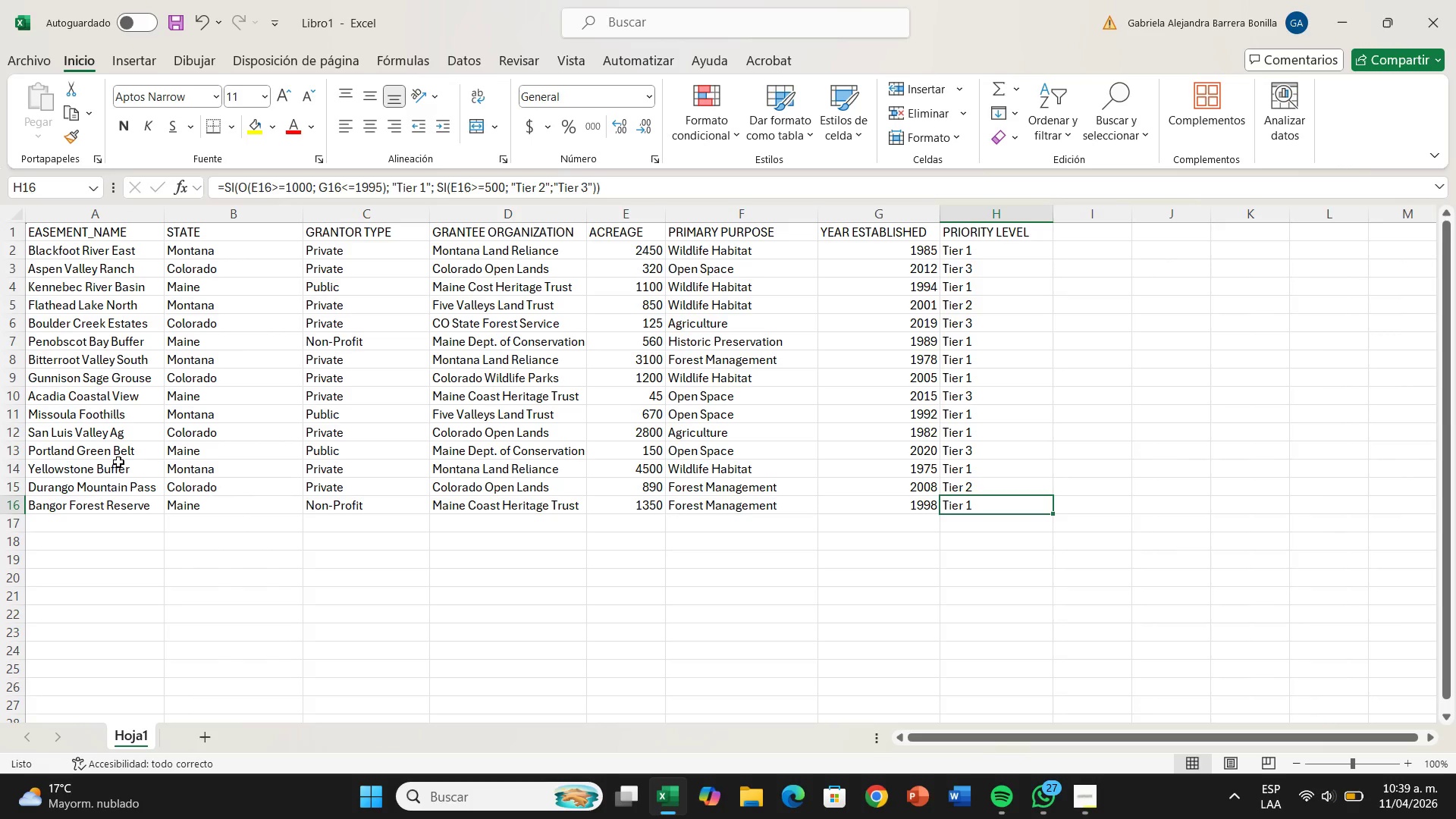 
key(ArrowDown)
 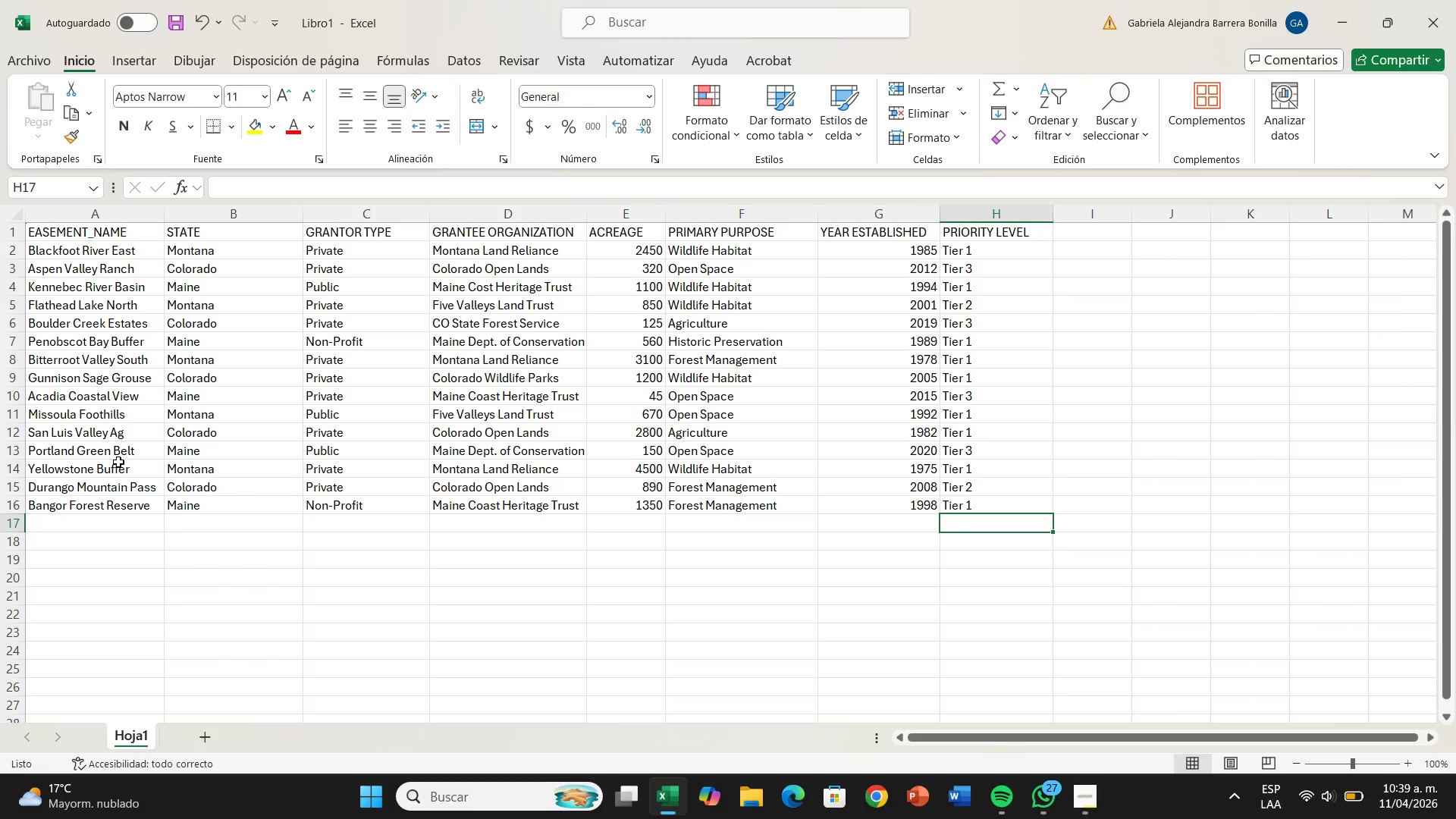 
hold_key(key=ArrowLeft, duration=0.75)
 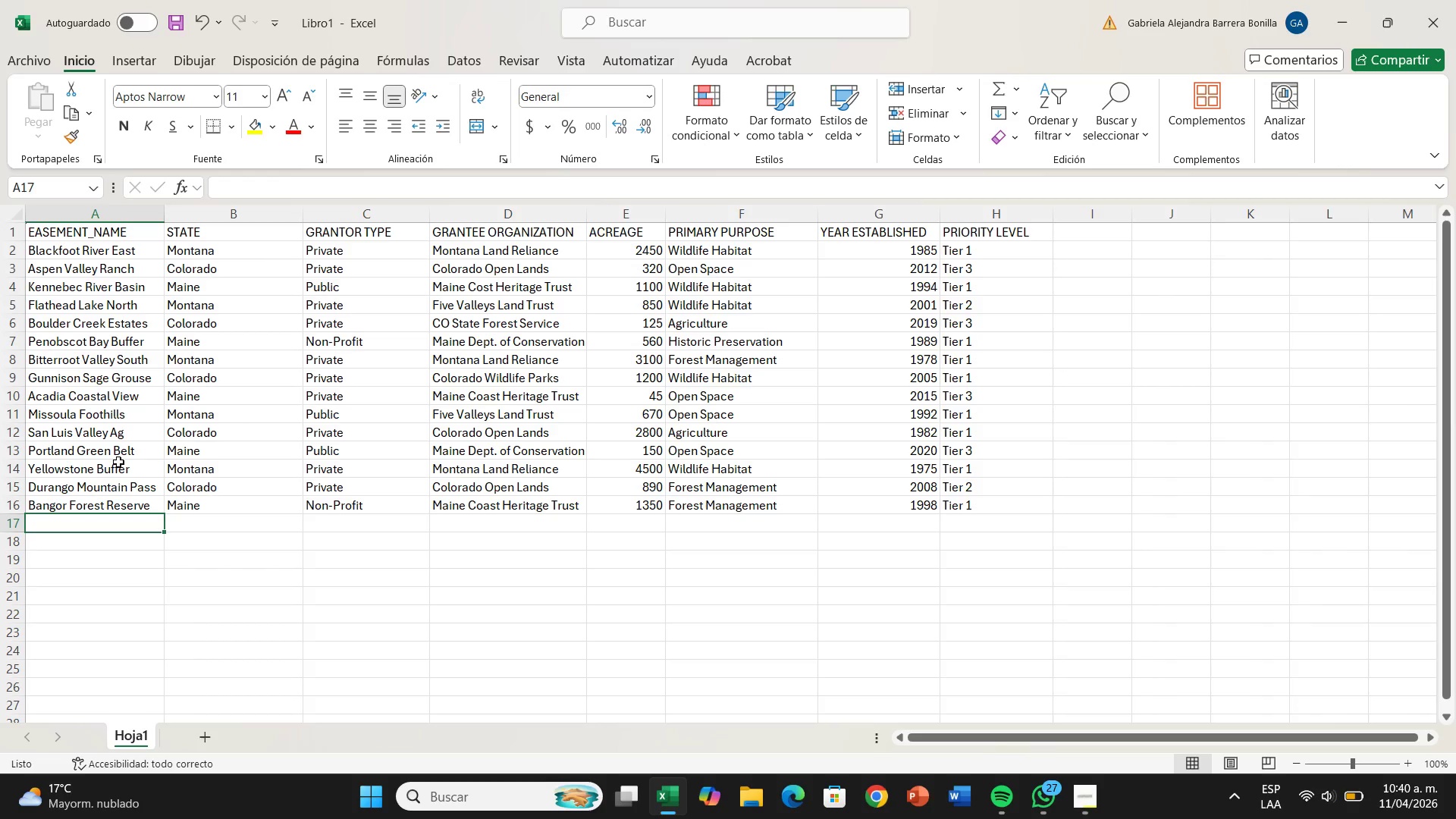 
wait(38.36)
 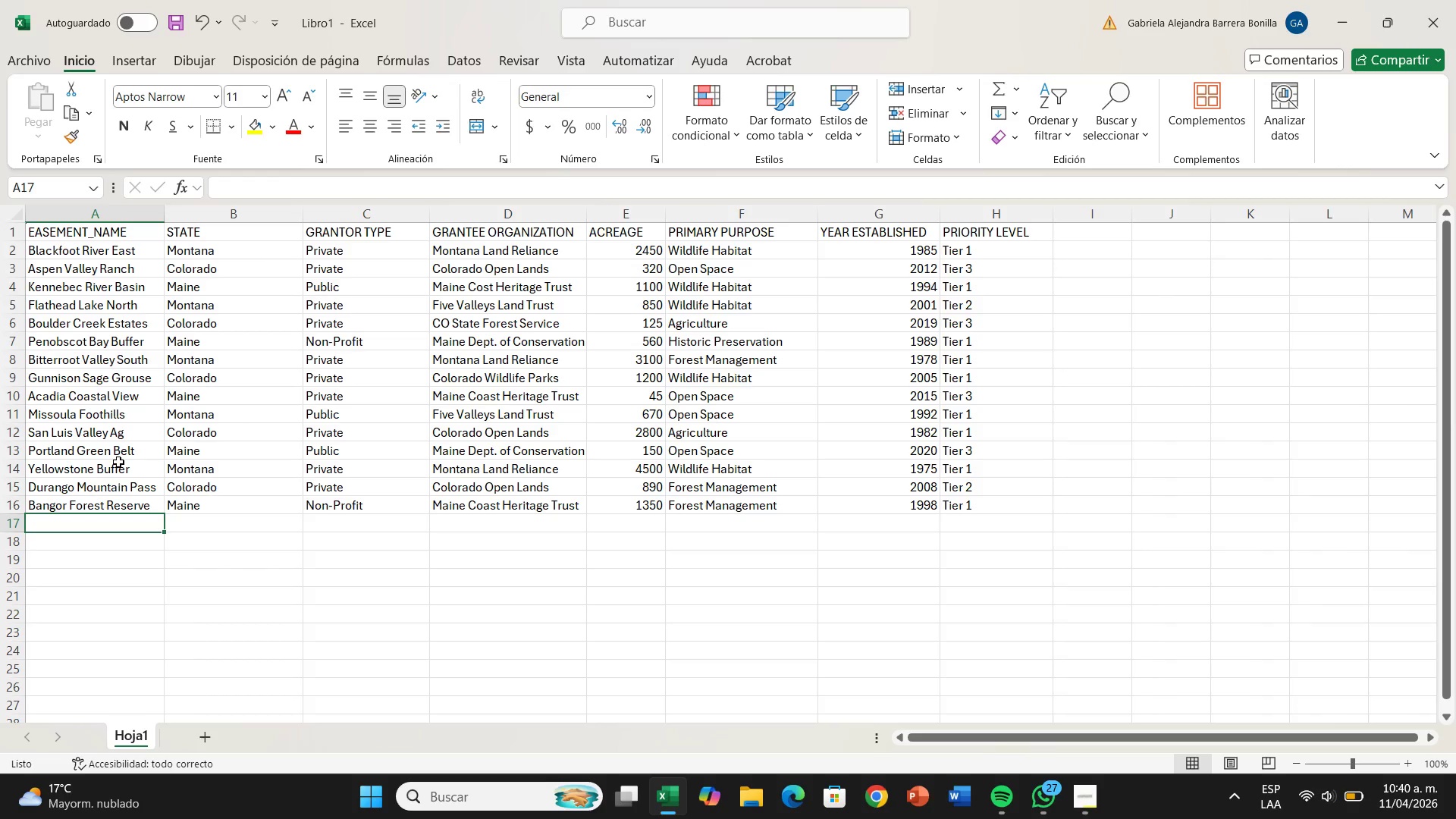 
left_click_drag(start_coordinate=[34, 255], to_coordinate=[949, 499])
 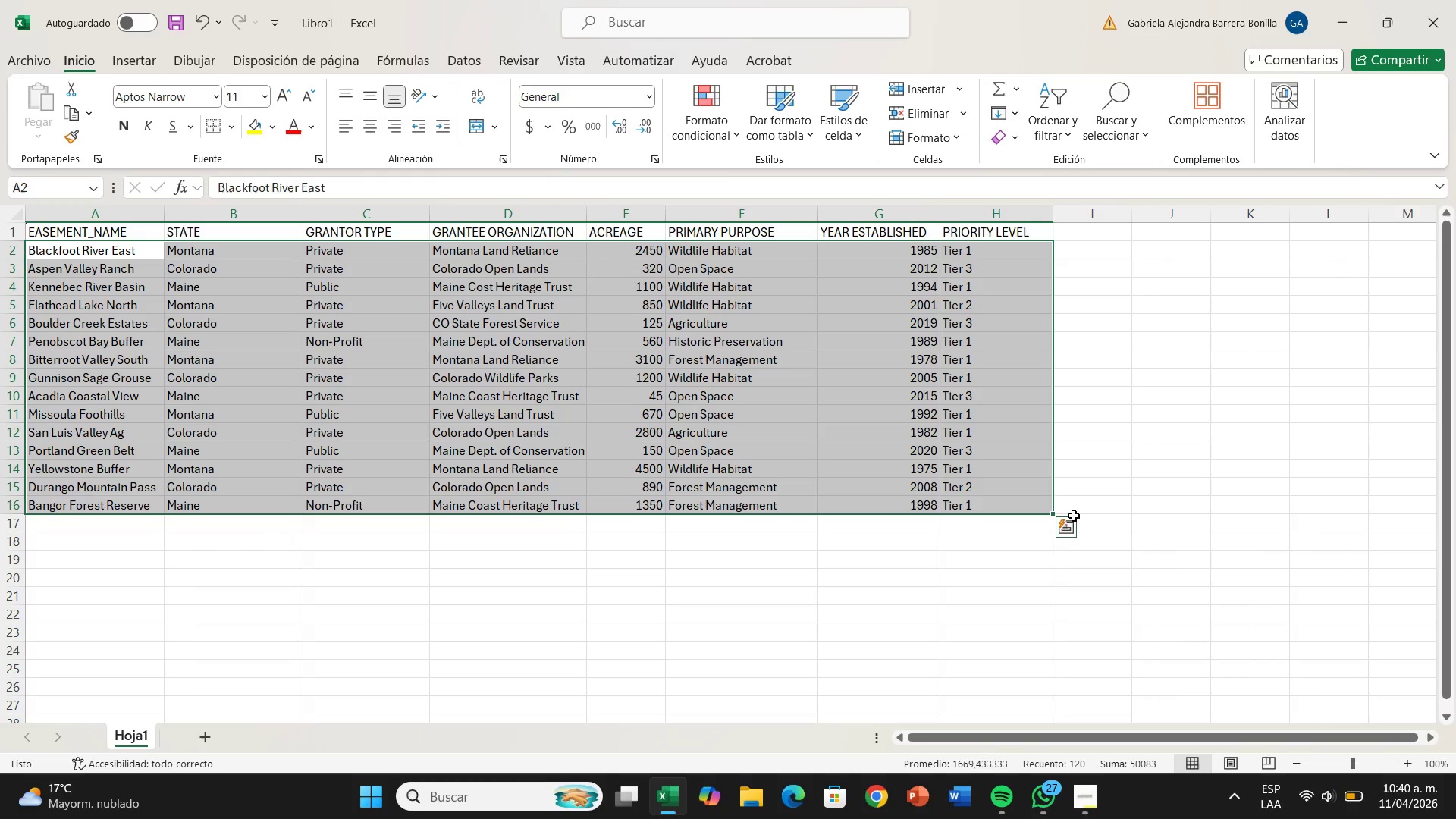 
wait(12.66)
 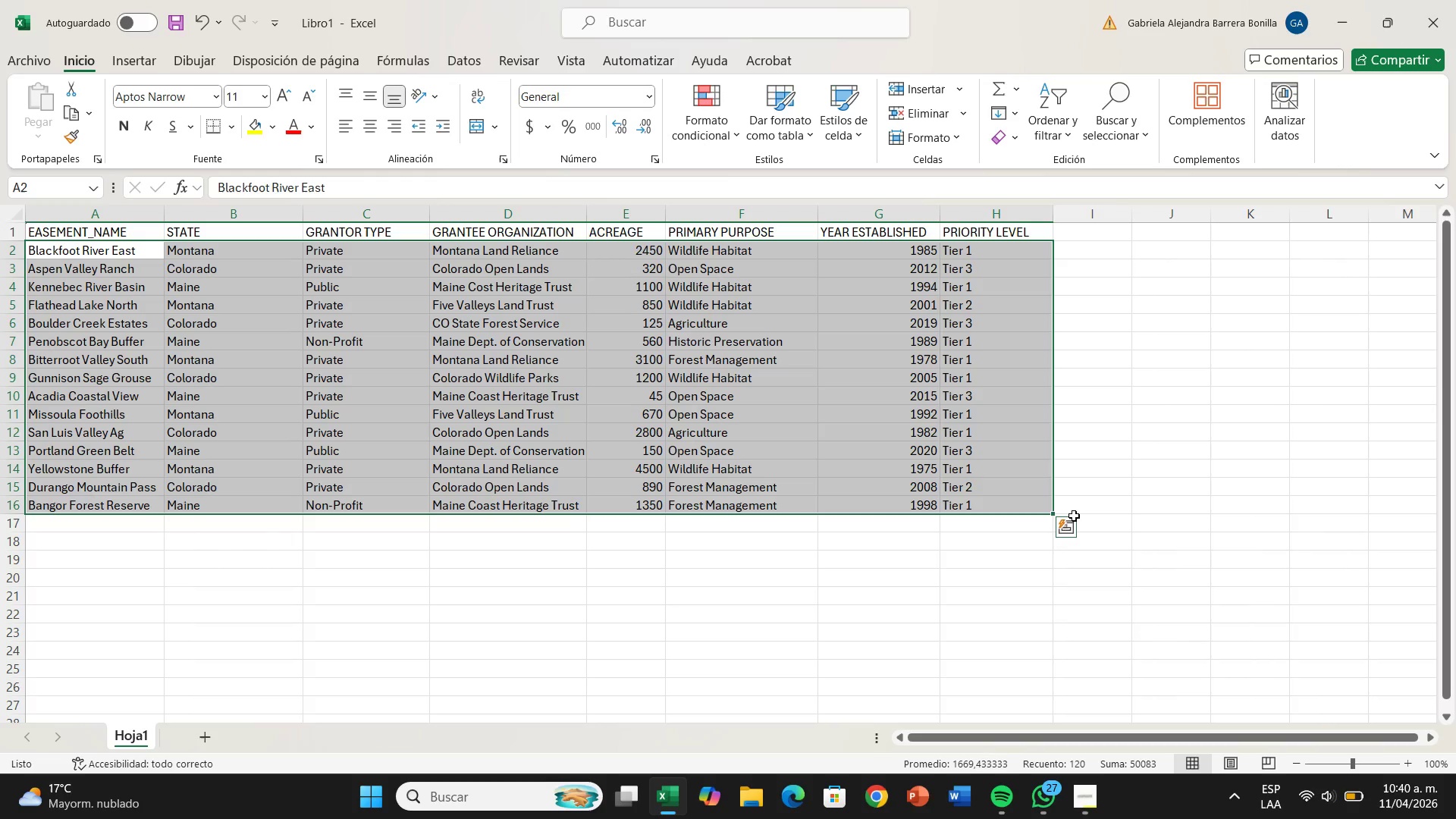 
left_click_drag(start_coordinate=[1053, 512], to_coordinate=[1062, 556])
 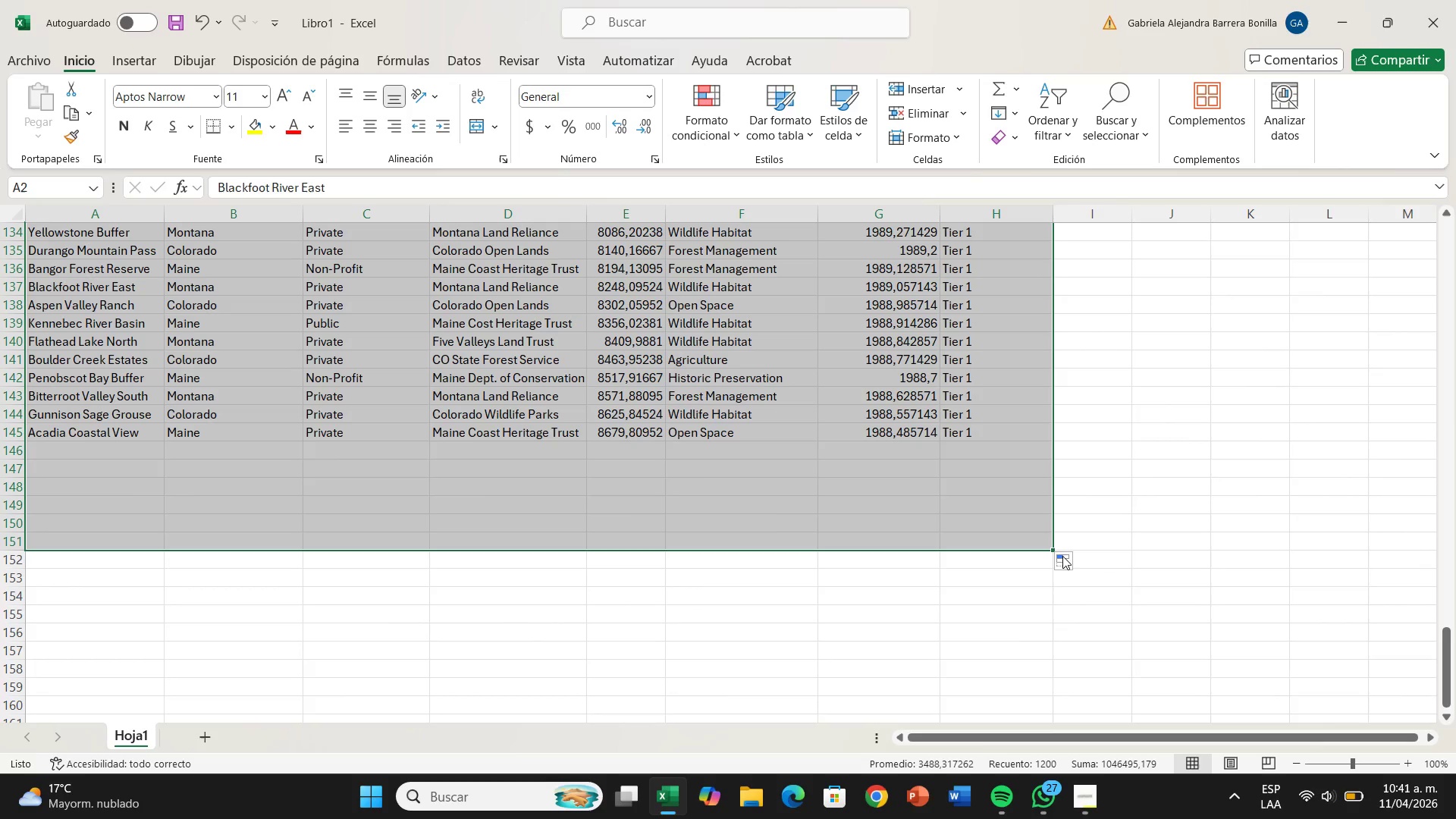 
scroll: coordinate [1042, 705], scroll_direction: down, amount: 2.0
 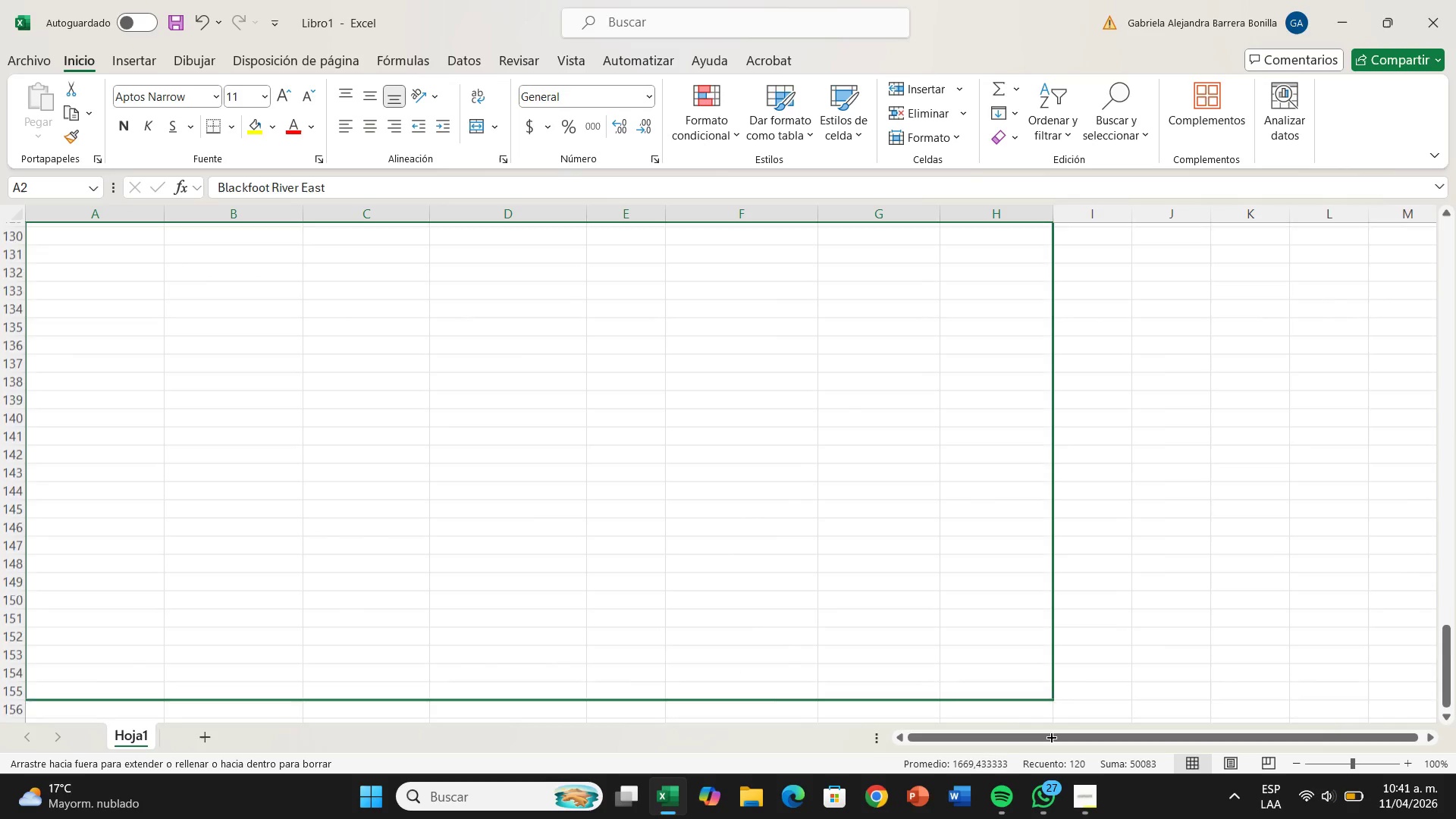 
left_click([971, 639])
 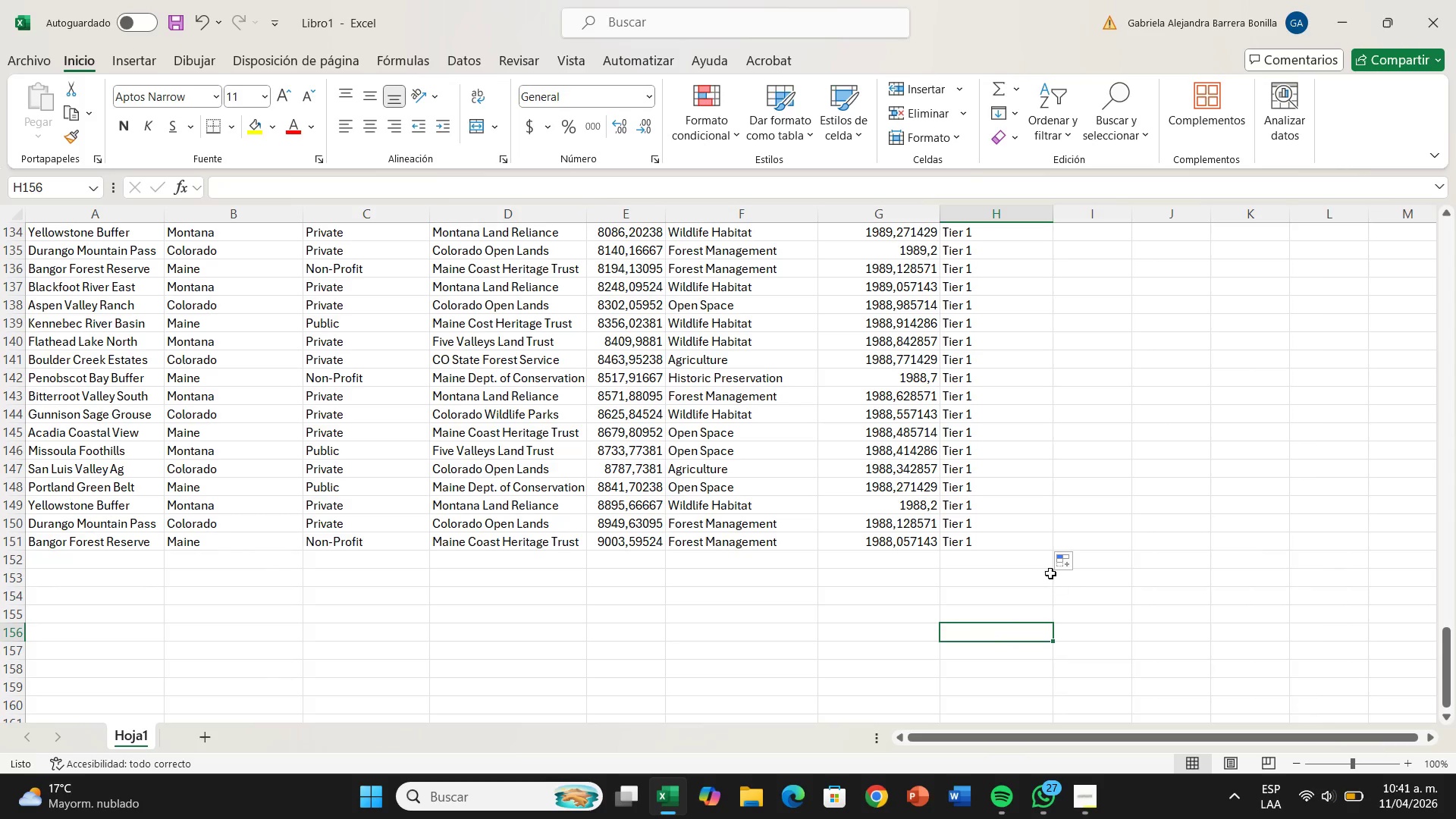 
scroll: coordinate [1050, 573], scroll_direction: up, amount: 7.0
 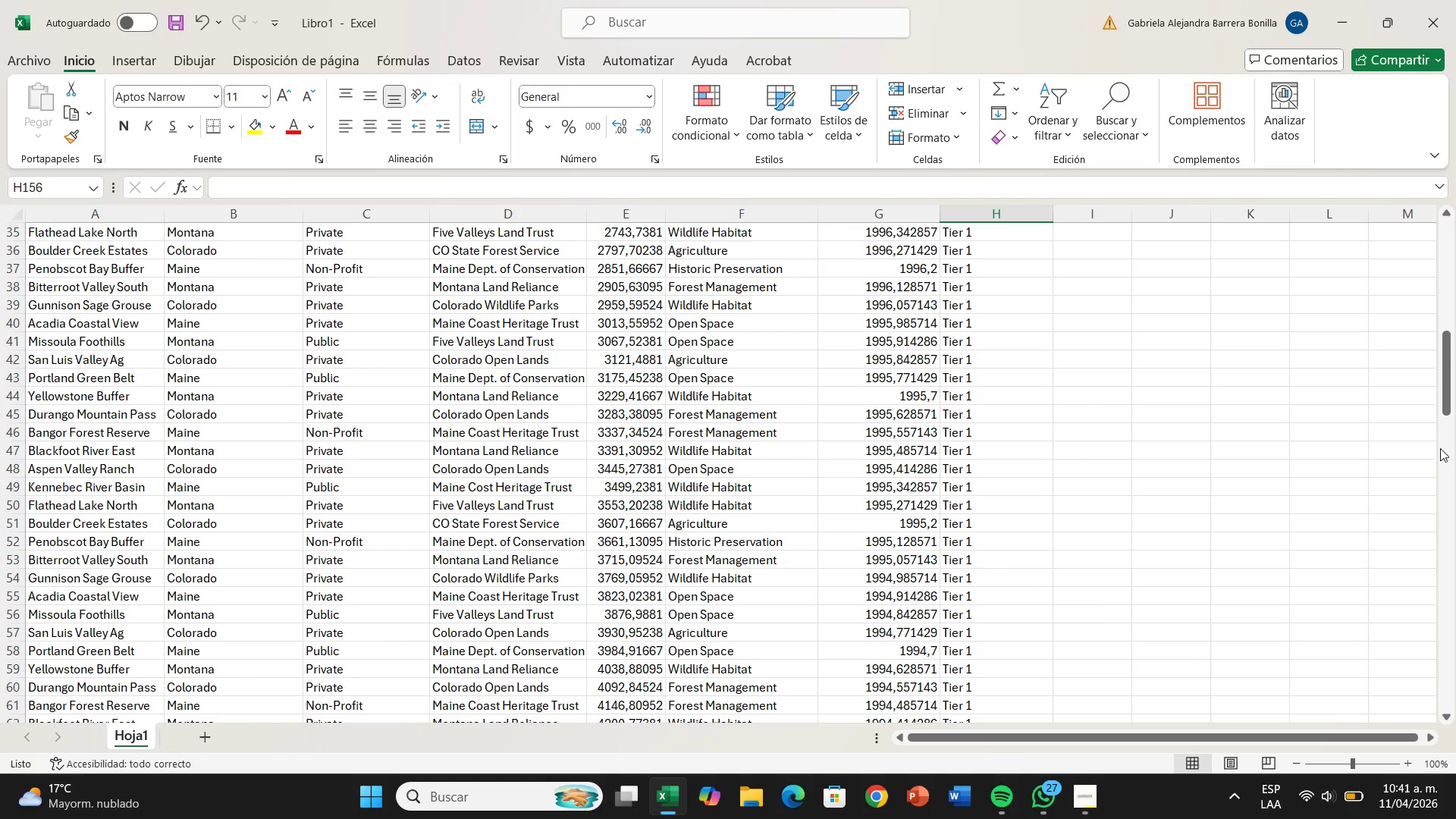 
left_click_drag(start_coordinate=[1443, 392], to_coordinate=[1445, 217])
 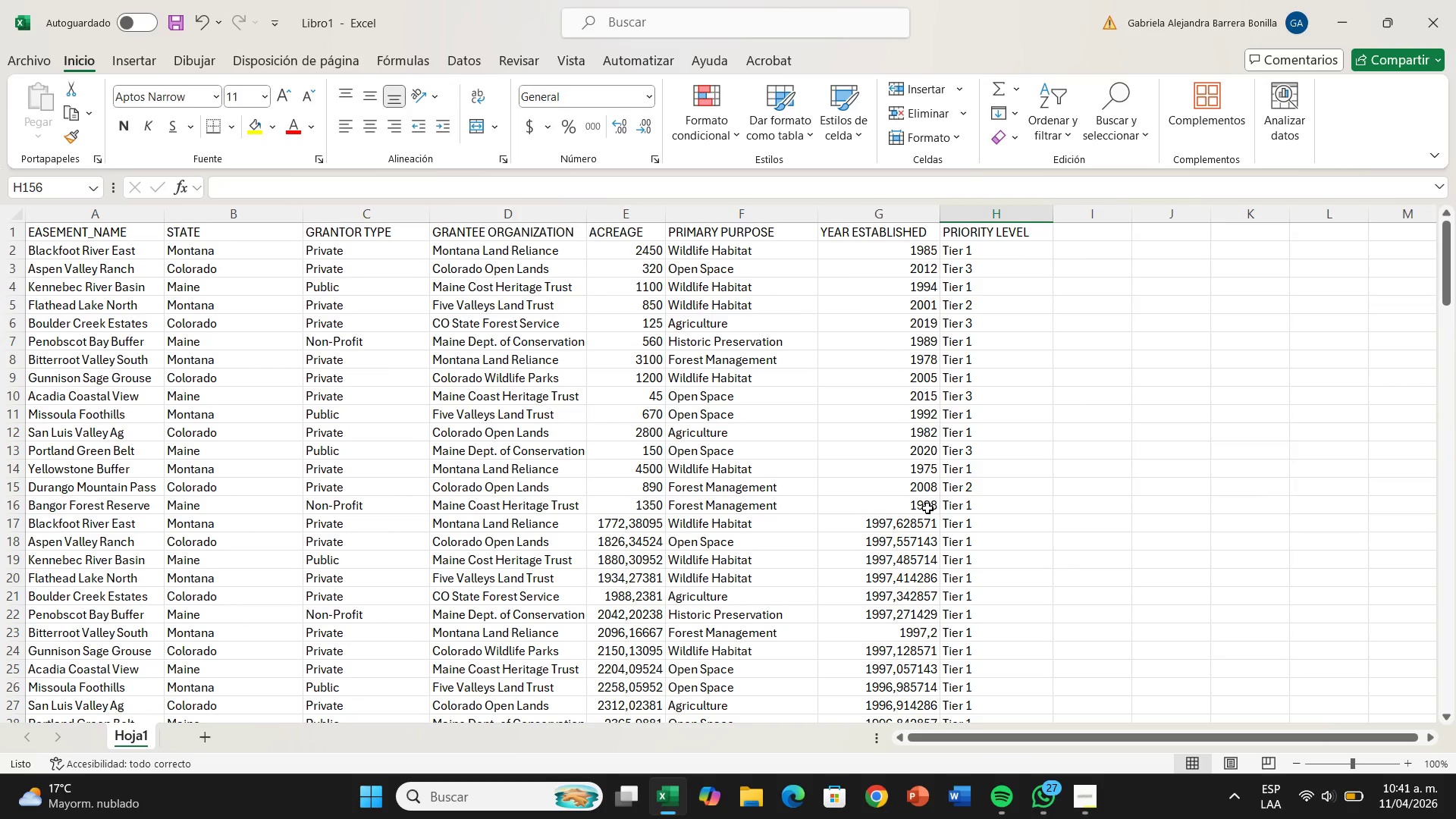 
left_click([917, 523])
 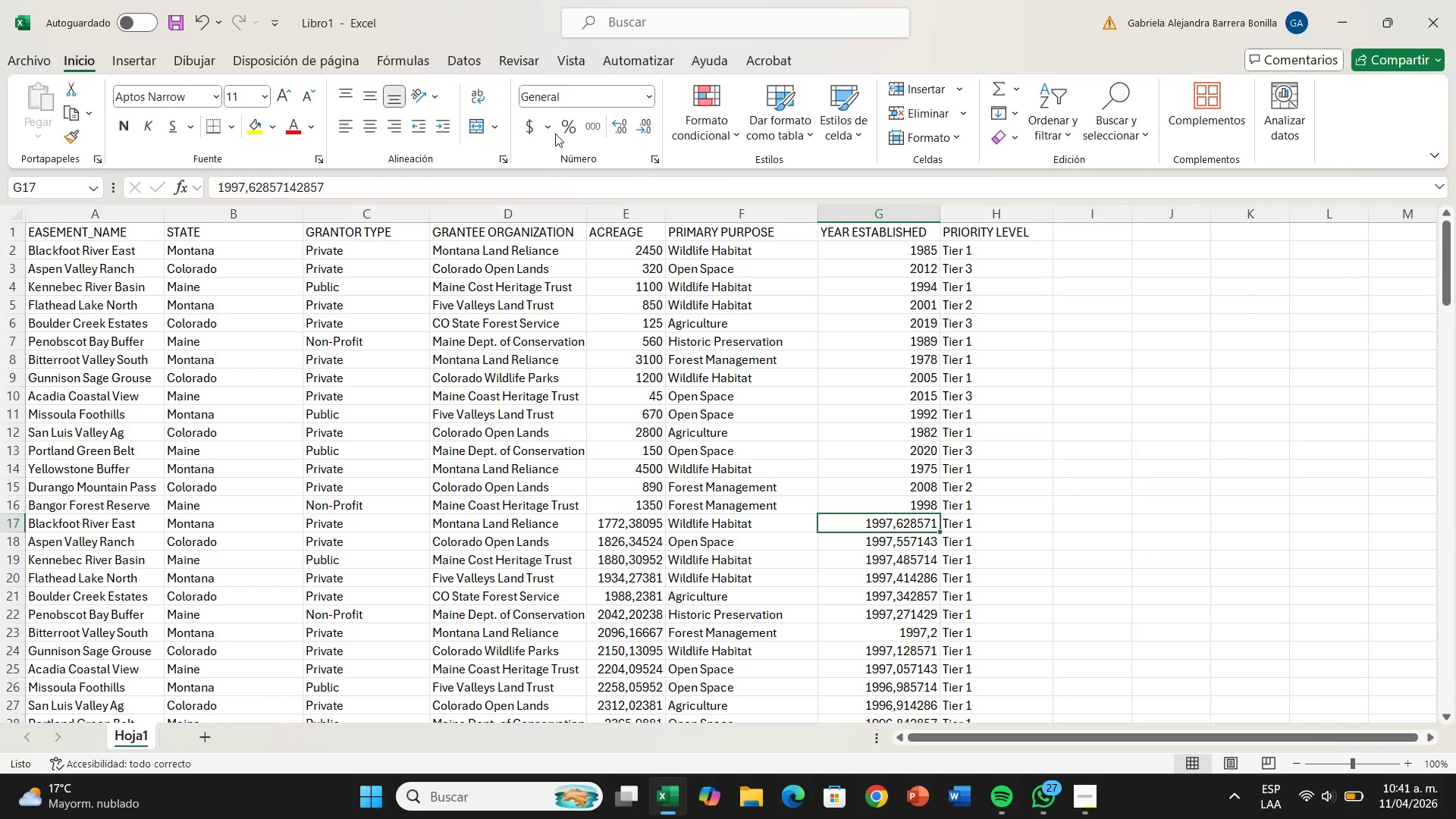 
left_click_drag(start_coordinate=[846, 528], to_coordinate=[912, 686])
 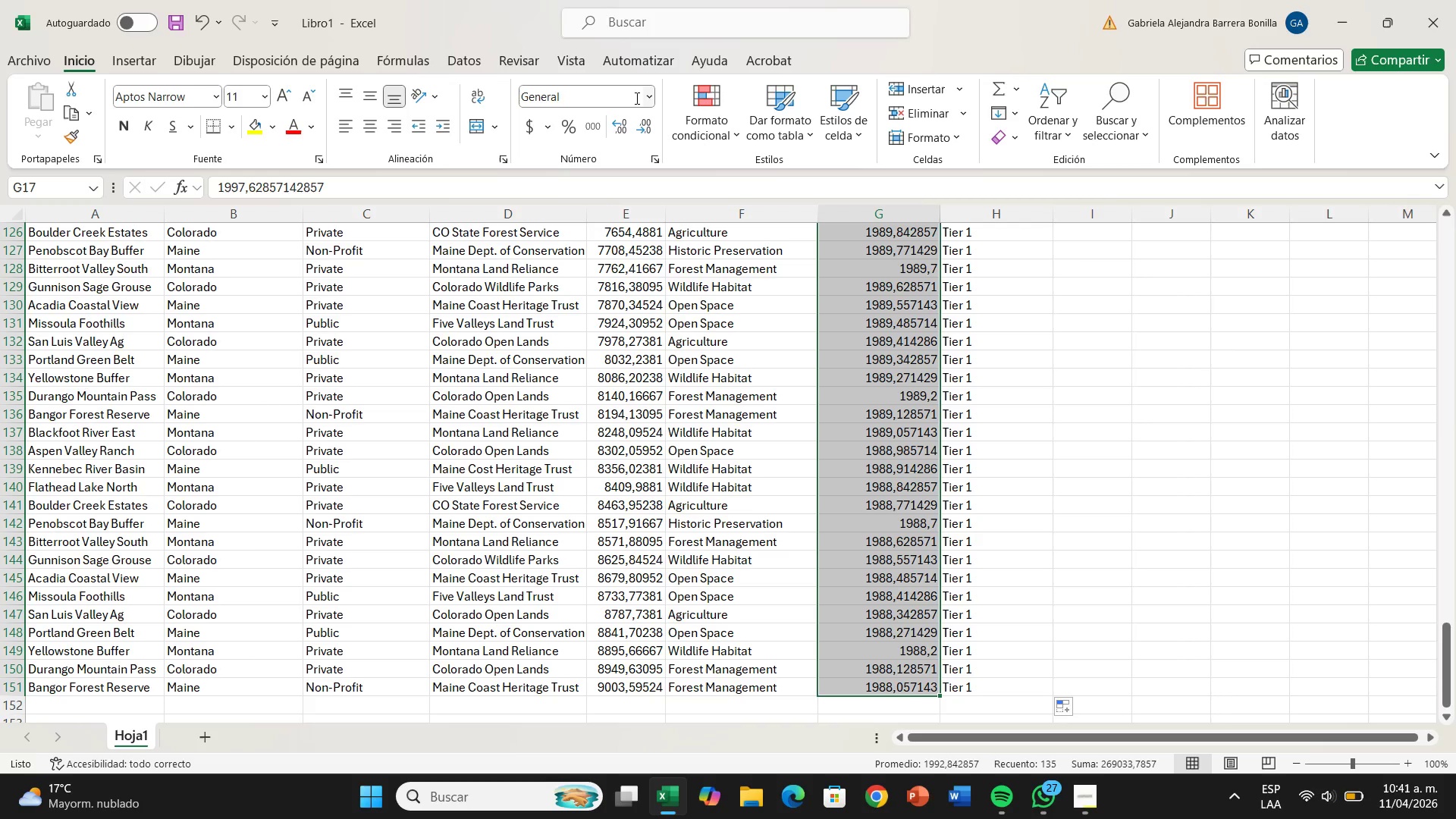 
left_click([645, 96])
 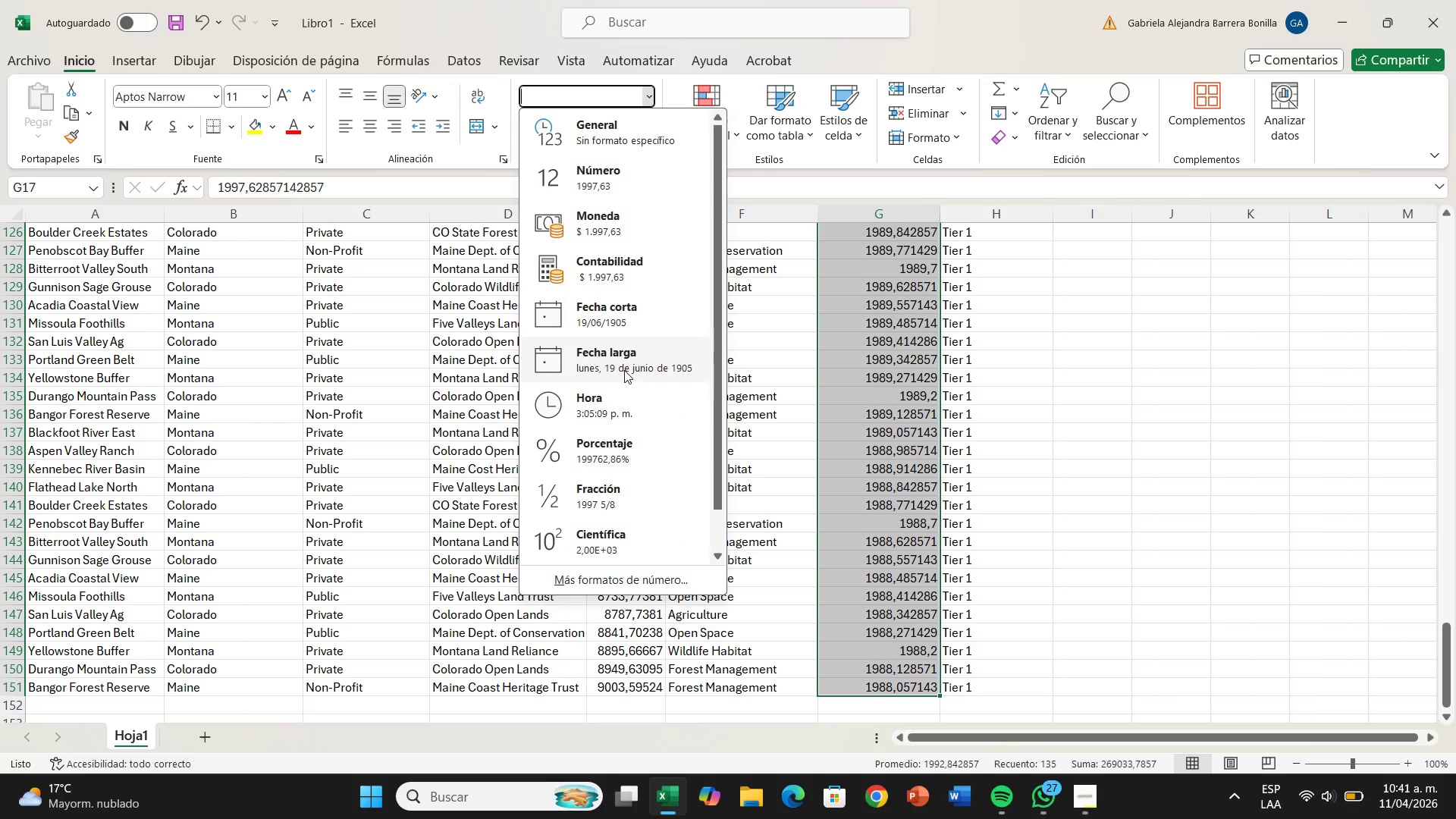 
wait(5.06)
 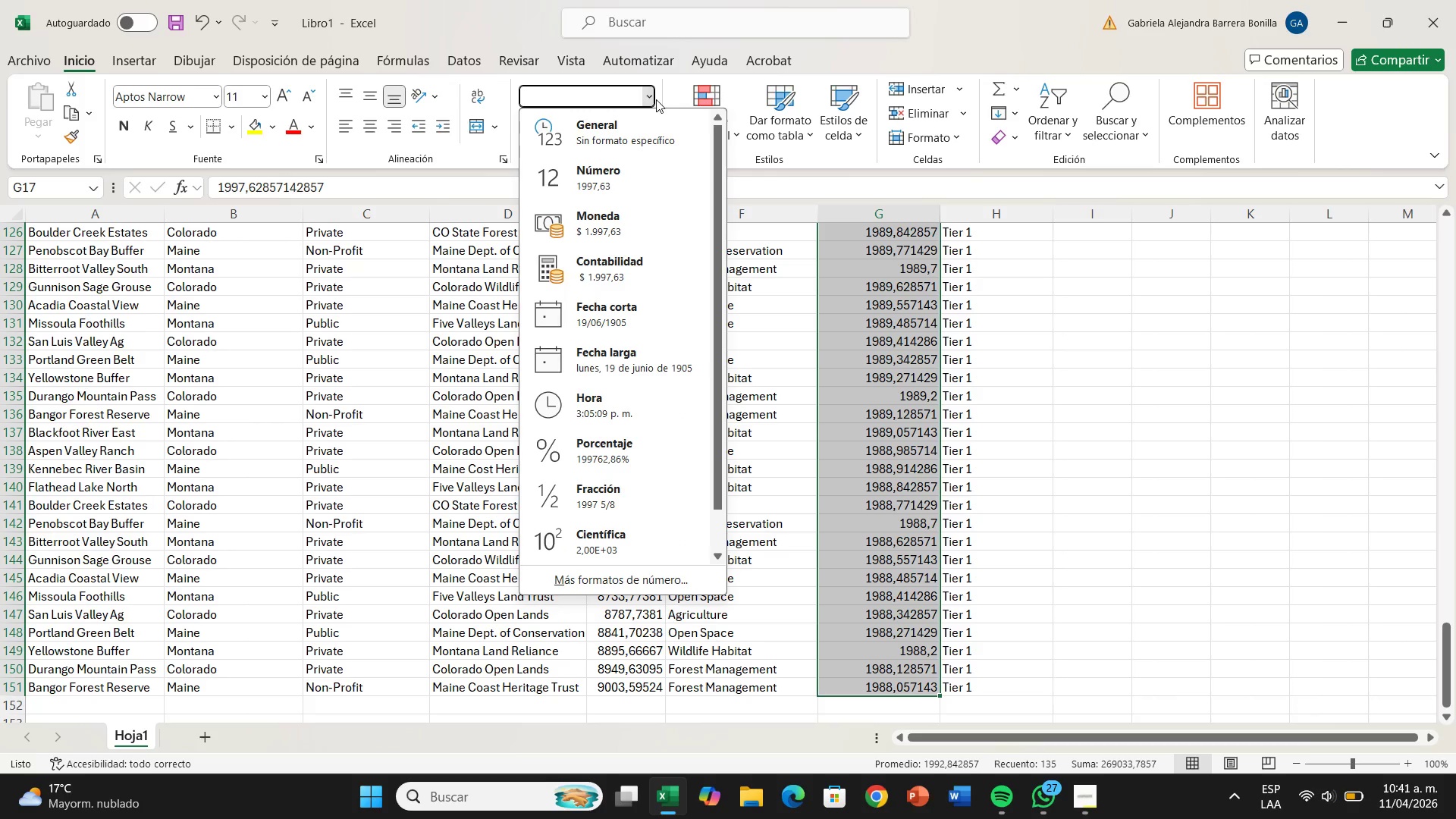 
left_click([623, 317])
 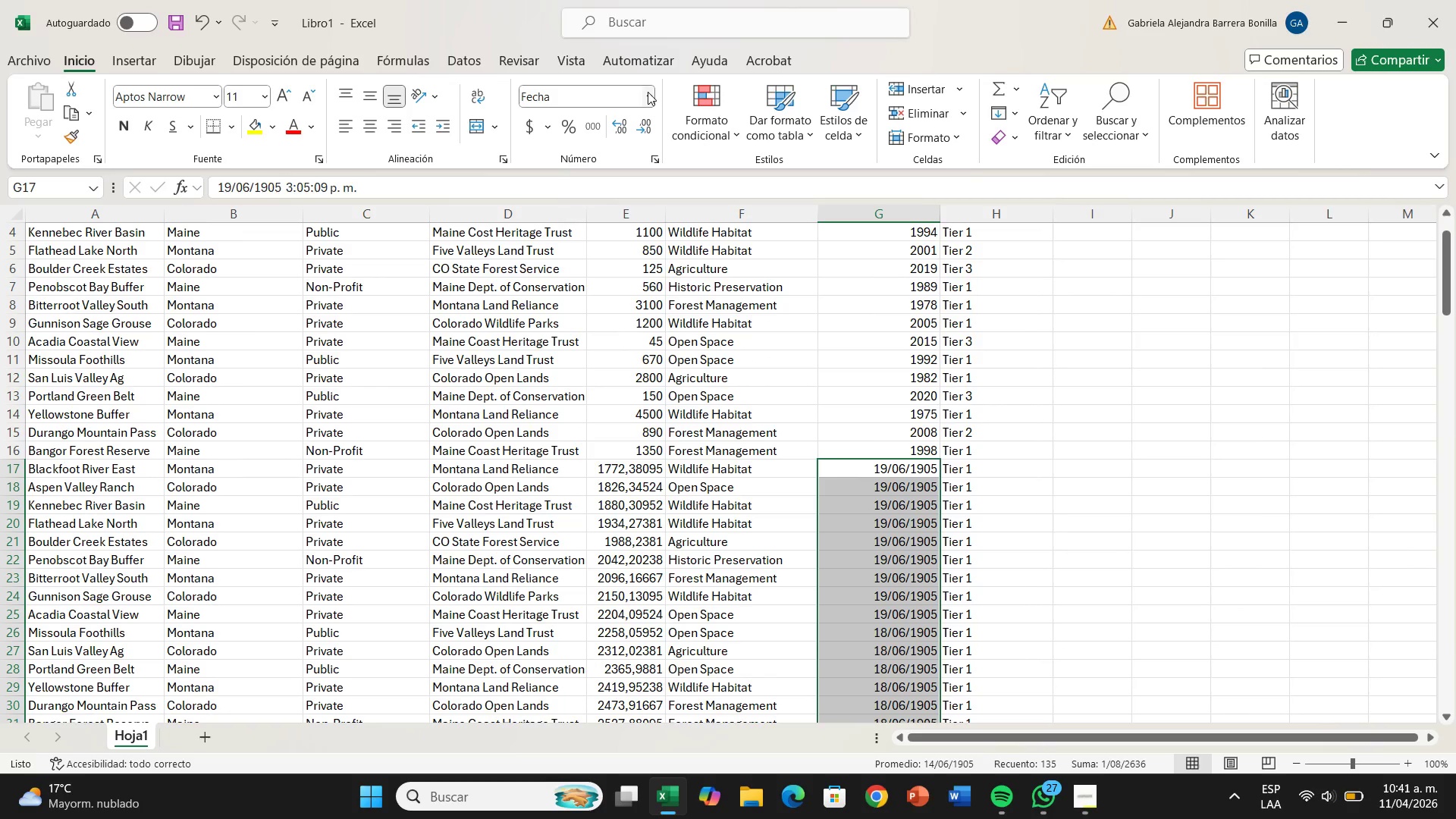 
left_click([651, 81])
 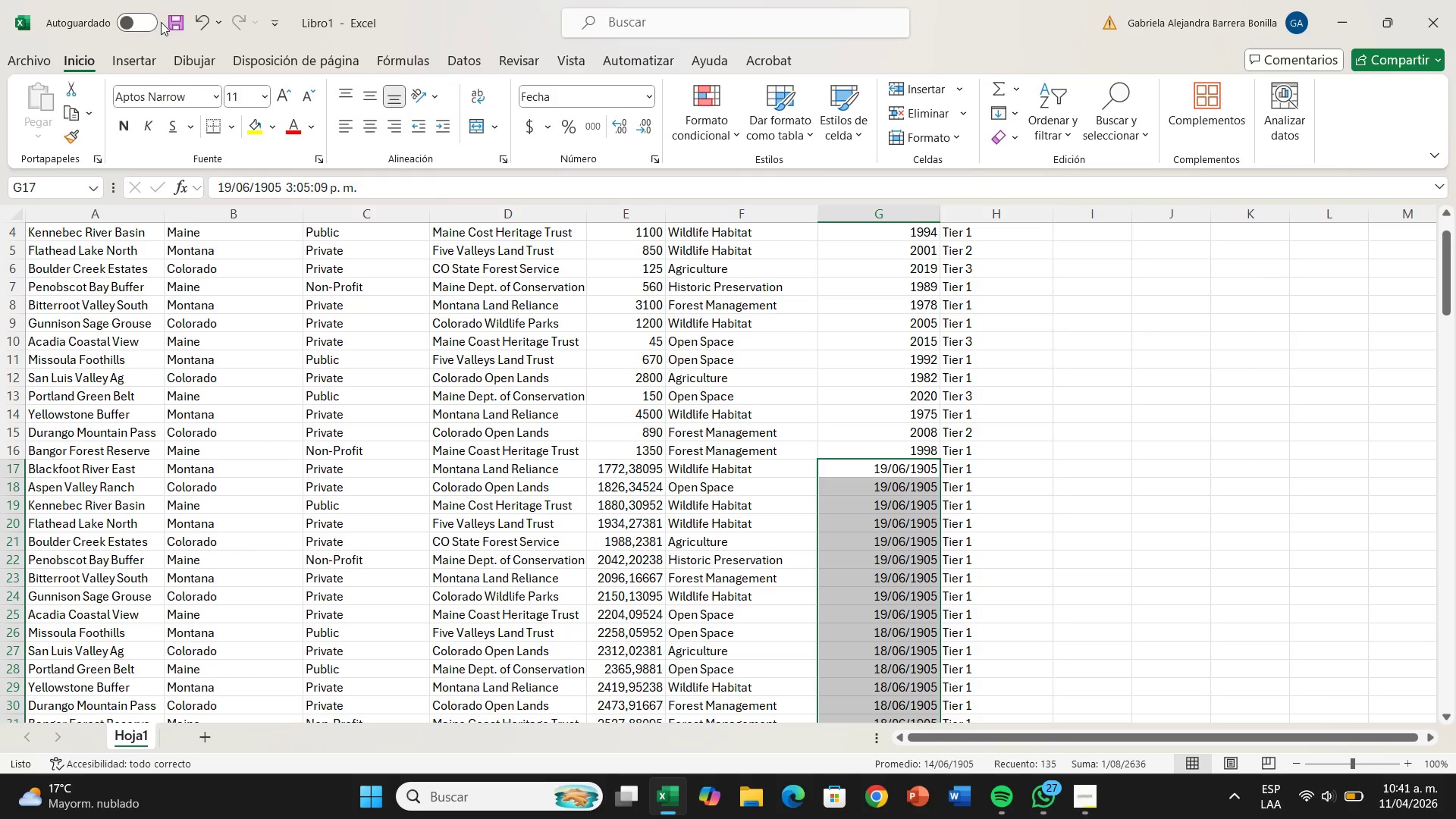 
wait(11.08)
 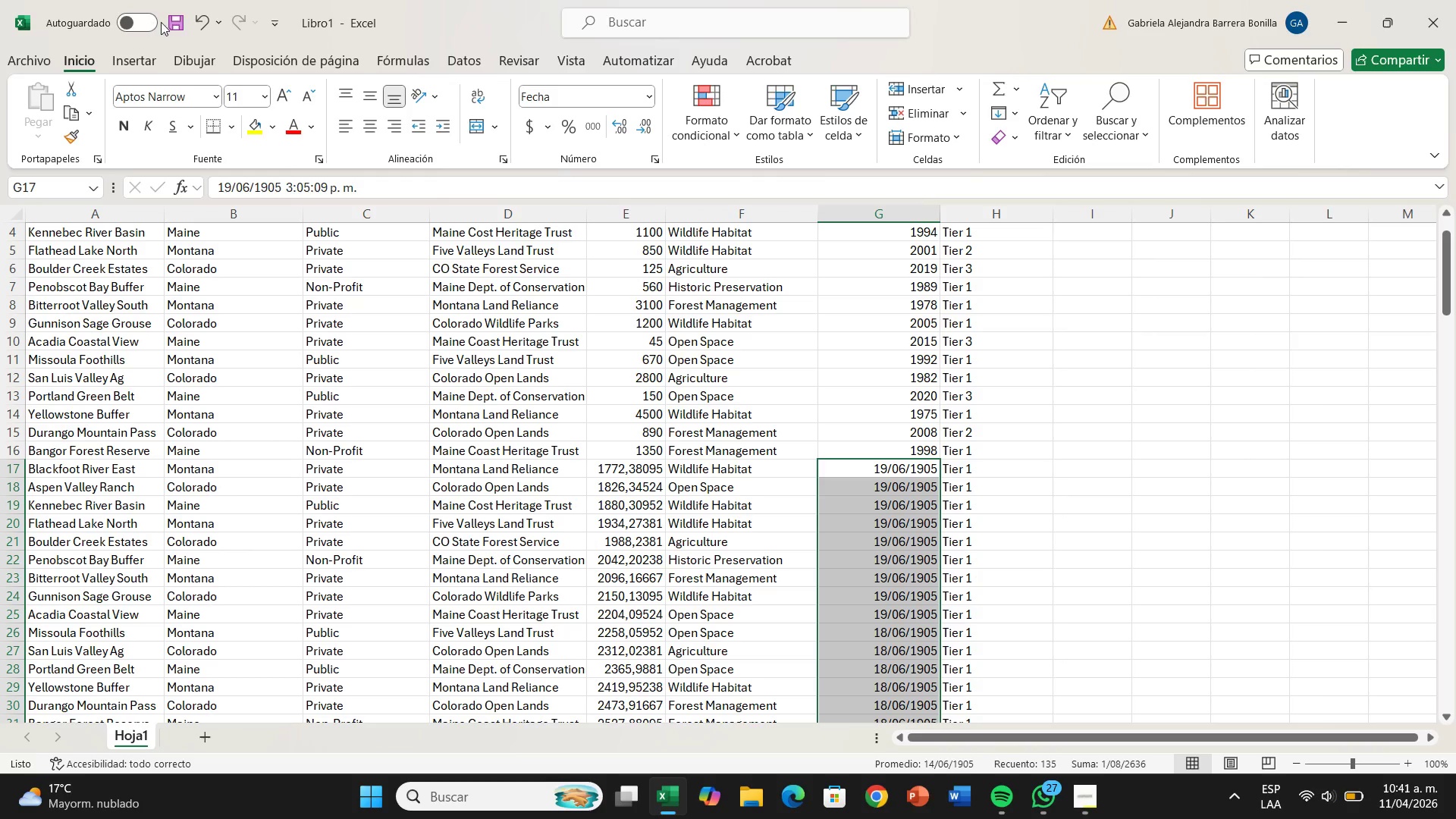 
scroll: coordinate [1015, 367], scroll_direction: down, amount: 1.0
 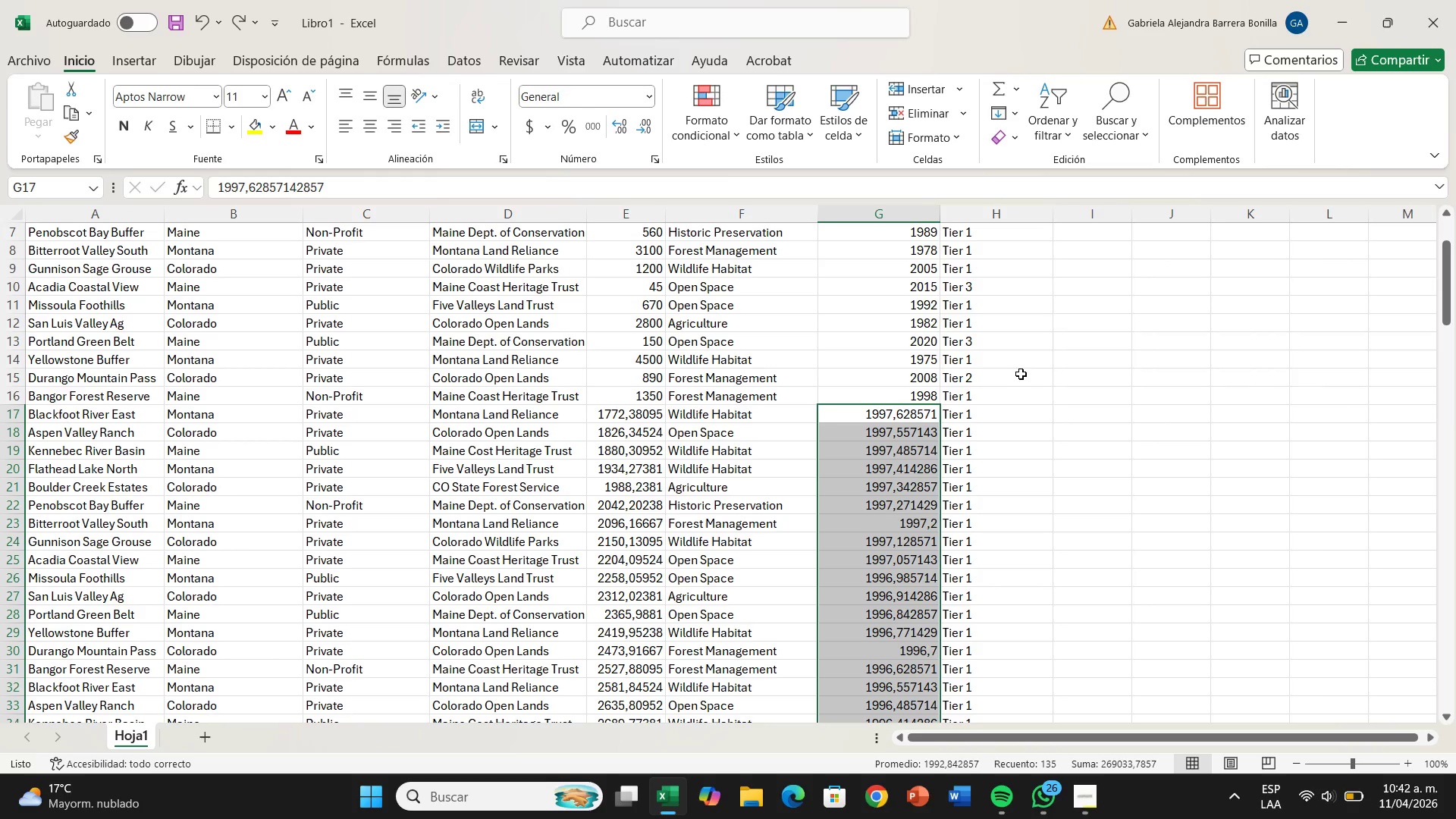 
wait(33.11)
 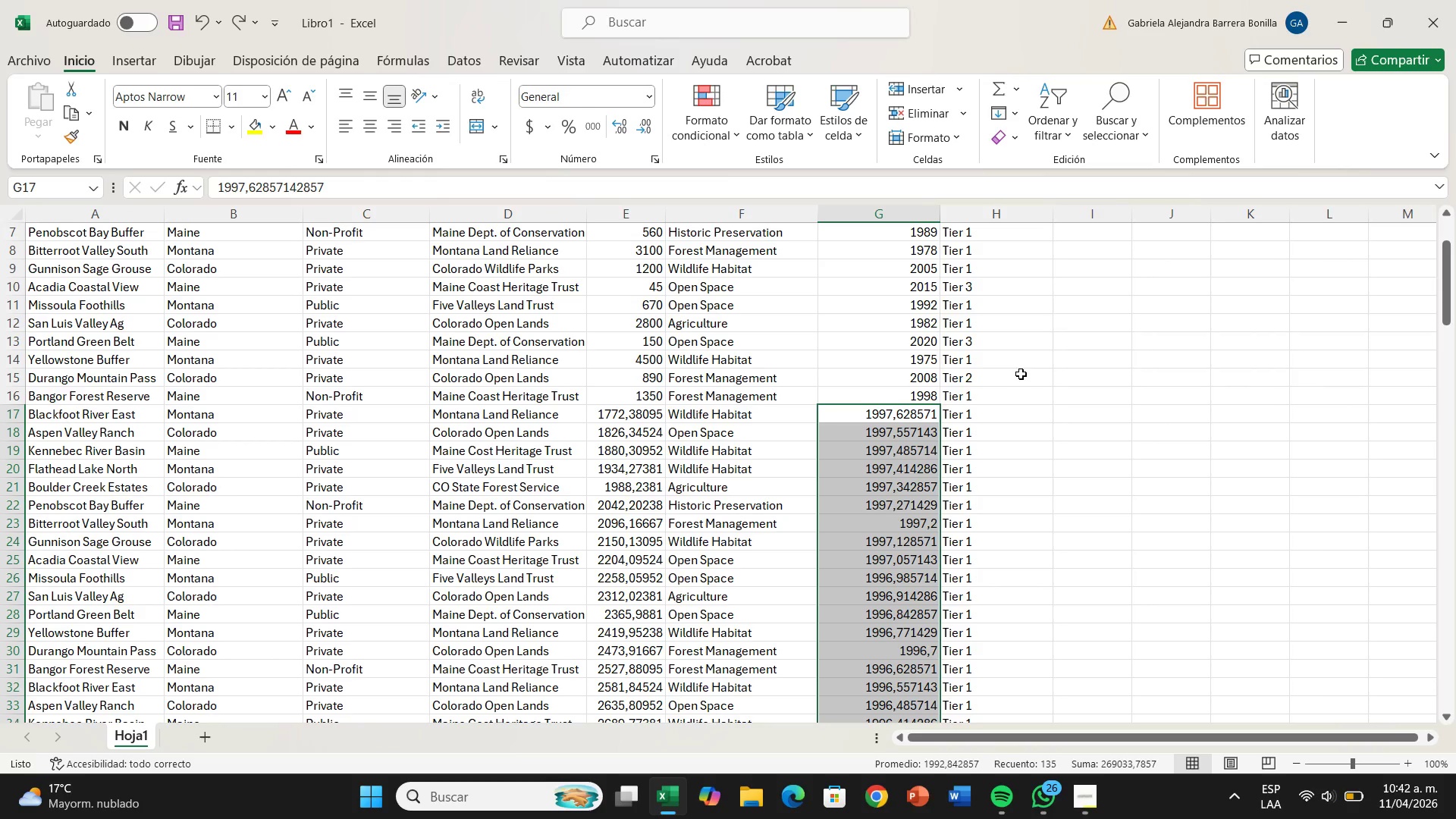 
scroll: coordinate [1075, 381], scroll_direction: down, amount: 1.0
 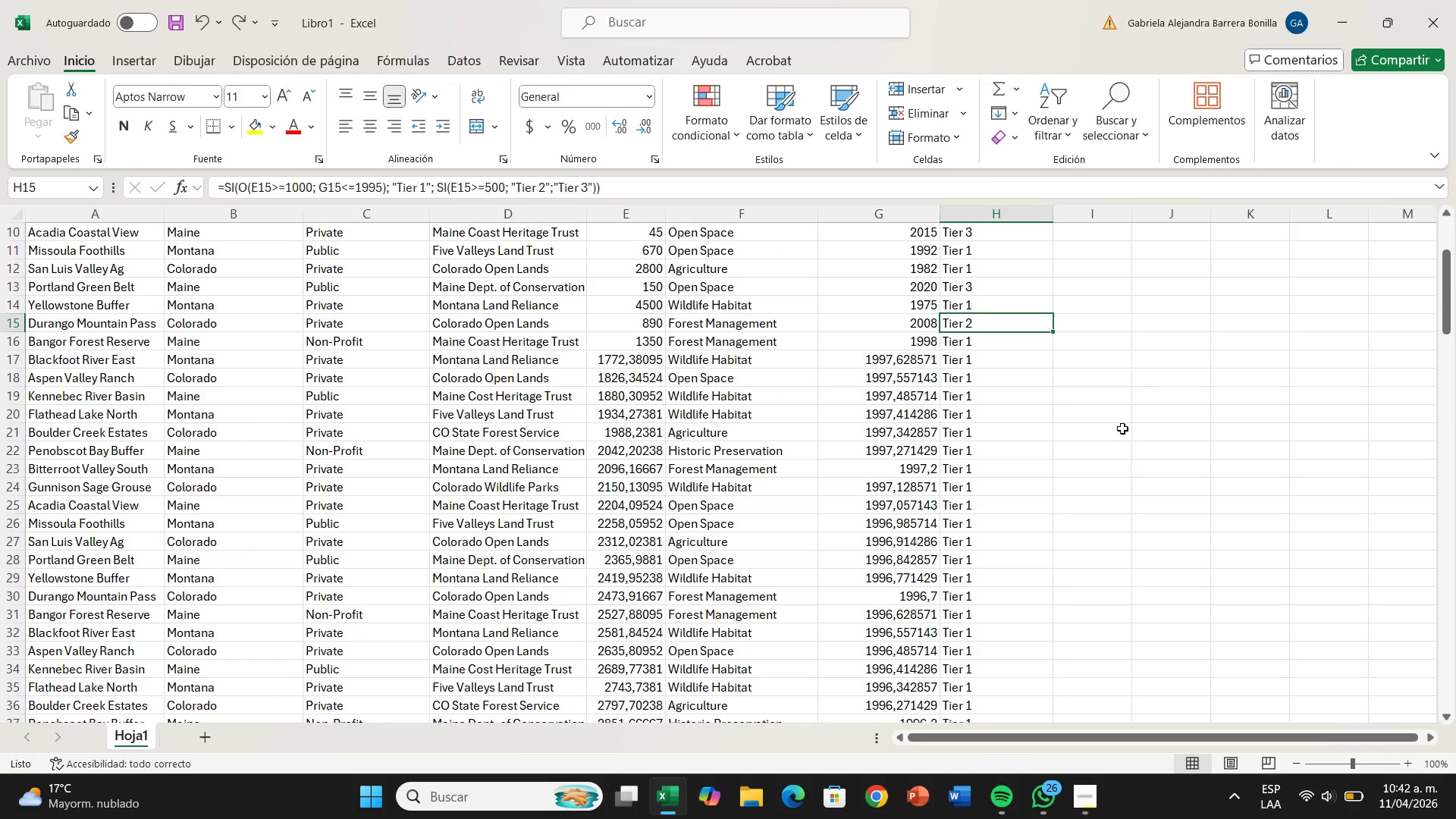 
scroll: coordinate [1122, 428], scroll_direction: up, amount: 2.0
 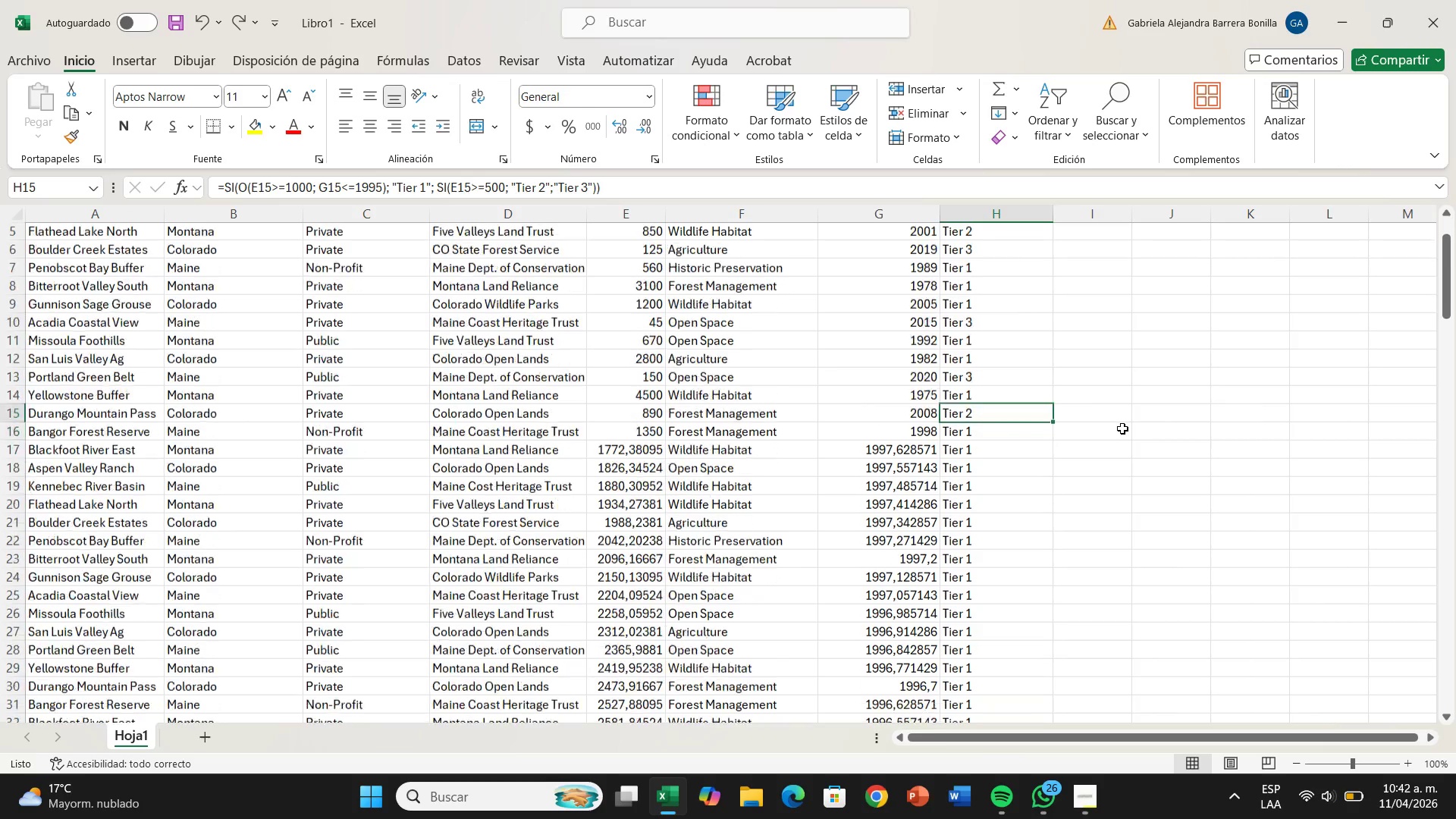 
scroll: coordinate [1122, 428], scroll_direction: down, amount: 1.0
 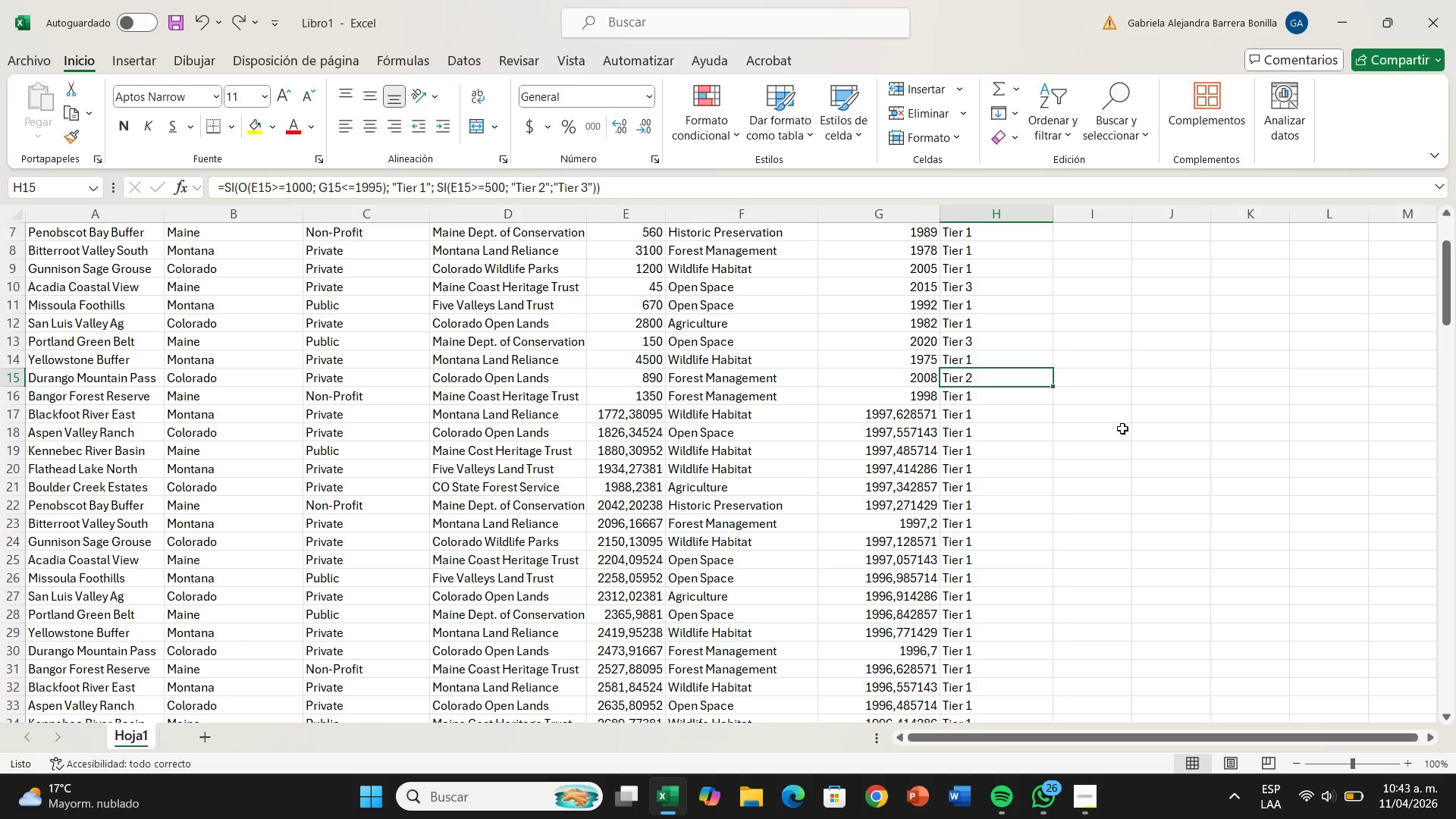 
wait(53.8)
 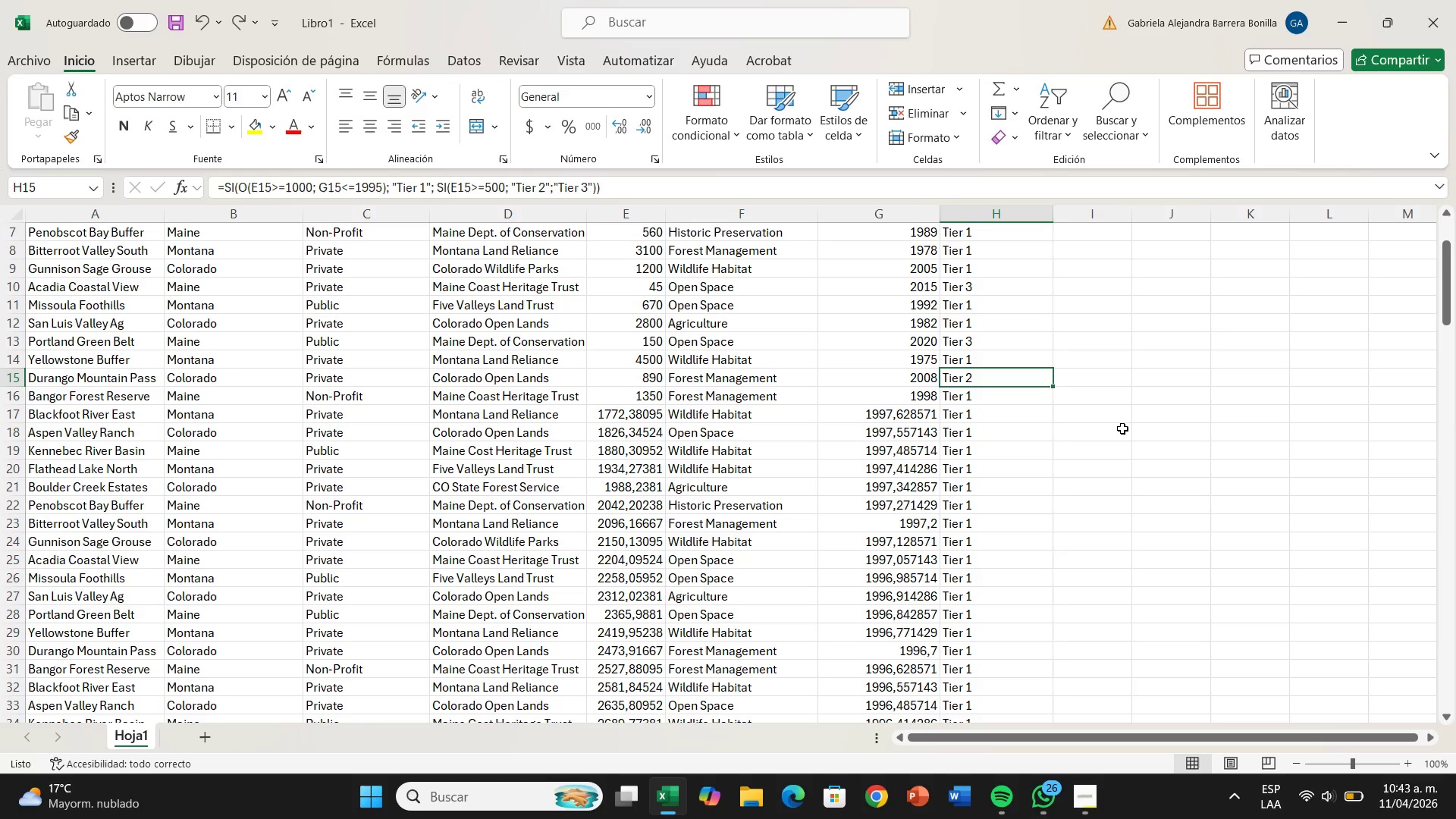 
left_click_drag(start_coordinate=[915, 412], to_coordinate=[893, 632])
 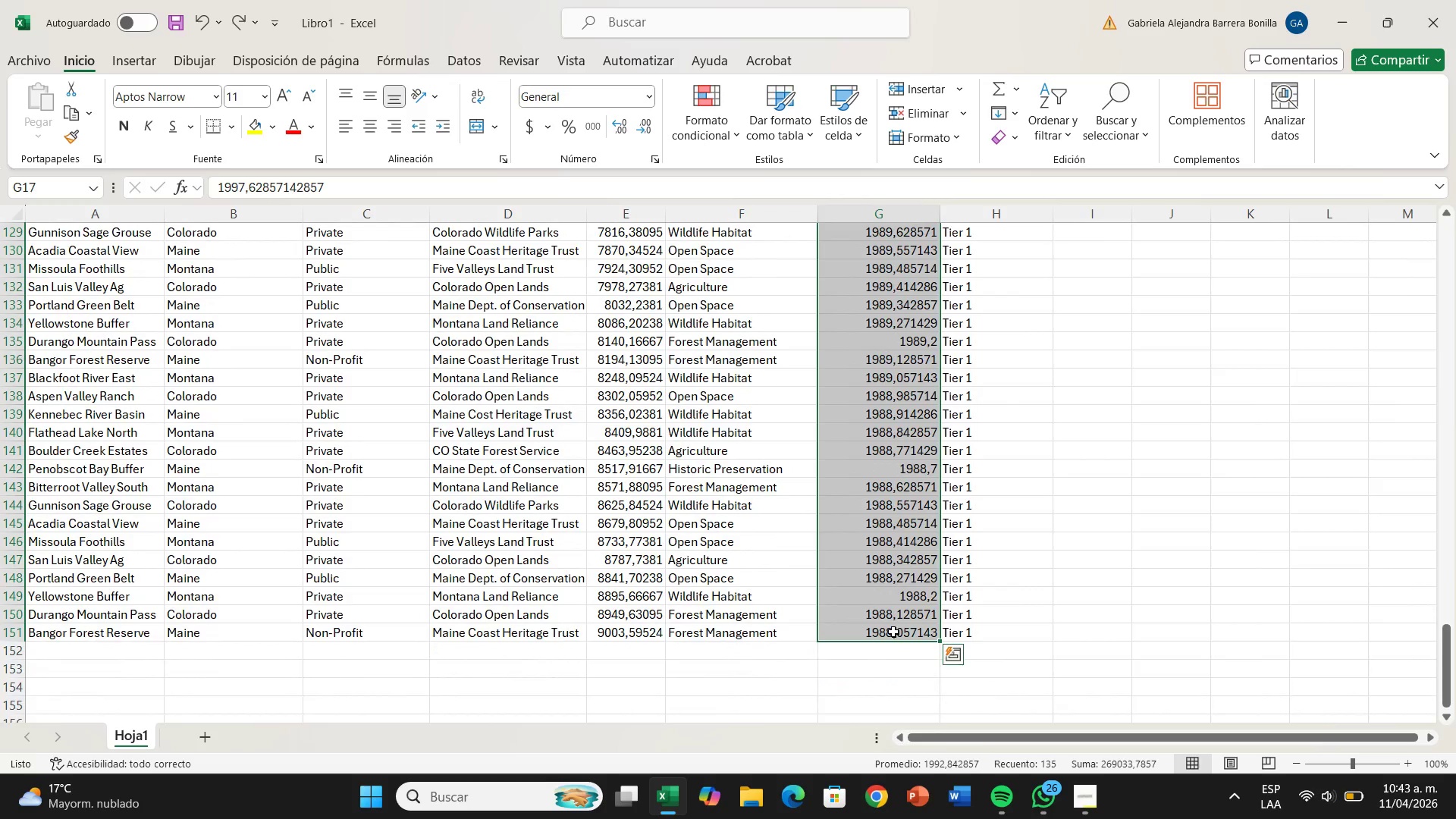 
key(Delete)
 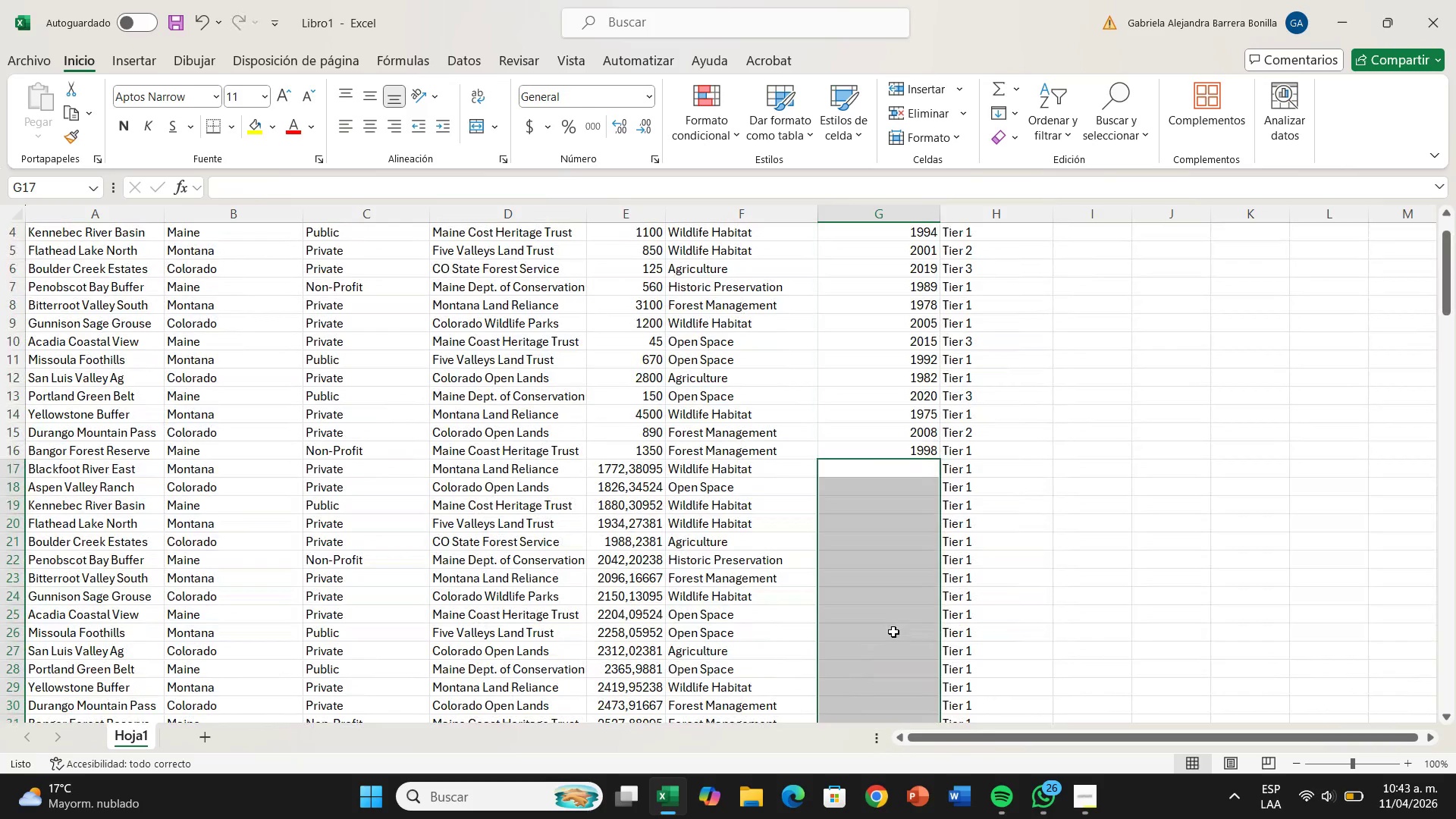 
wait(7.45)
 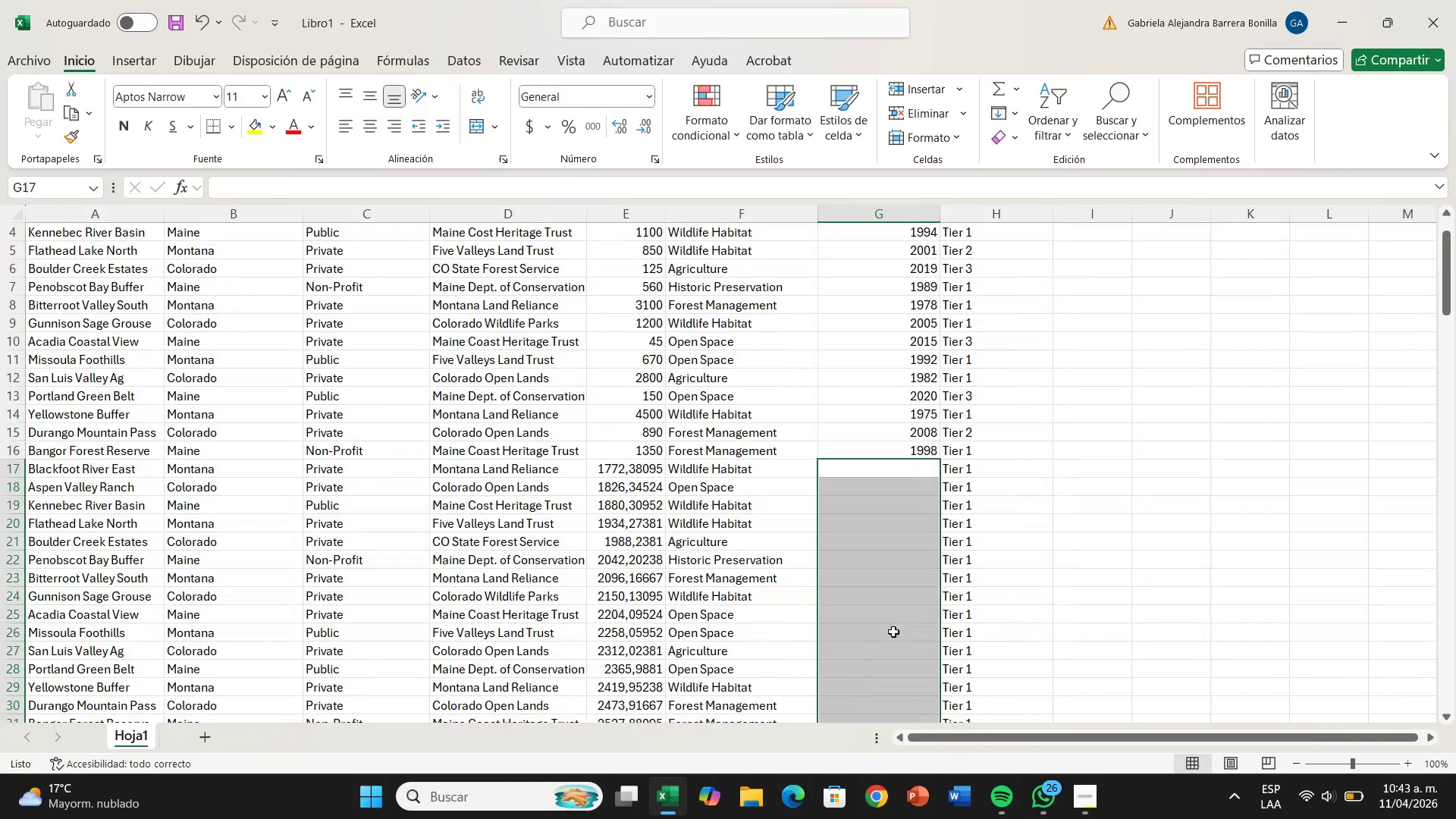 
left_click([895, 467])
 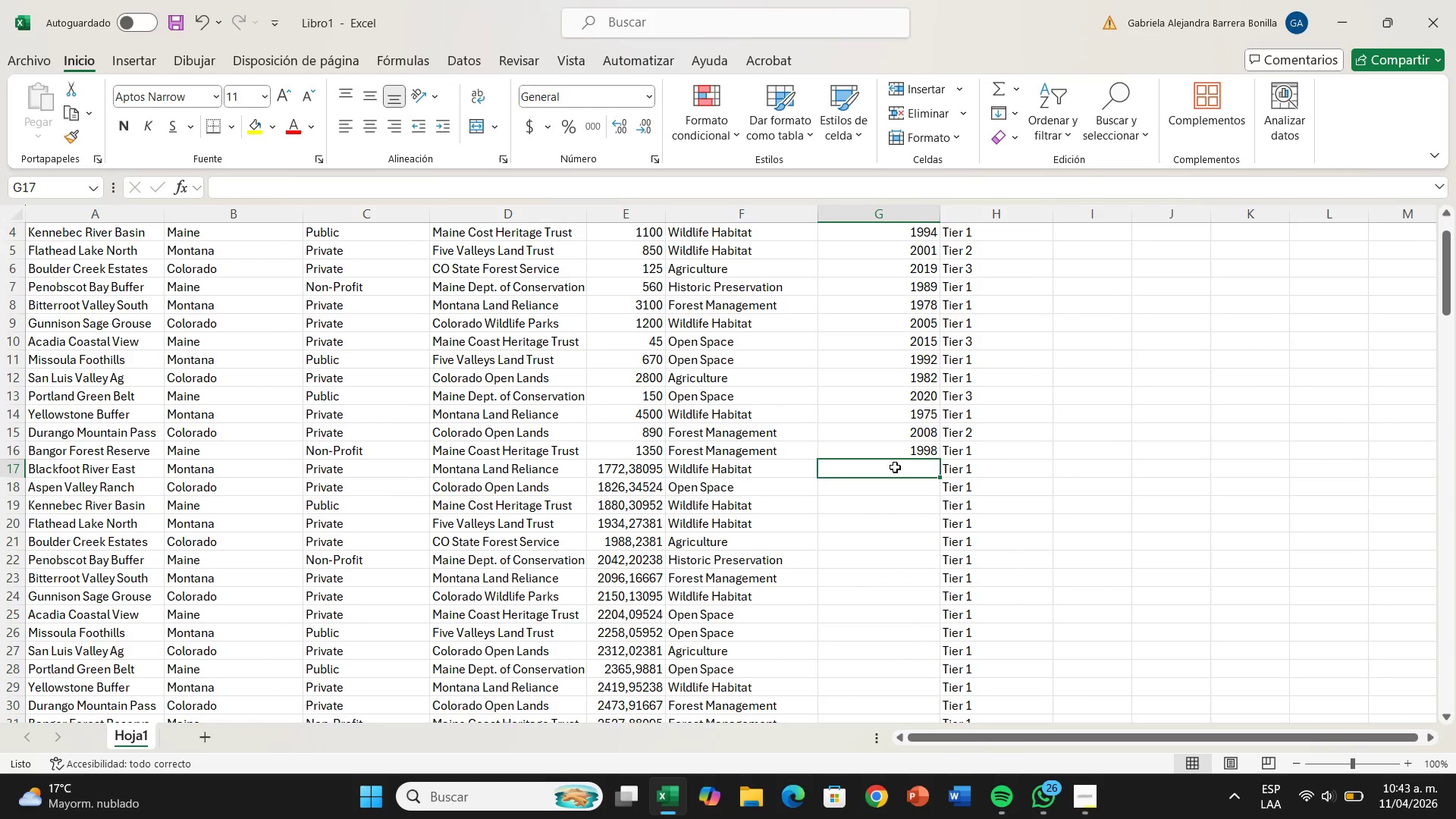 
scroll: coordinate [895, 467], scroll_direction: up, amount: 2.0
 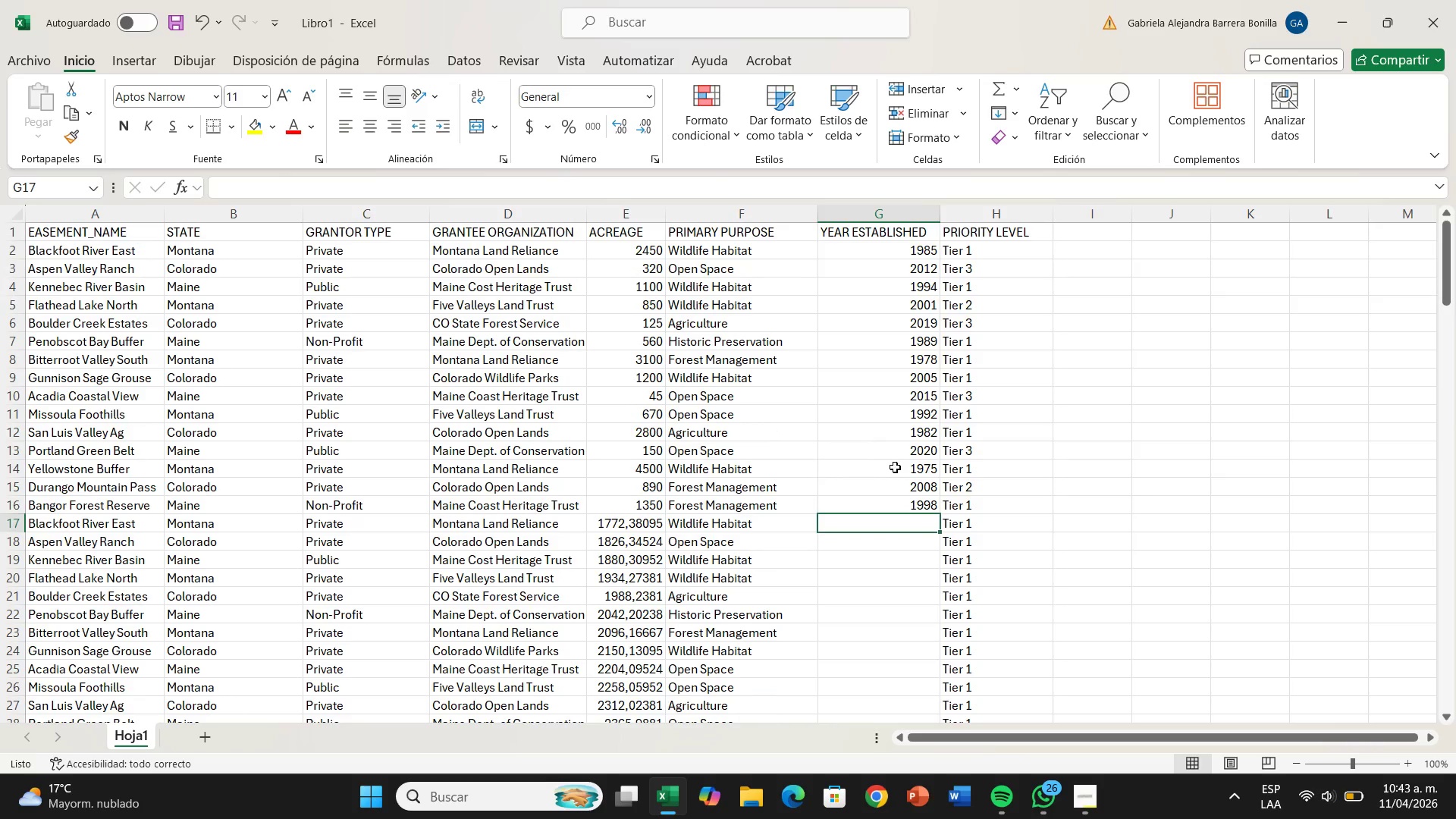 
type(1985)
 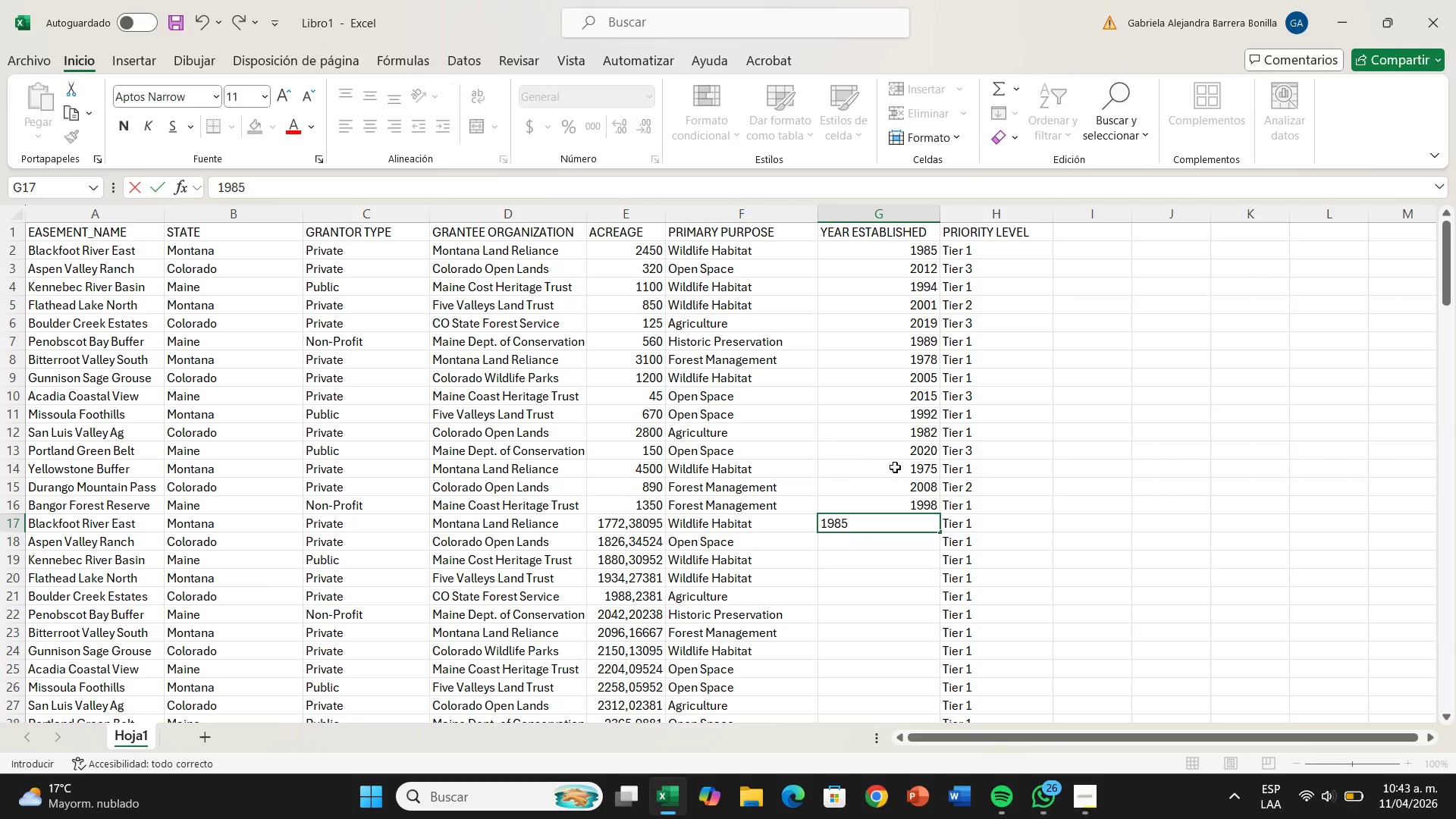 
key(Enter)
 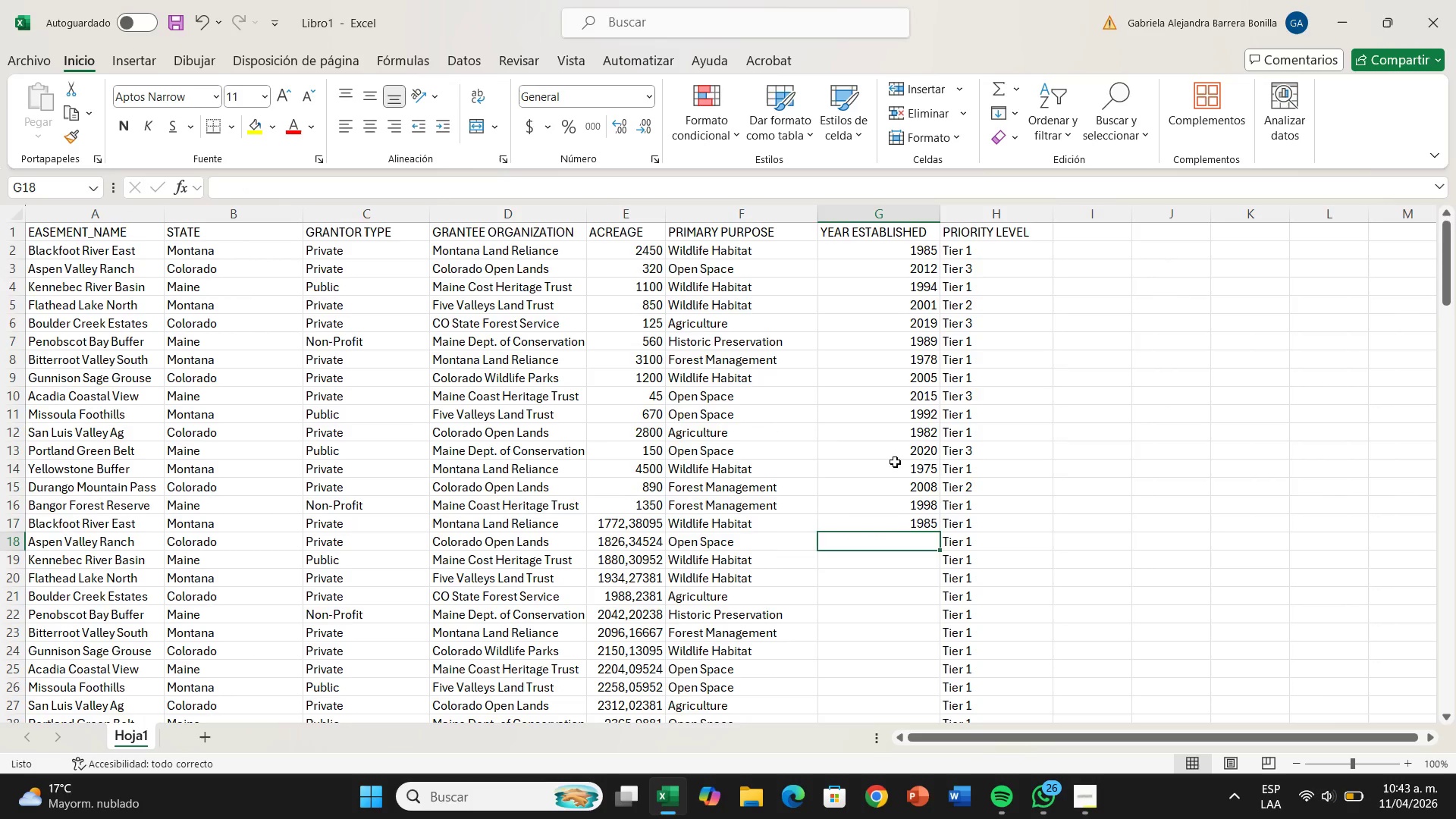 
scroll: coordinate [871, 619], scroll_direction: down, amount: 34.0
 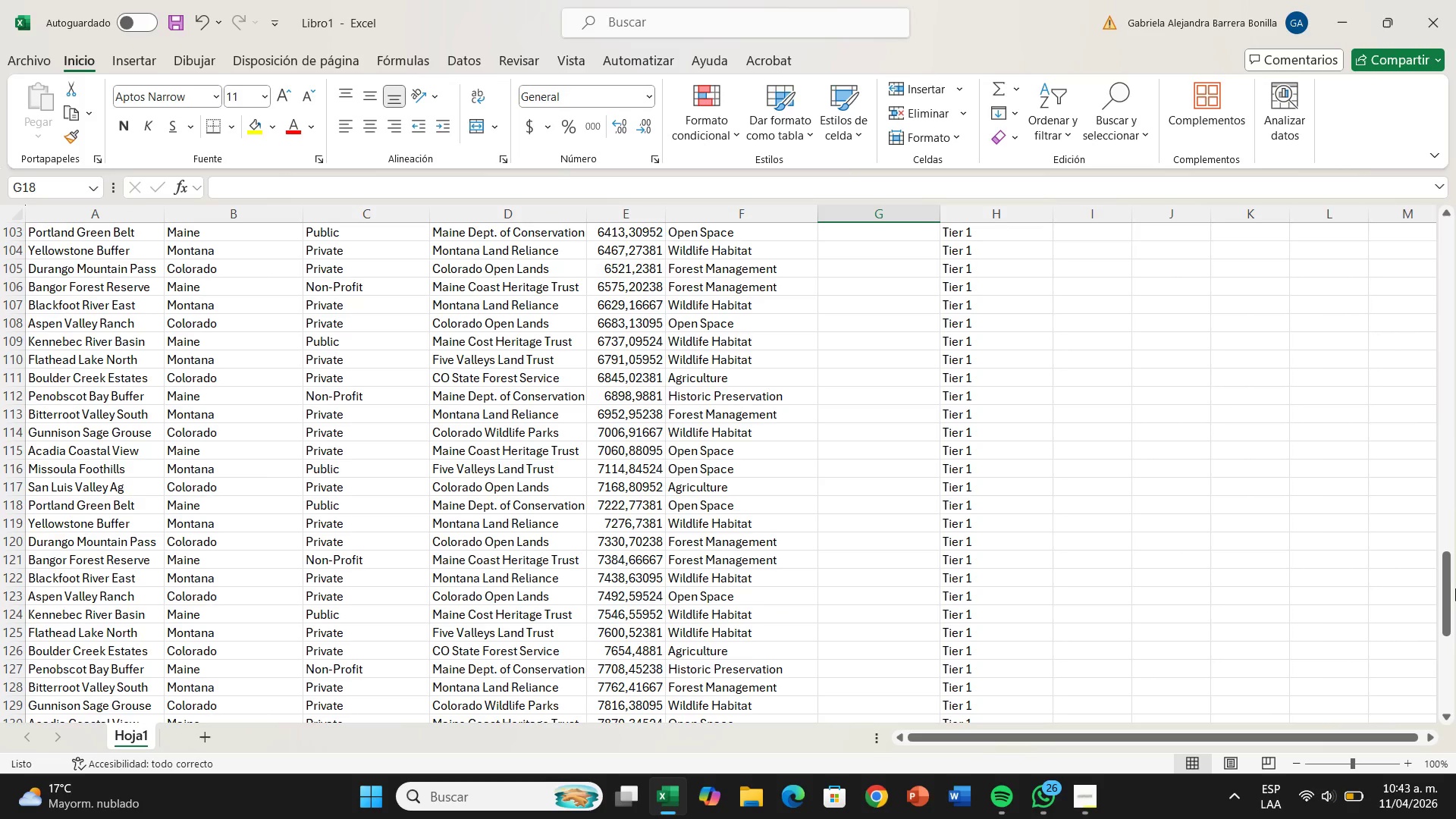 
left_click([1455, 588])
 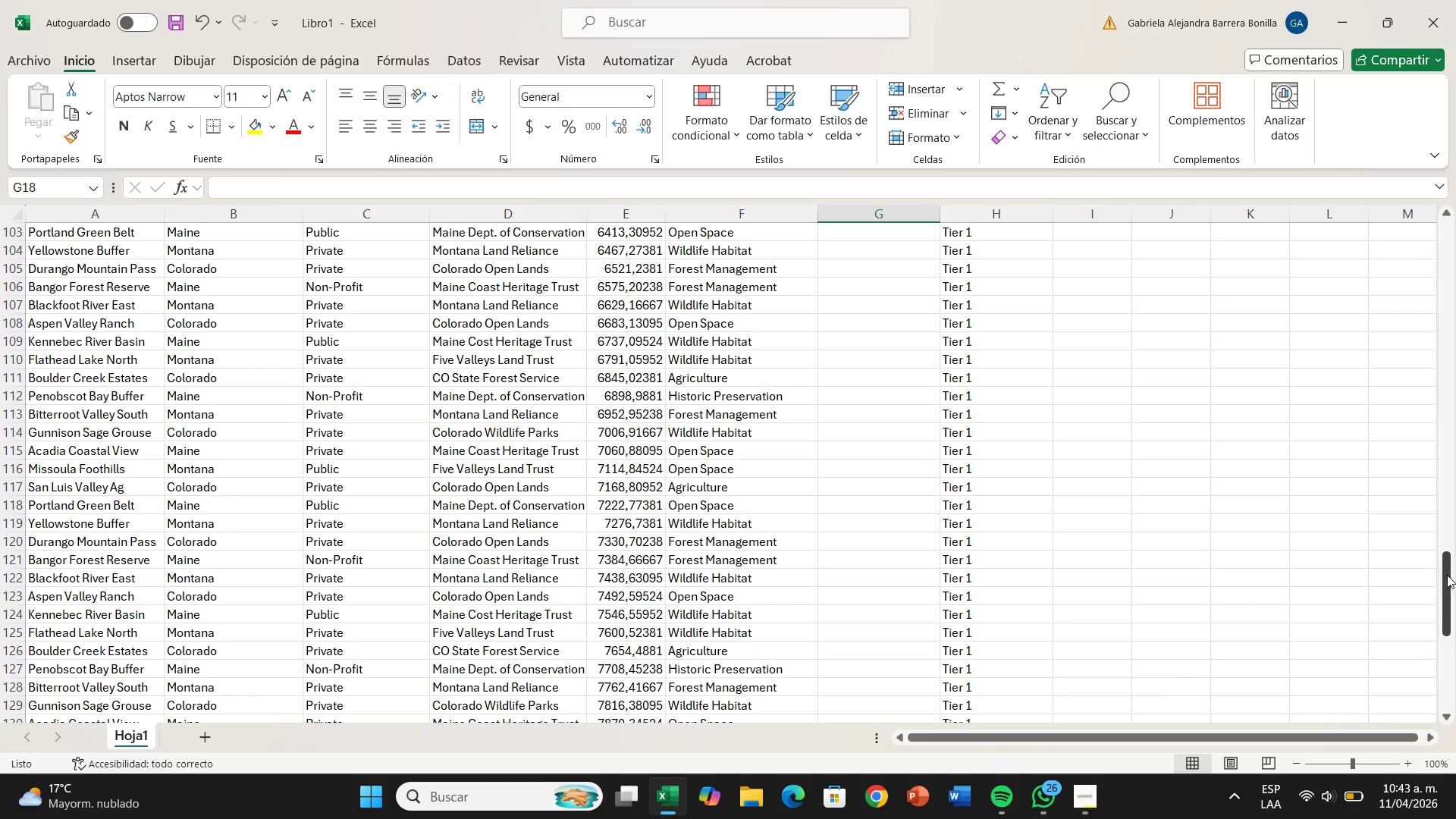 
left_click_drag(start_coordinate=[1447, 575], to_coordinate=[1447, 776])
 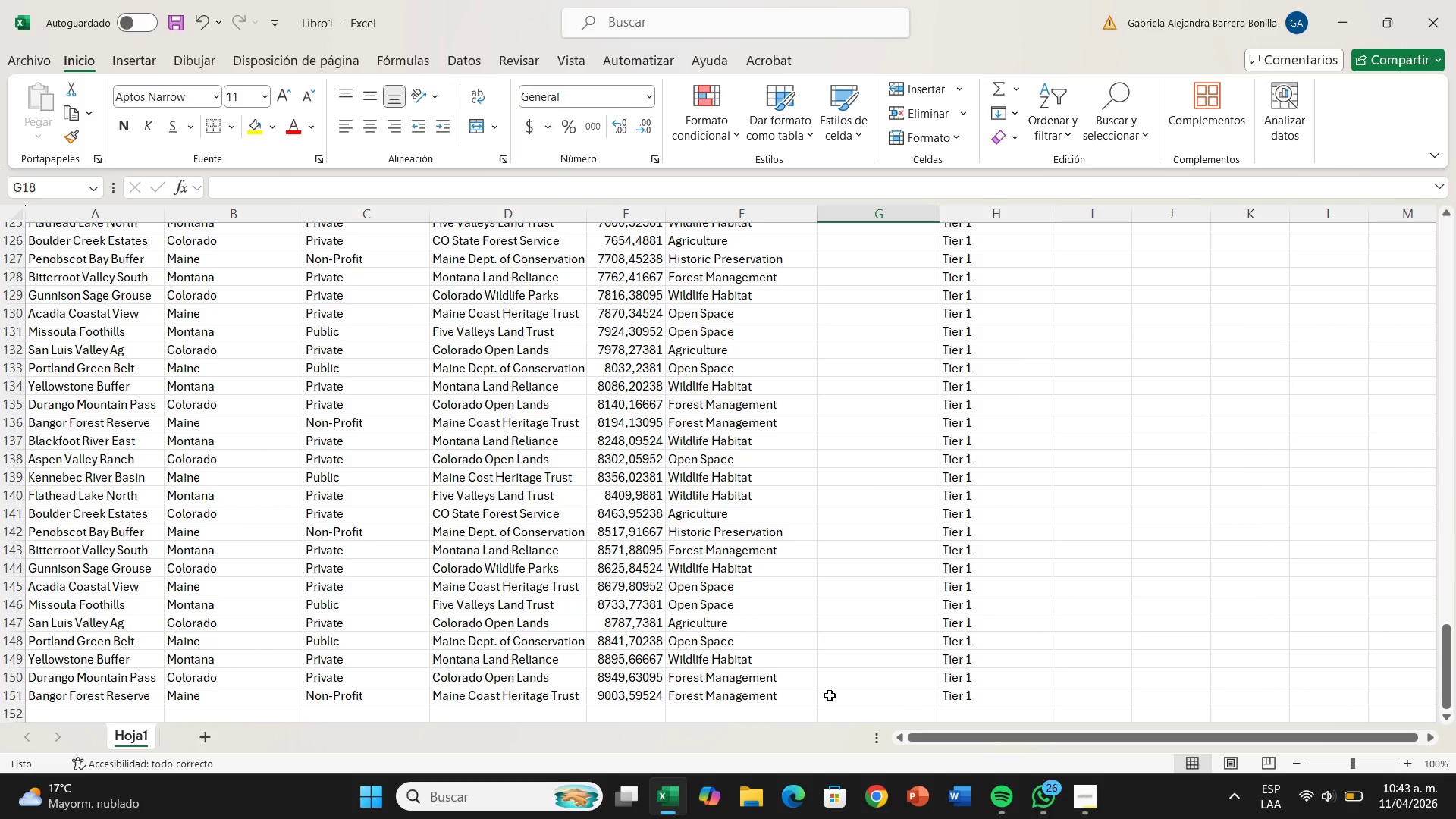 
left_click([830, 695])
 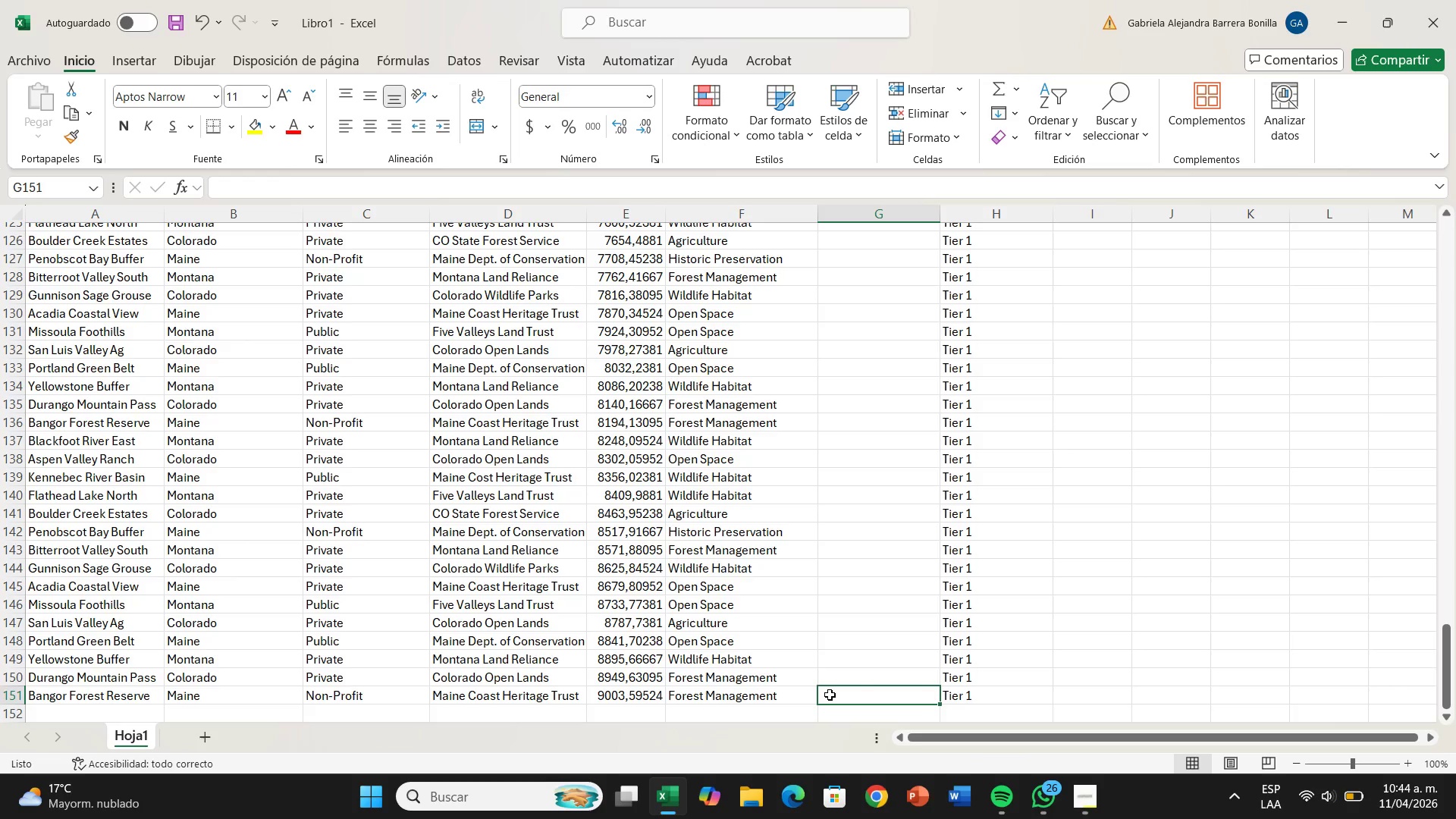 
wait(14.11)
 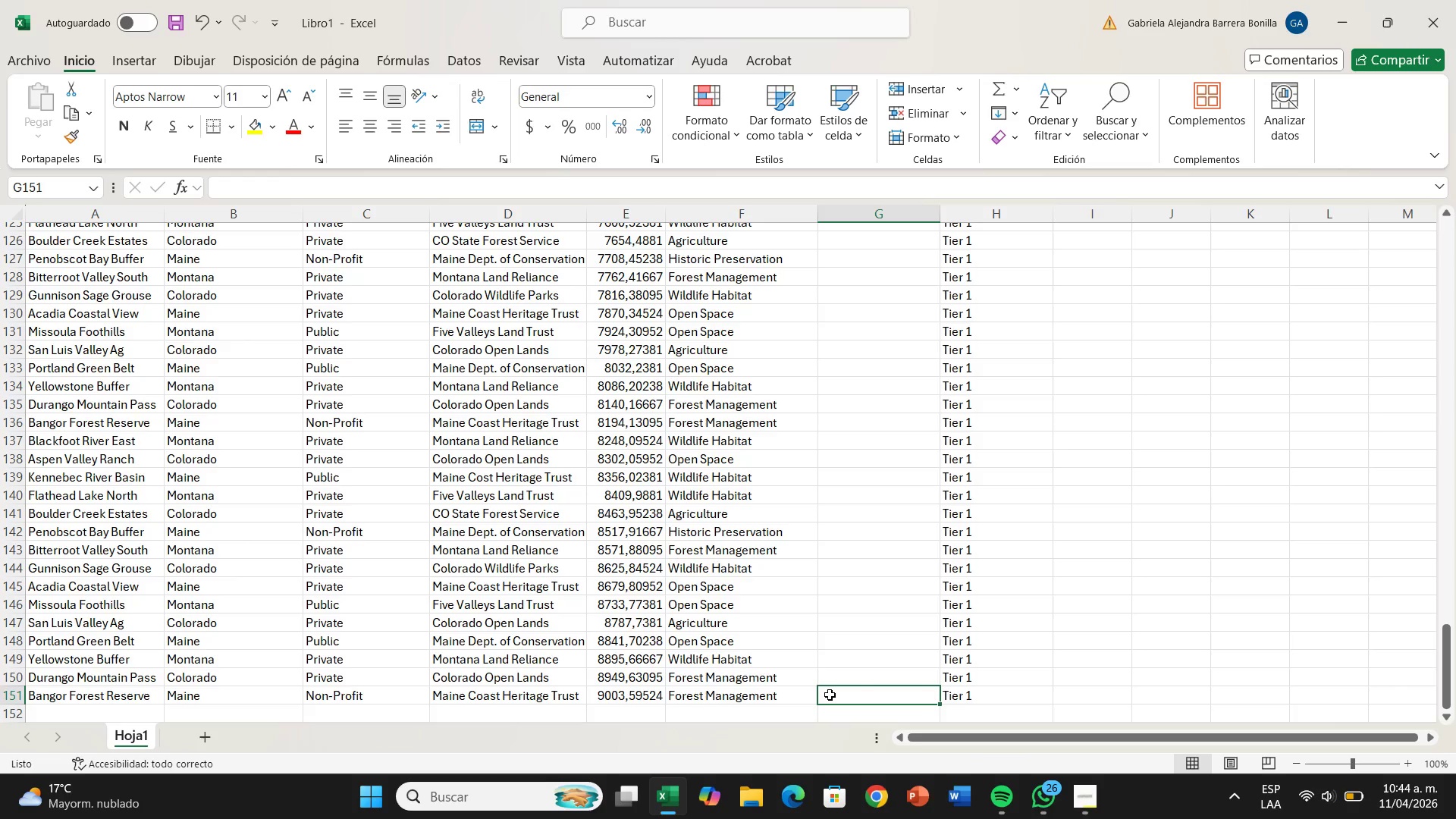 
type(2010)
 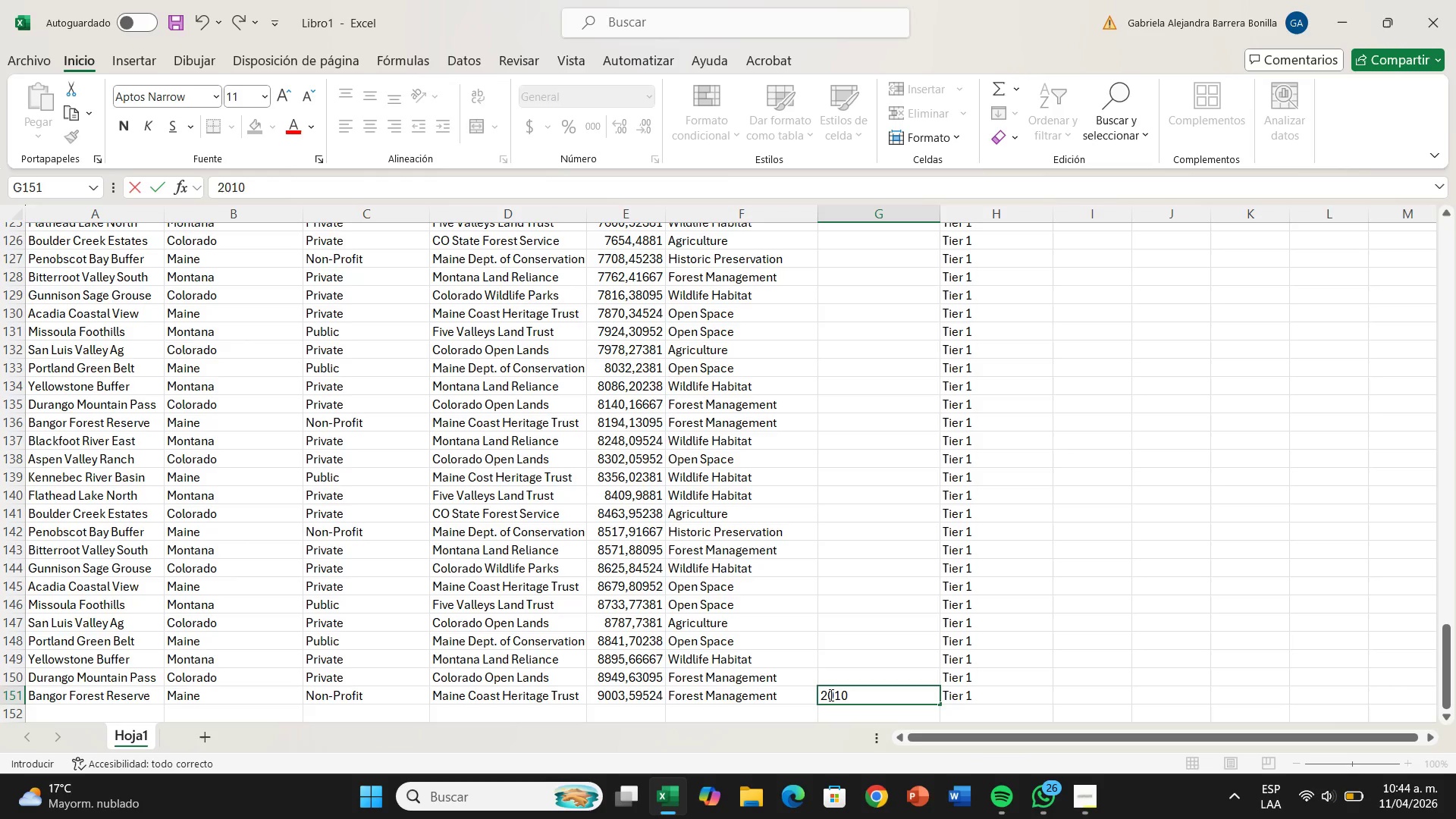 
key(Enter)
 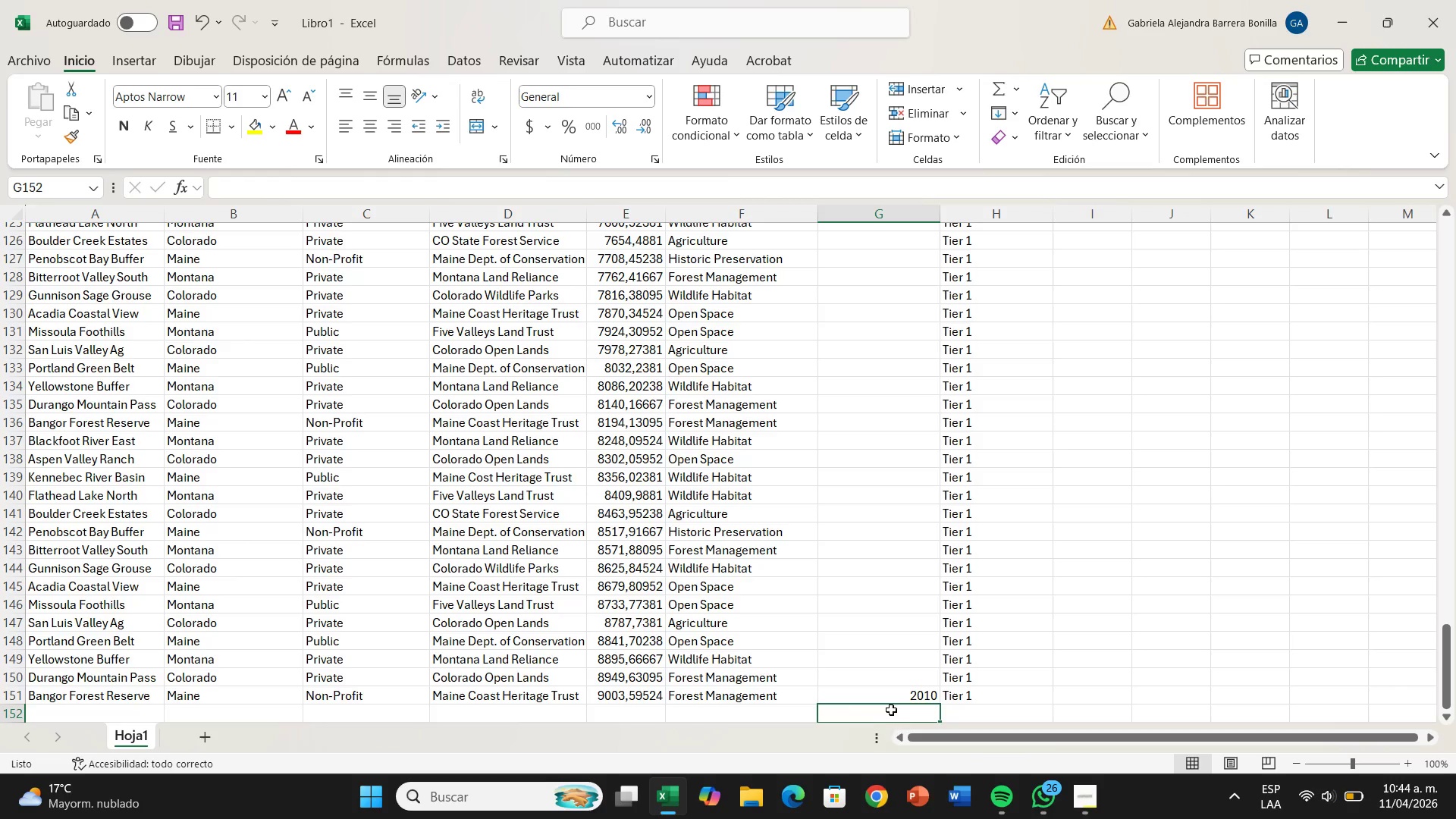 
wait(5.25)
 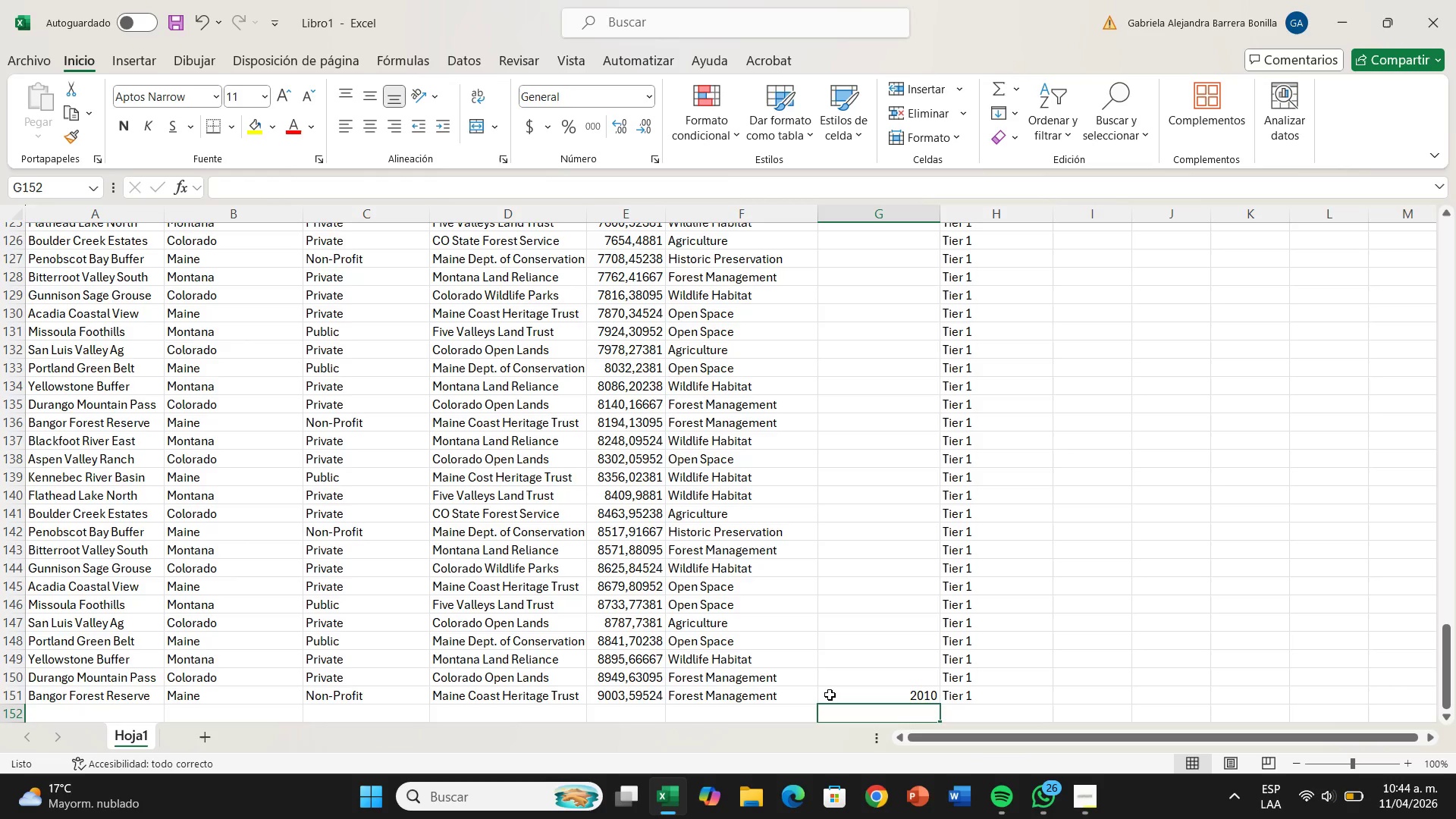 
scroll: coordinate [927, 337], scroll_direction: up, amount: 40.0
 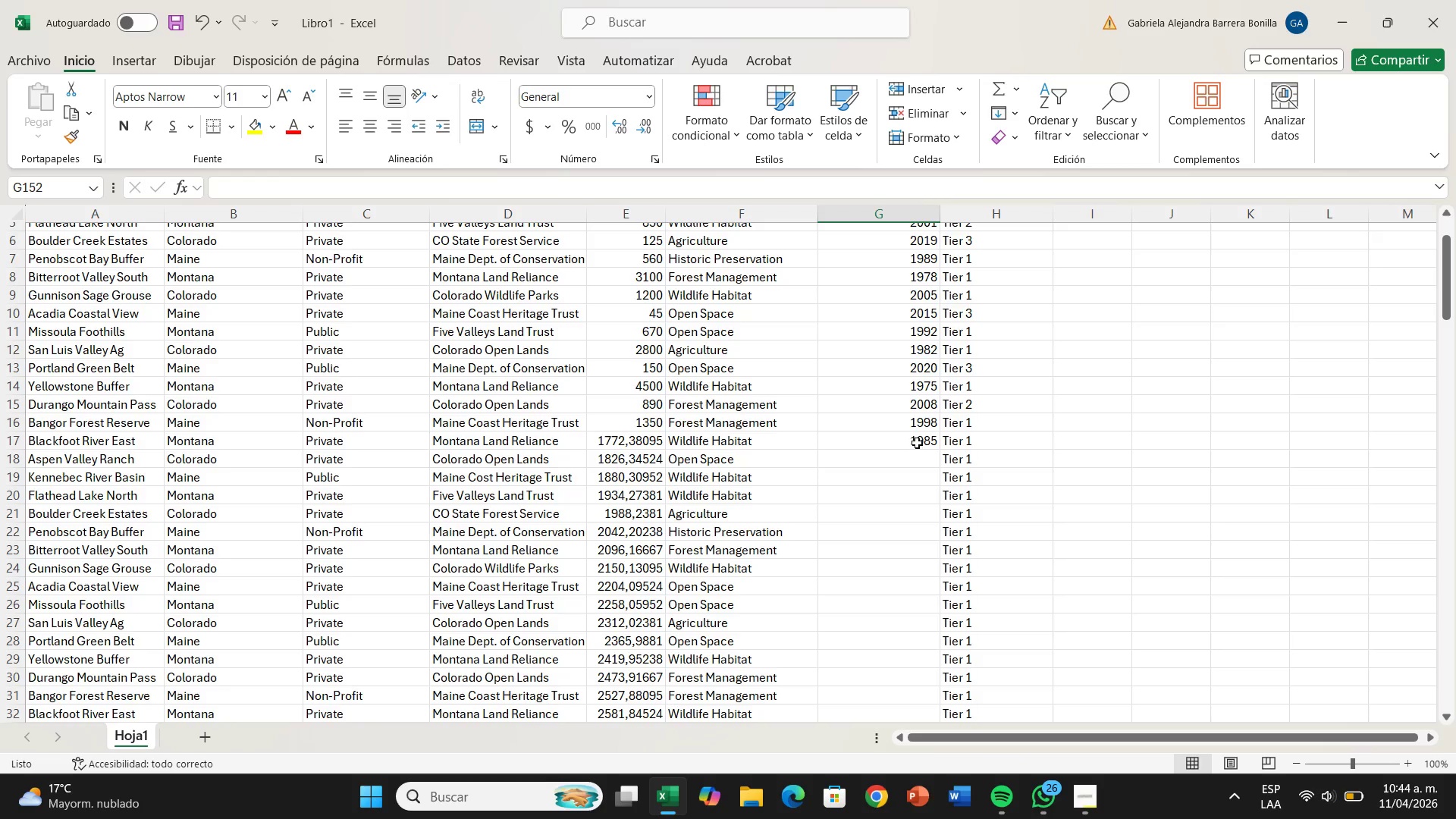 
left_click([915, 437])
 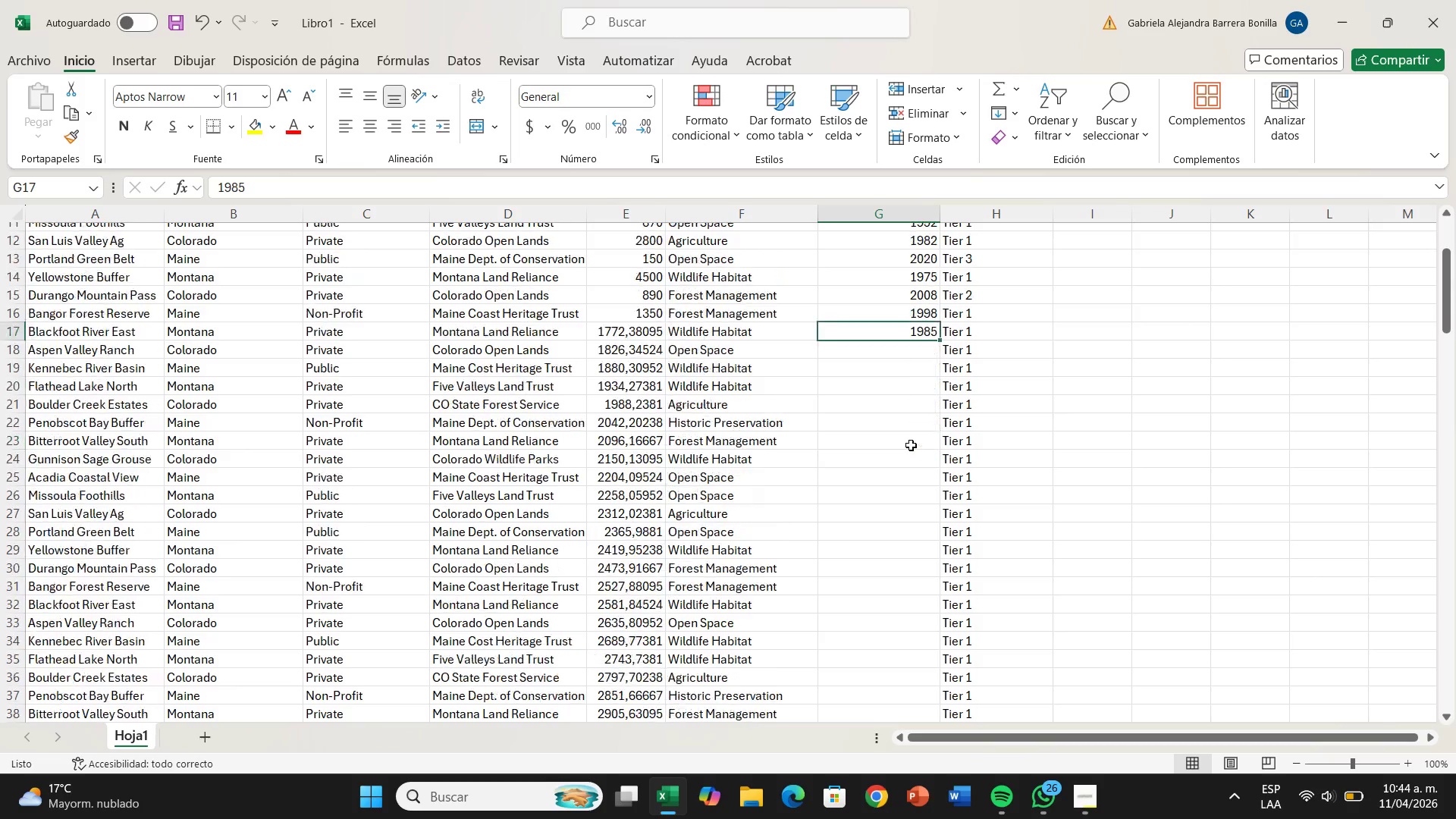 
hold_key(key=ControlLeft, duration=1.06)
 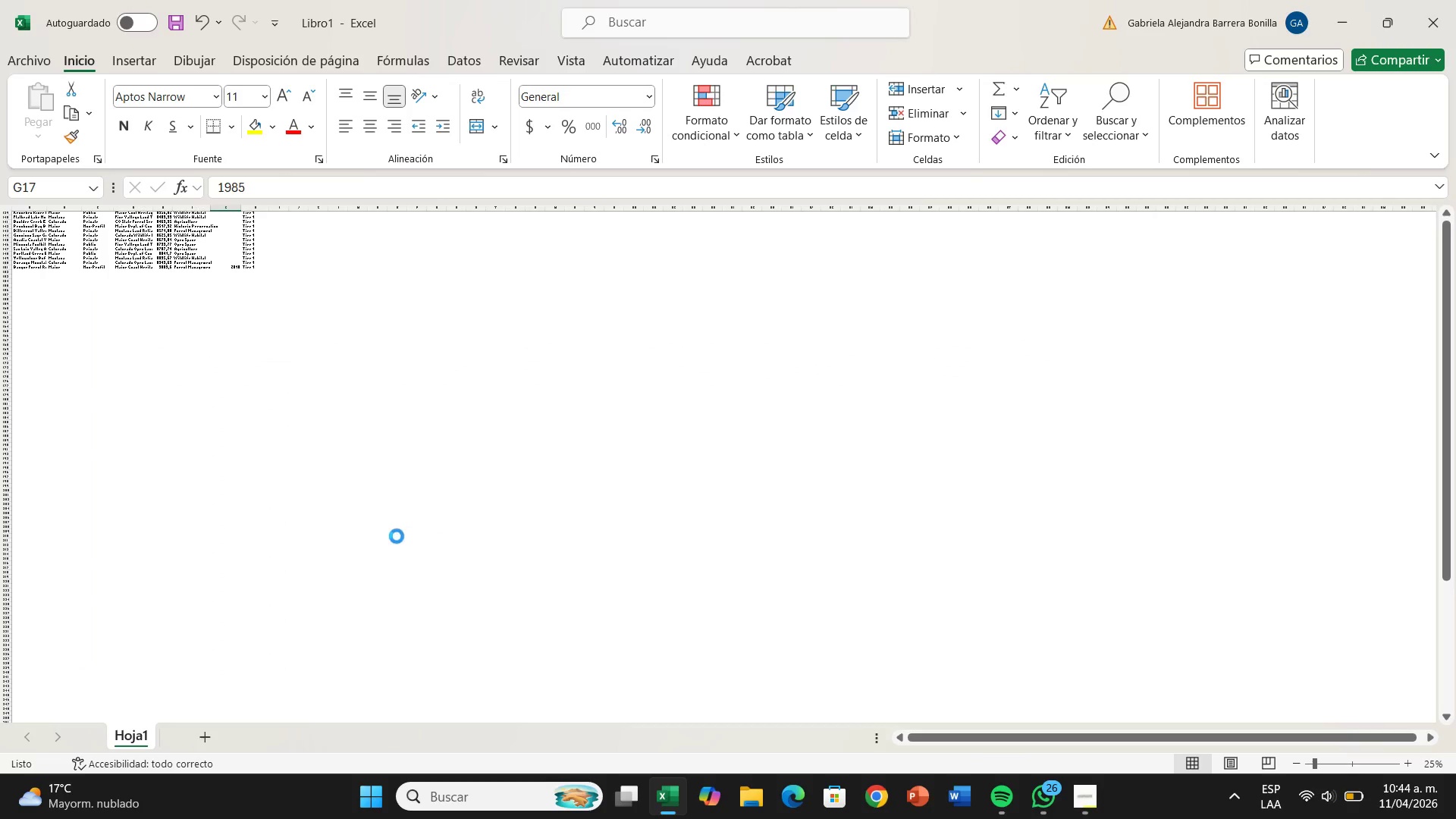 
scroll: coordinate [915, 537], scroll_direction: down, amount: 18.0
 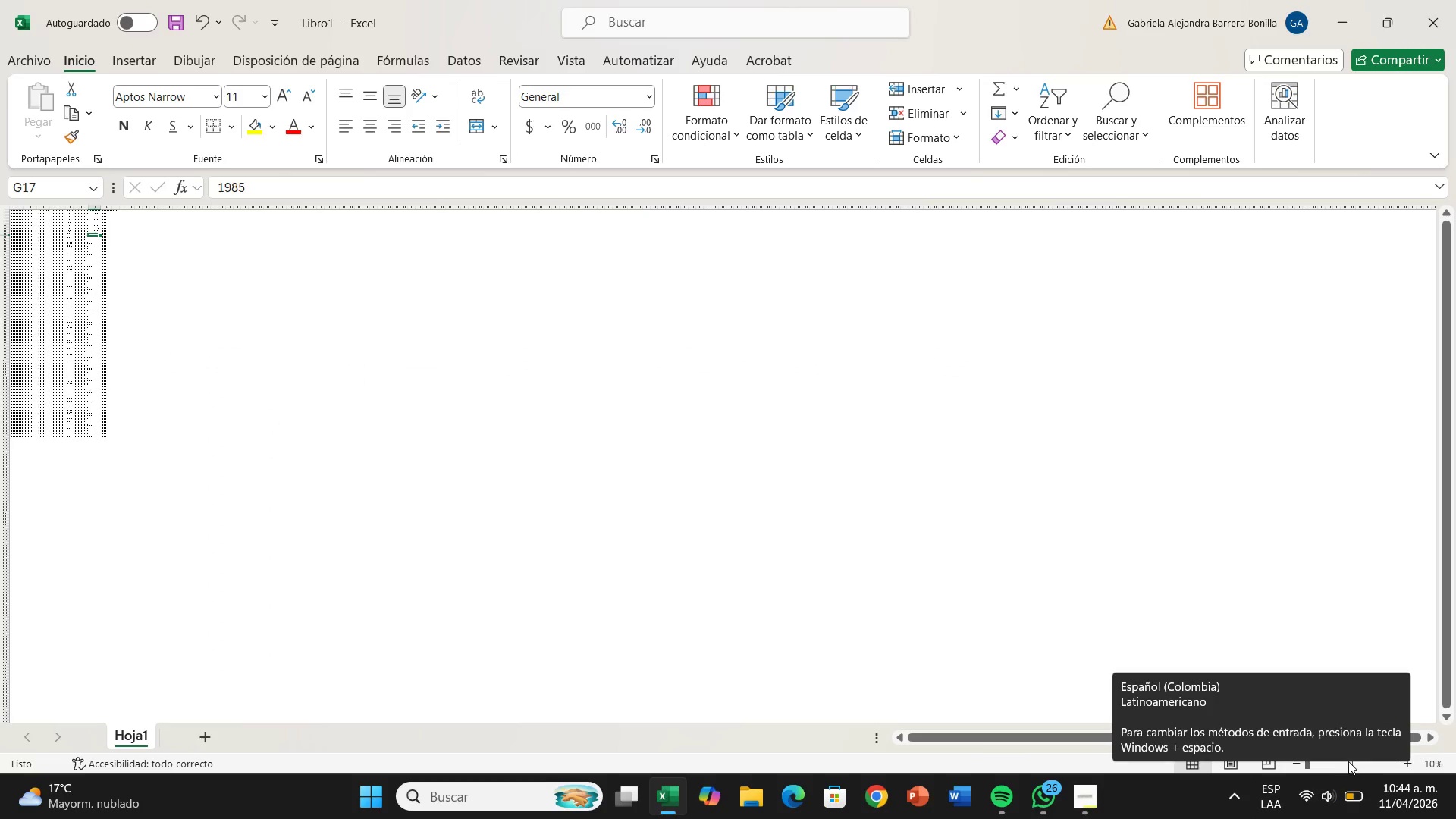 
left_click([1351, 763])
 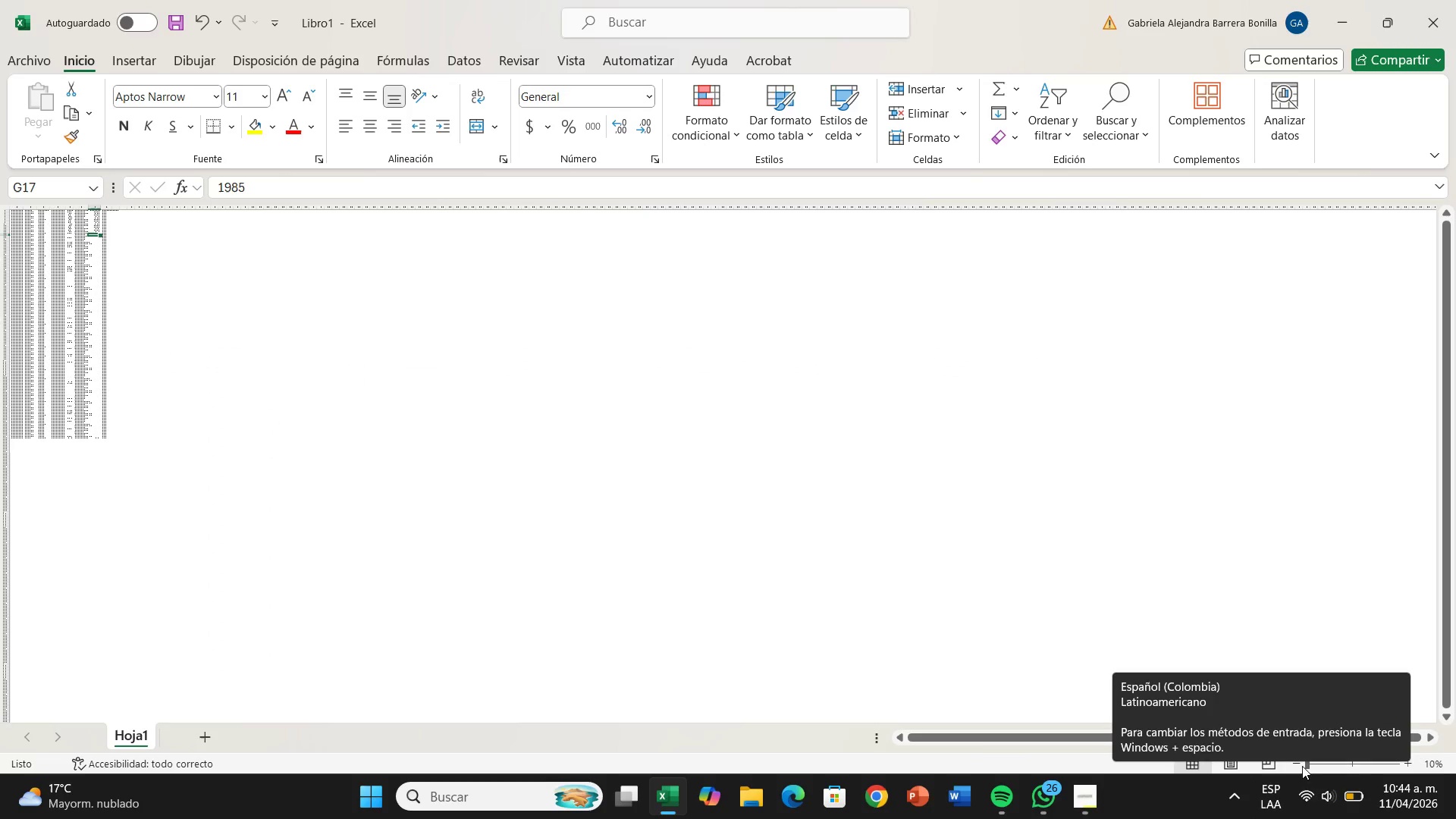 
left_click_drag(start_coordinate=[1307, 765], to_coordinate=[1357, 762])
 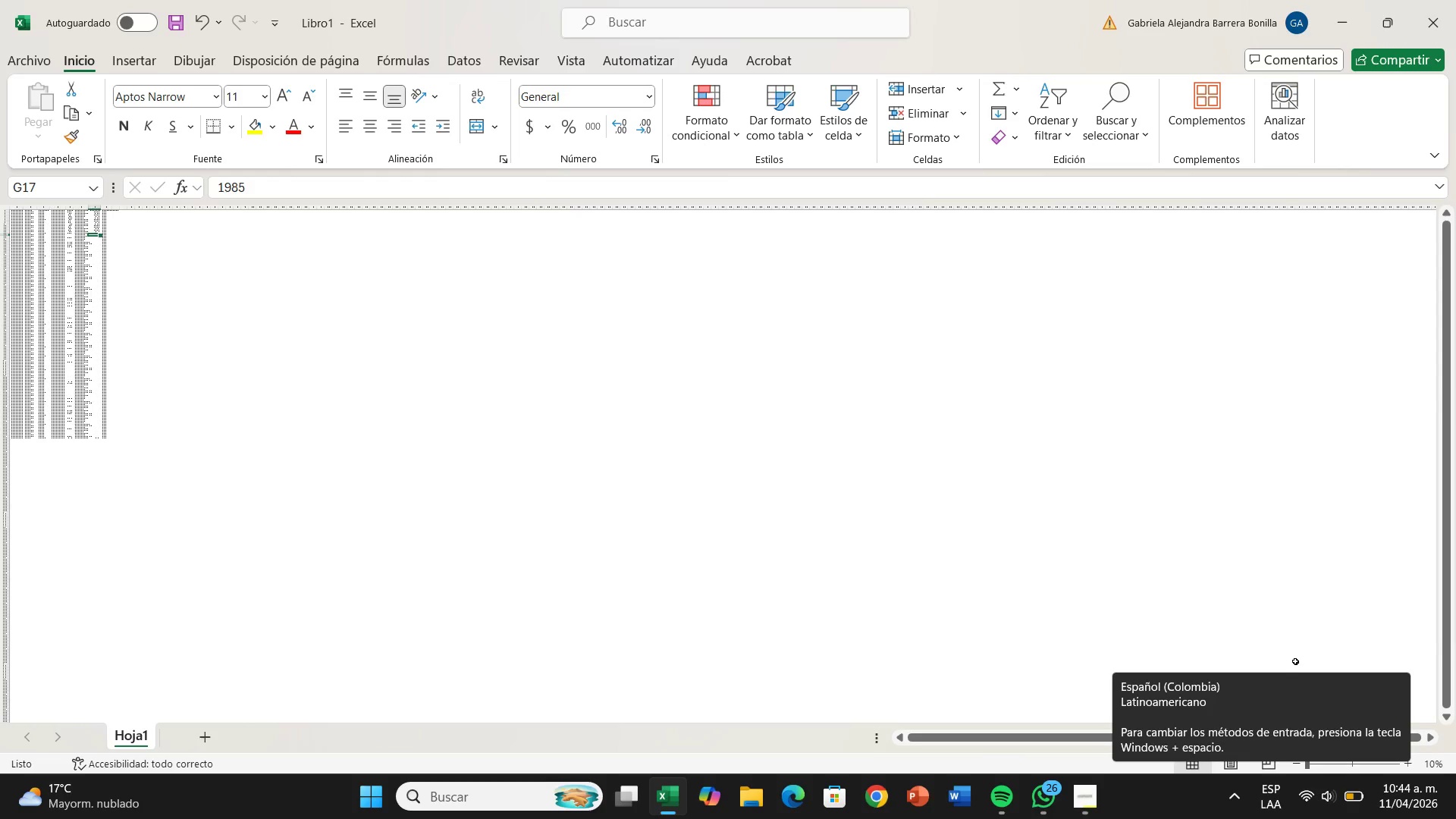 
double_click([1260, 605])
 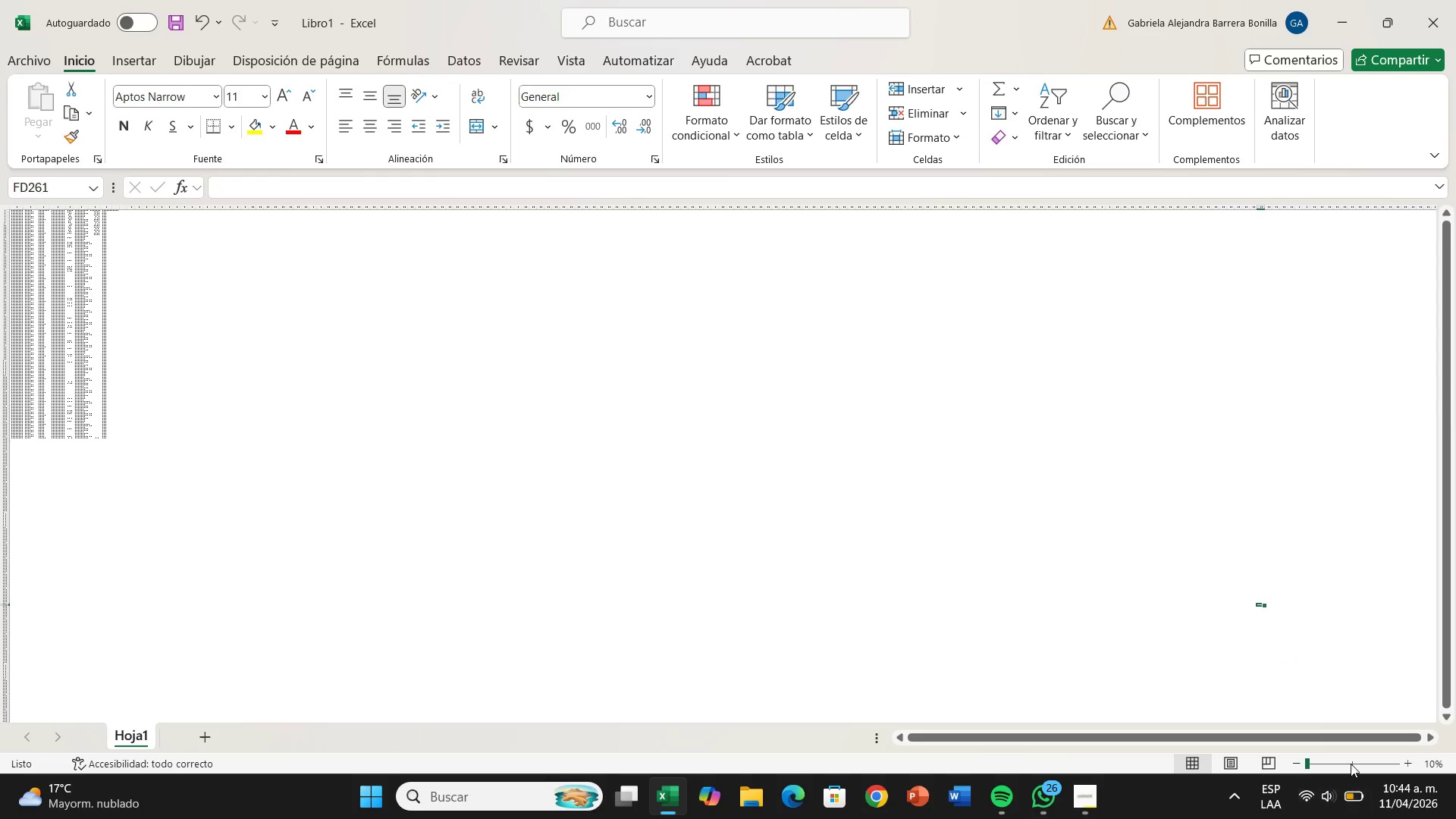 
left_click([1351, 763])
 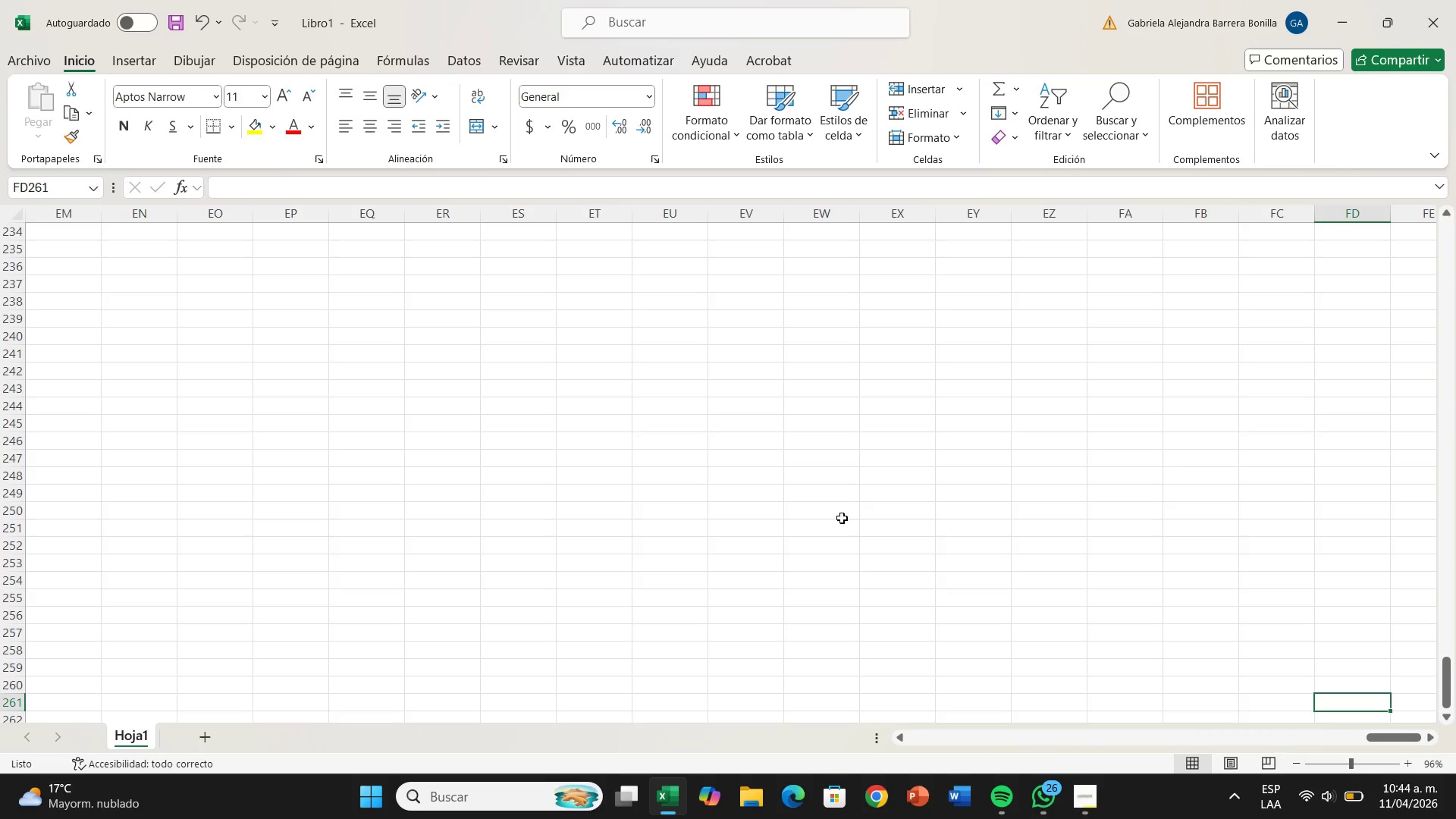 
scroll: coordinate [611, 612], scroll_direction: up, amount: 2.0
 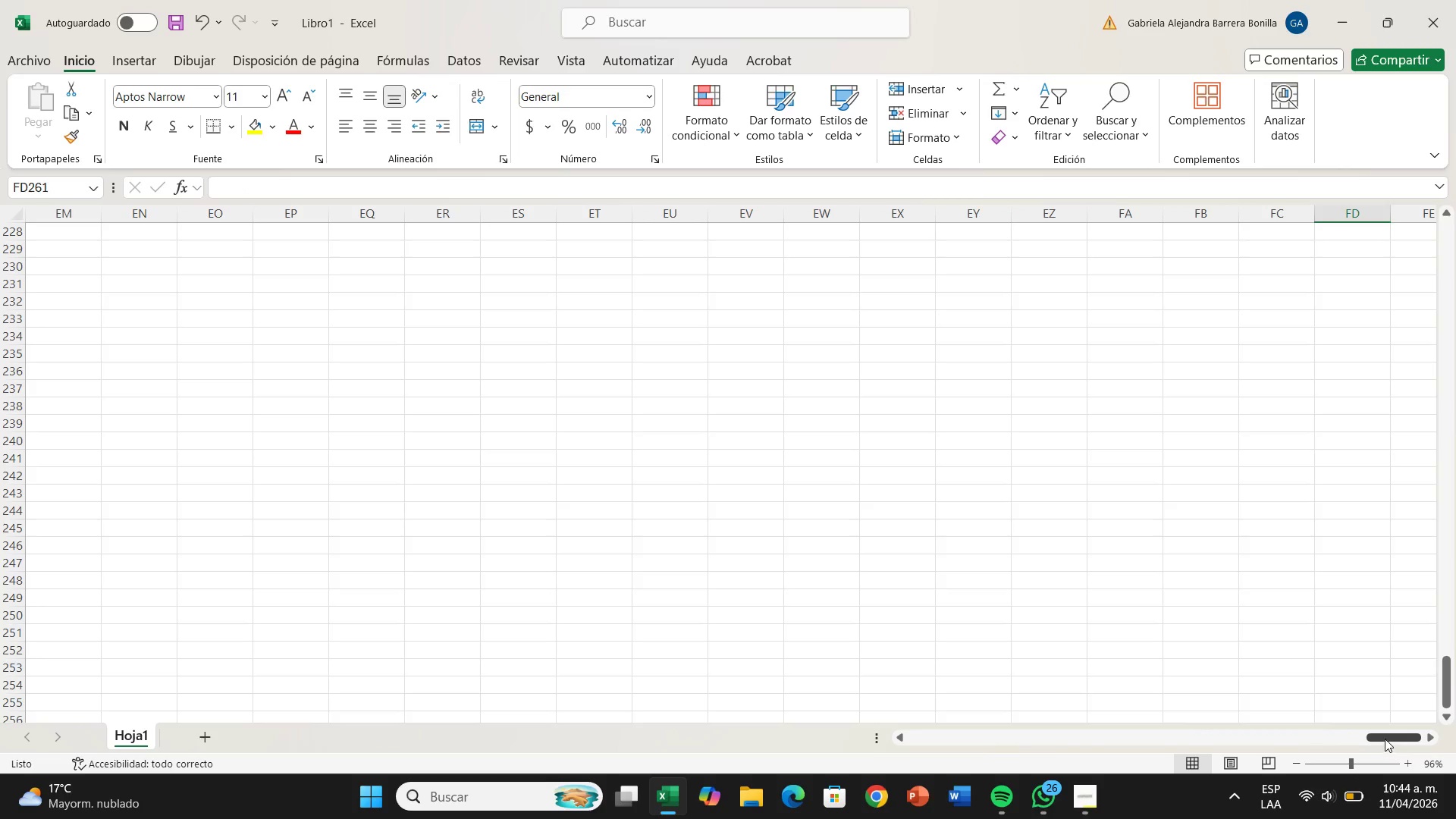 
left_click_drag(start_coordinate=[1385, 736], to_coordinate=[319, 811])
 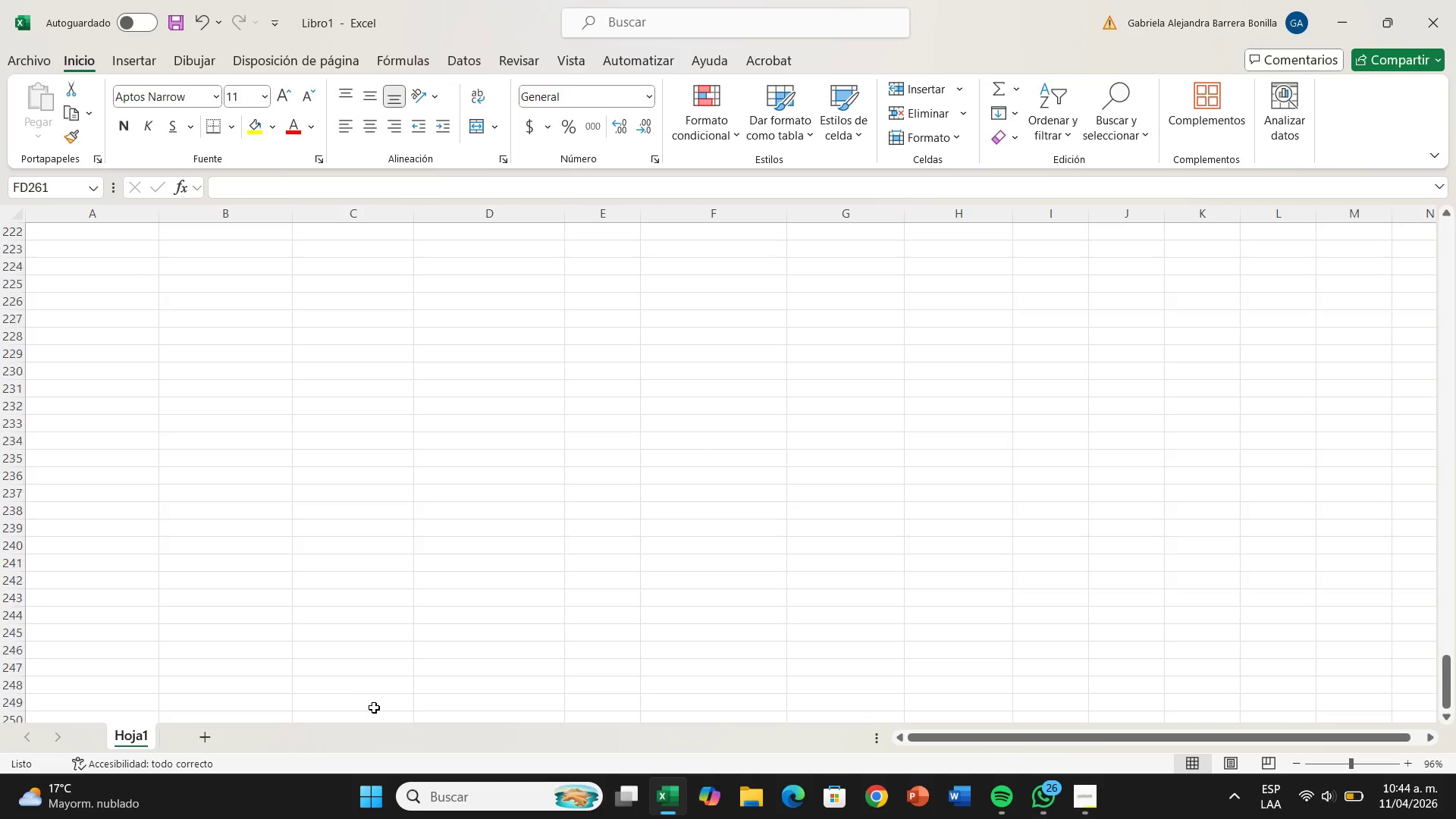 
scroll: coordinate [374, 708], scroll_direction: up, amount: 5.0
 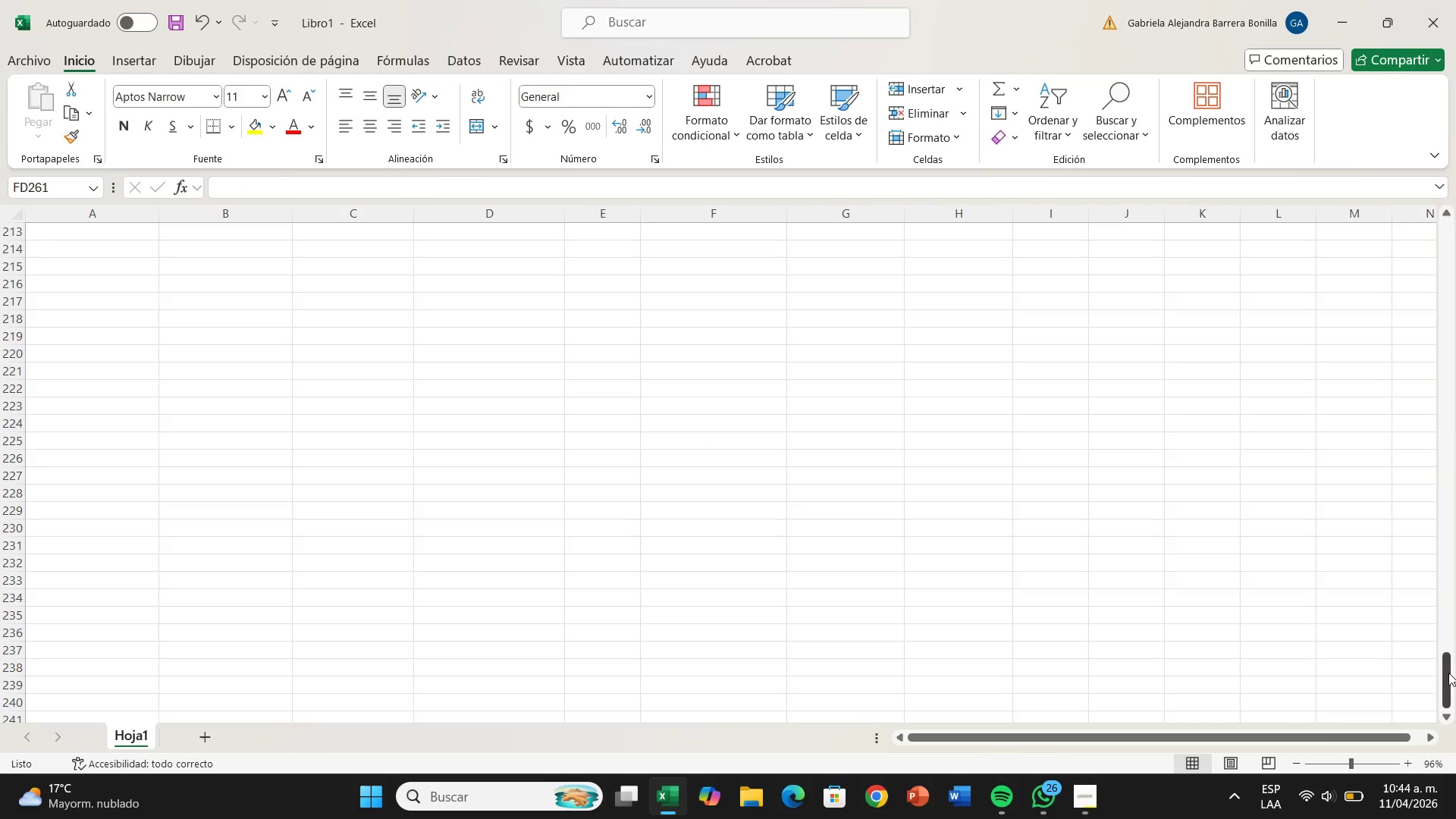 
left_click_drag(start_coordinate=[1448, 675], to_coordinate=[1433, 208])
 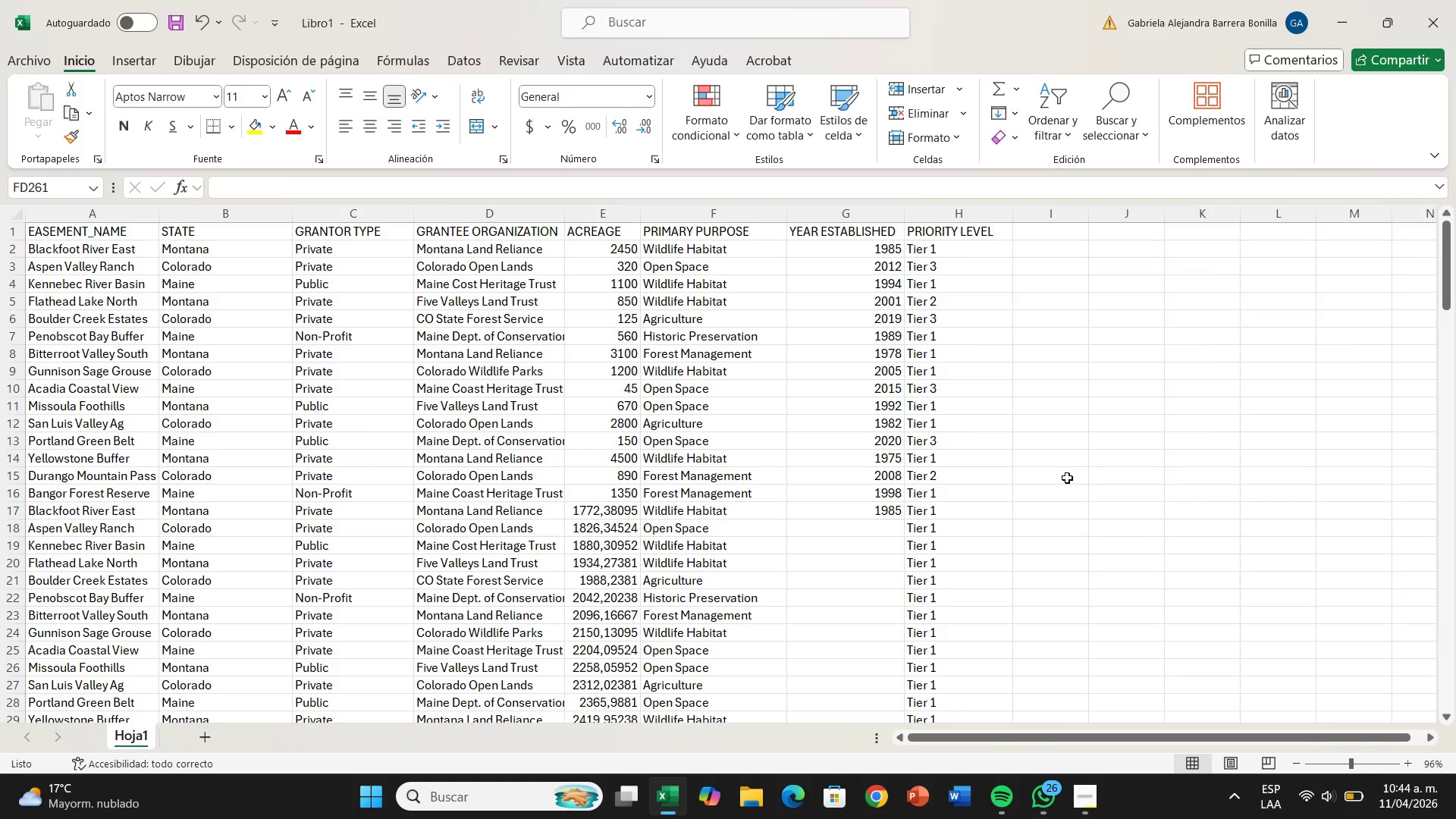 
wait(9.81)
 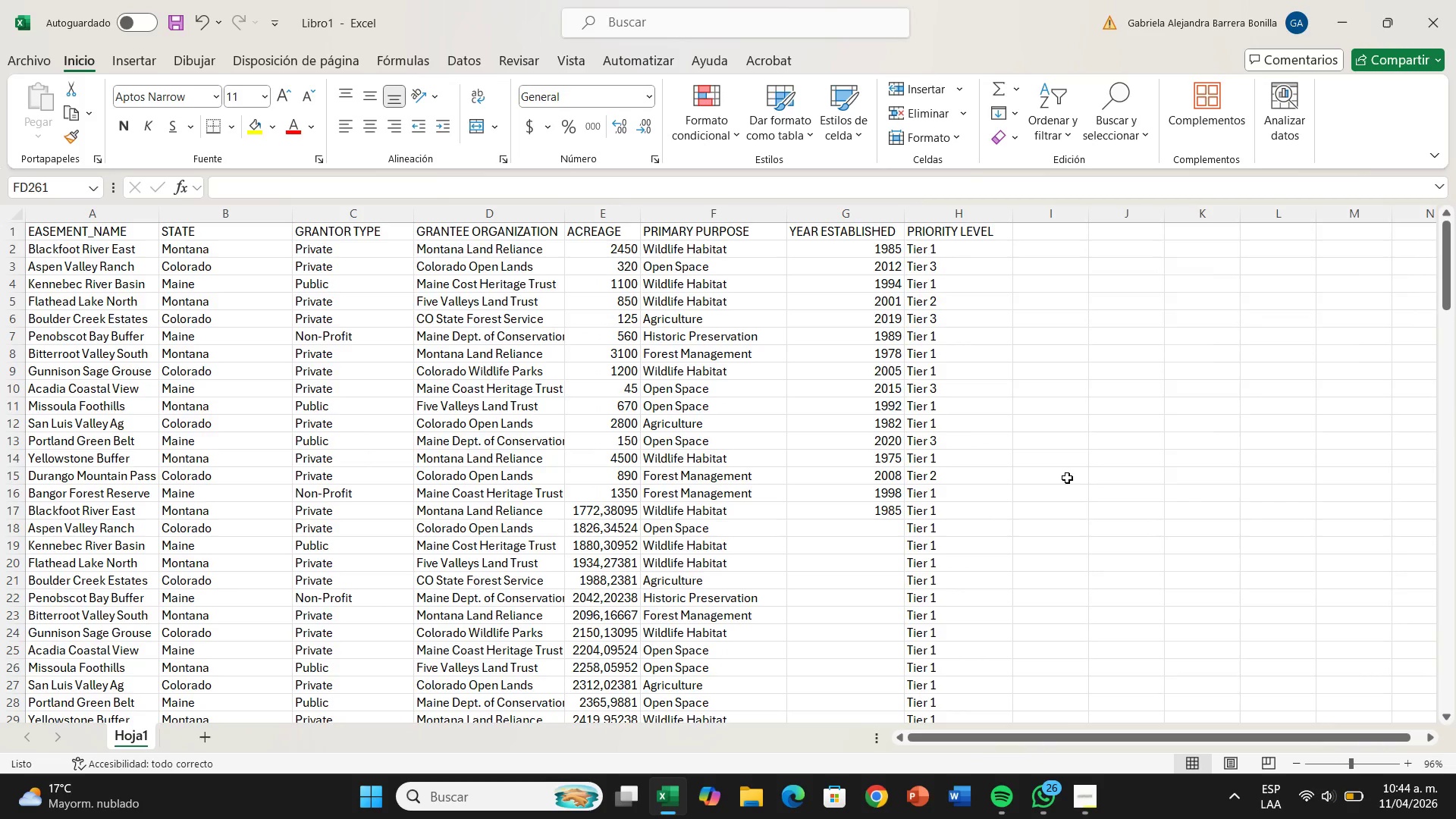 
left_click([893, 529])
 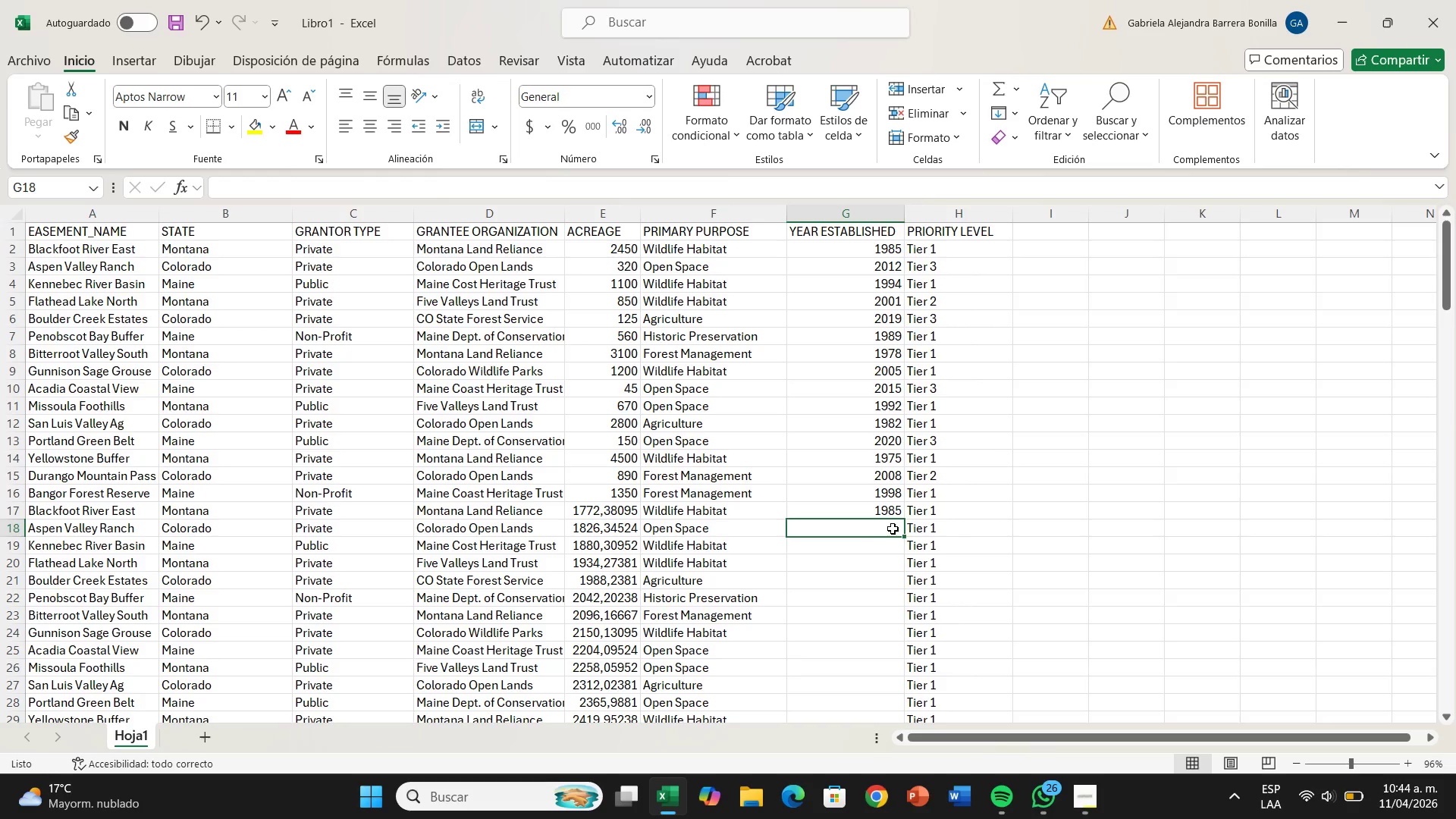 
type(2010)
 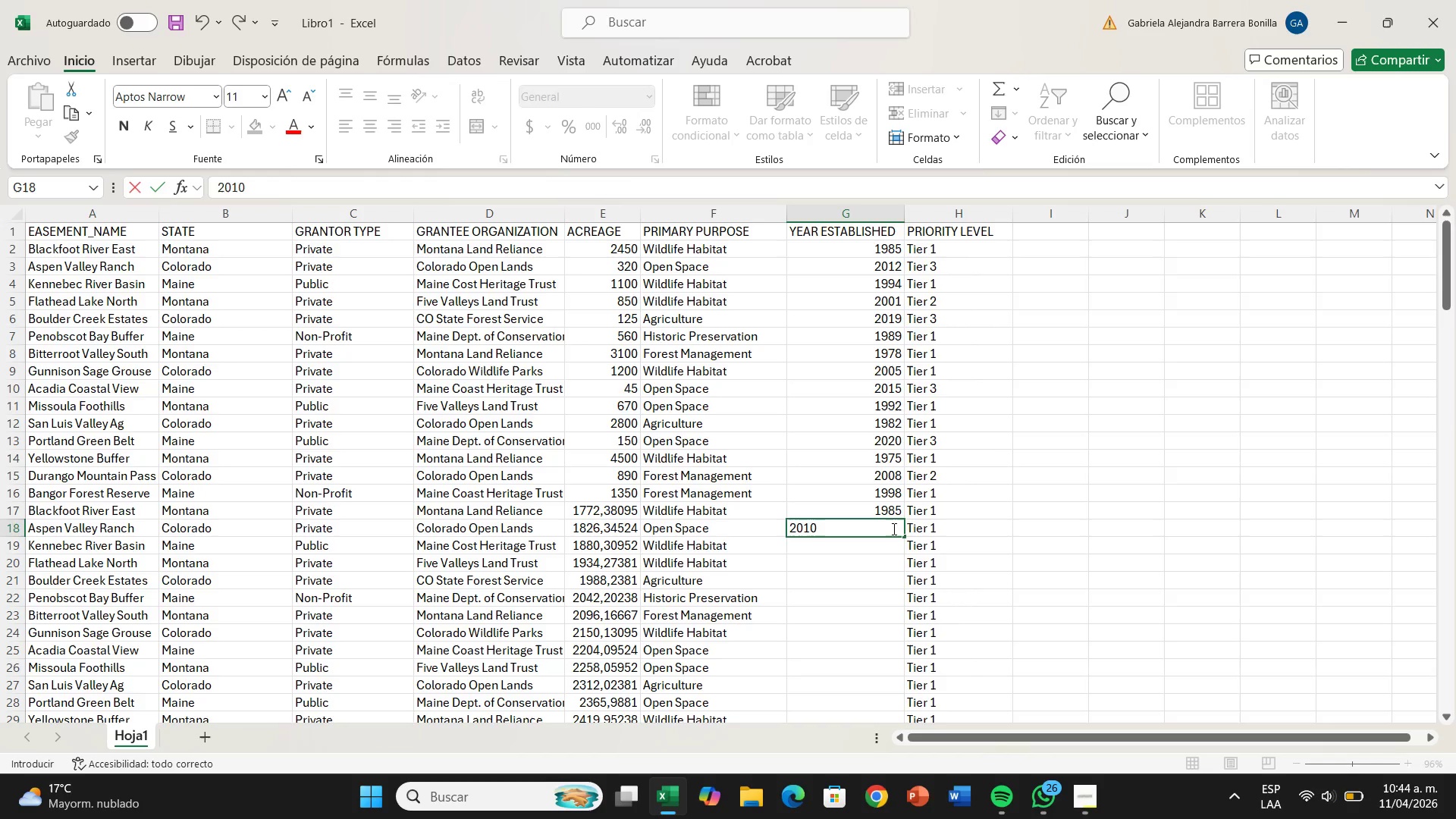 
key(Enter)
 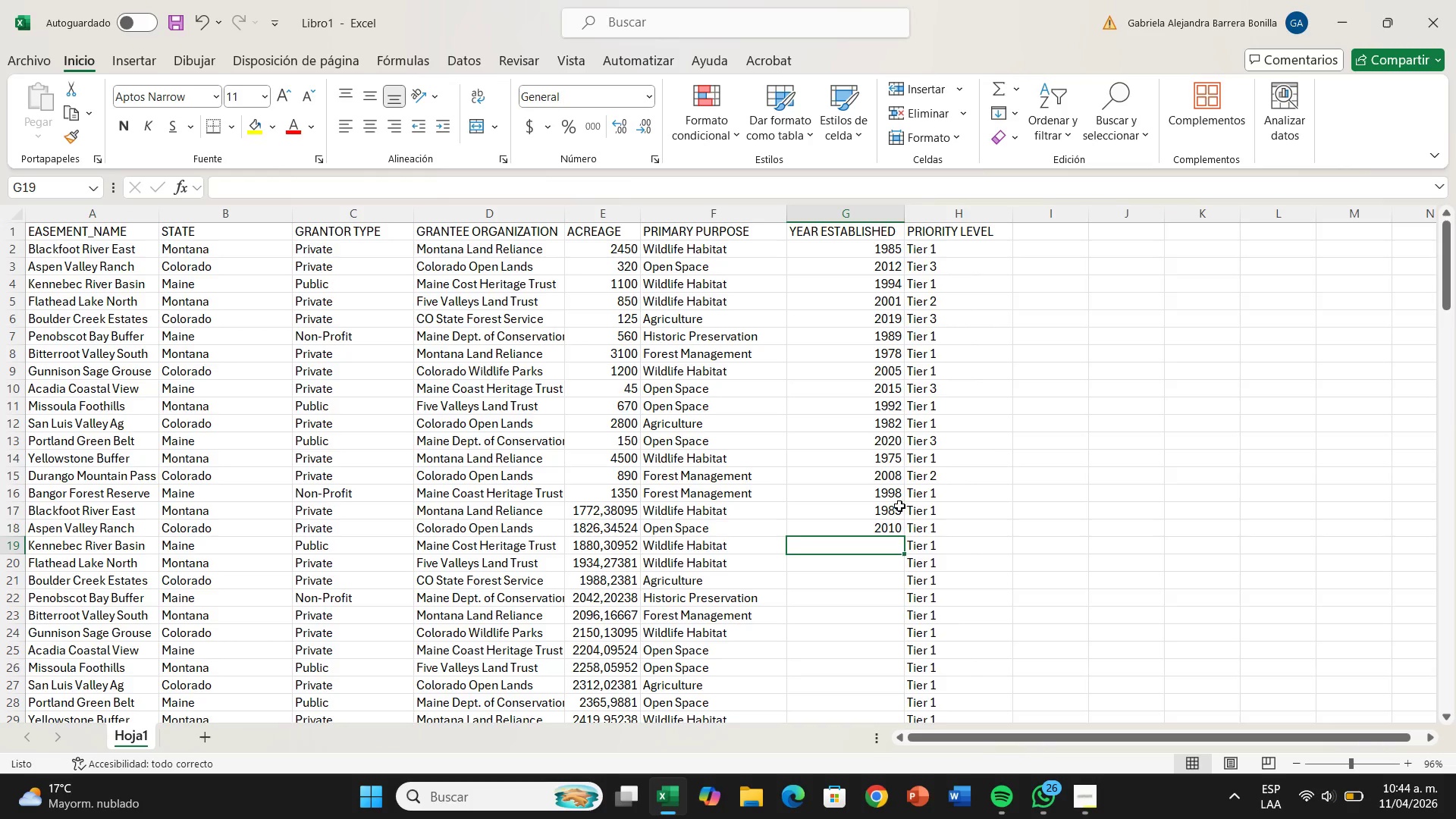 
left_click([898, 513])
 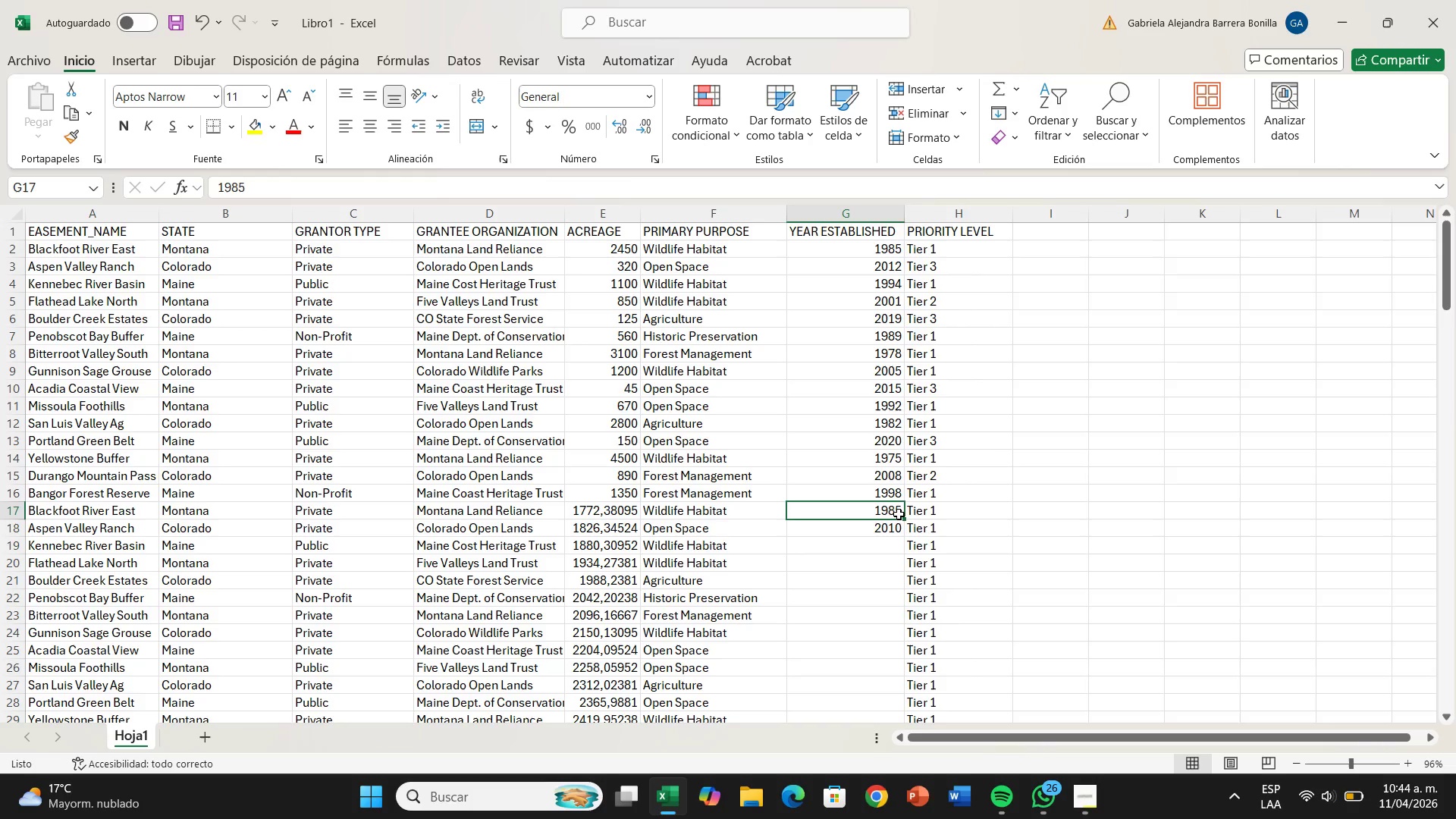 
left_click_drag(start_coordinate=[899, 514], to_coordinate=[902, 524])
 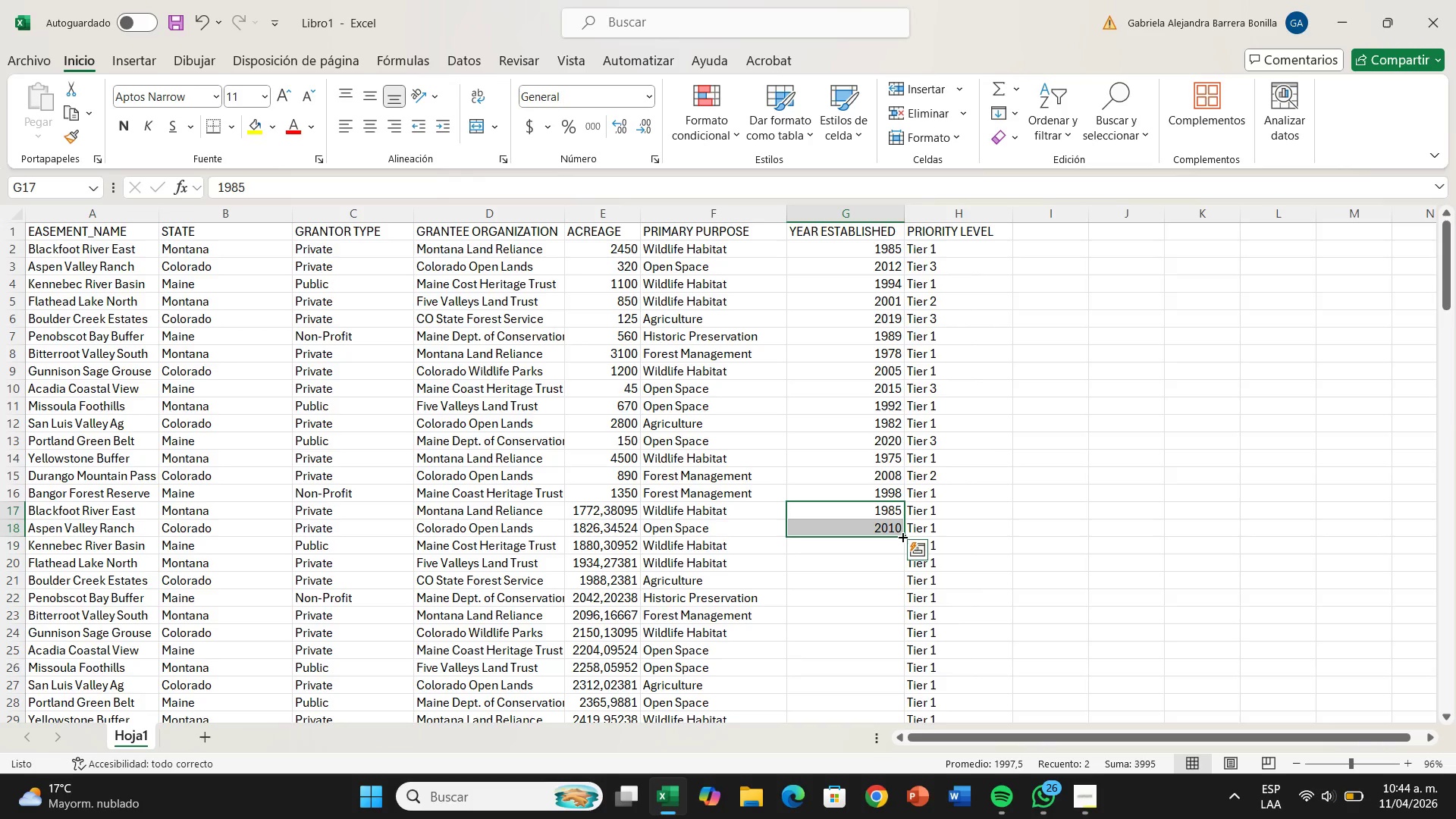 
left_click_drag(start_coordinate=[902, 536], to_coordinate=[890, 742])
 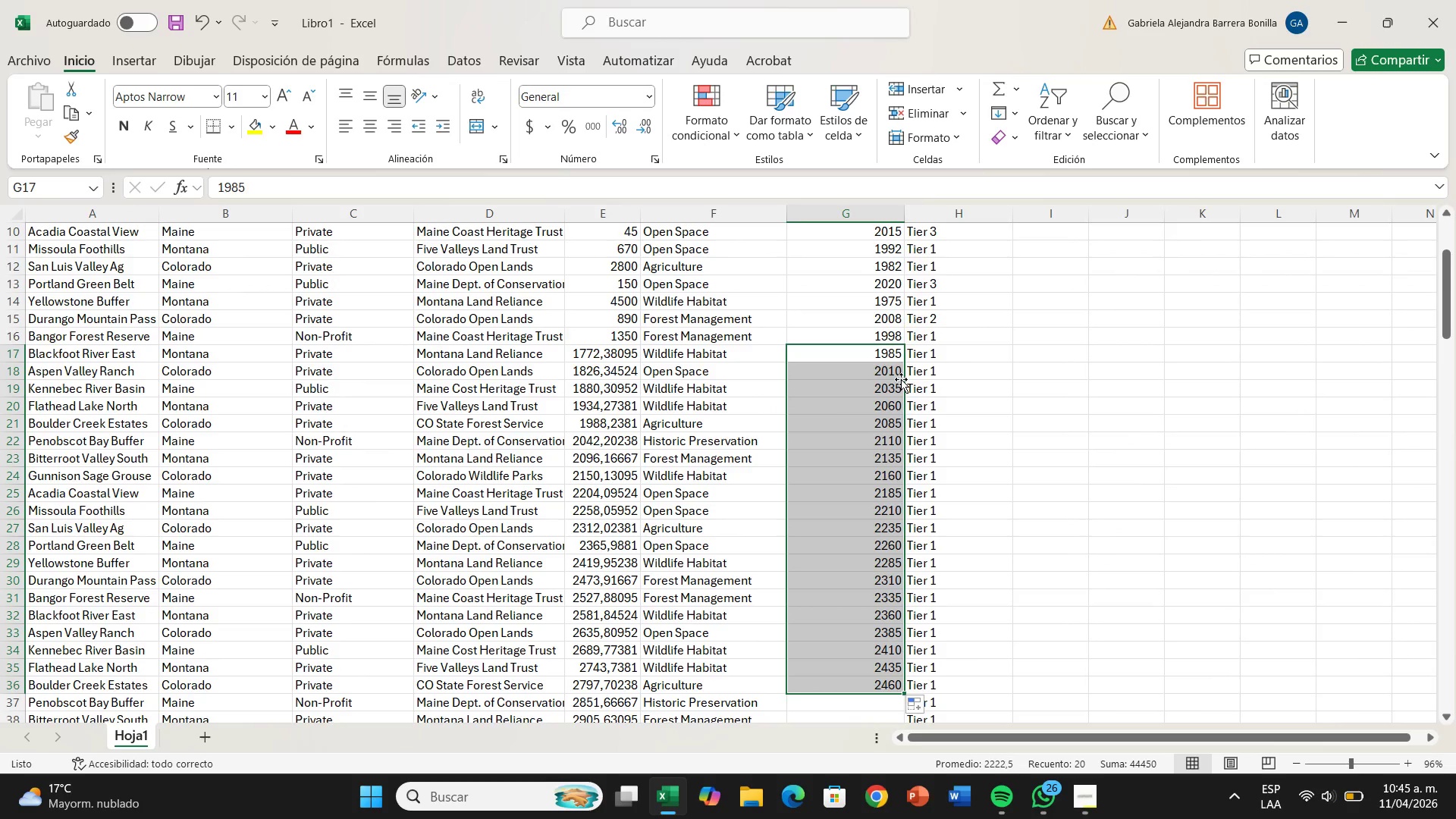 
double_click([895, 375])
 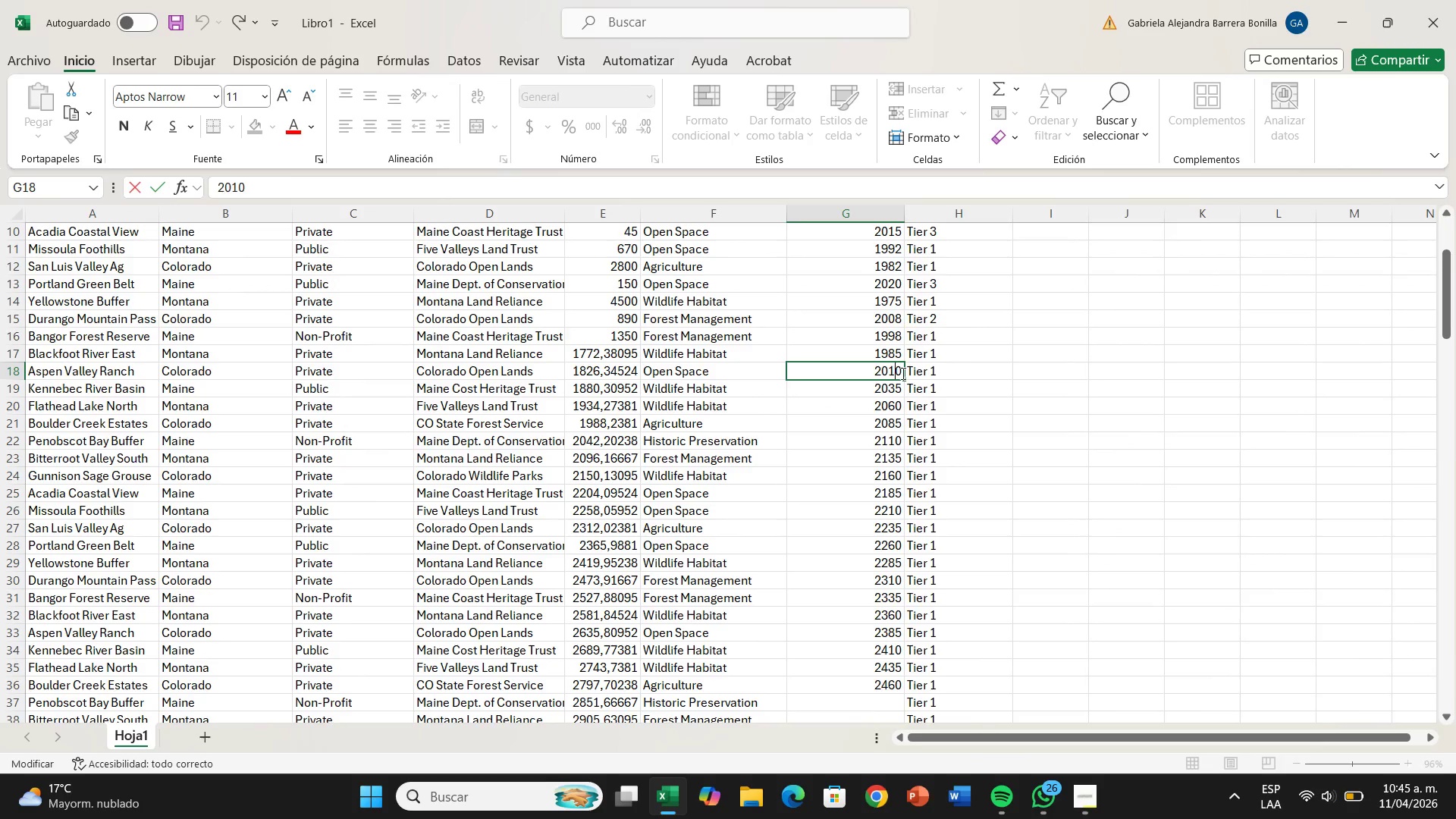 
left_click([901, 373])
 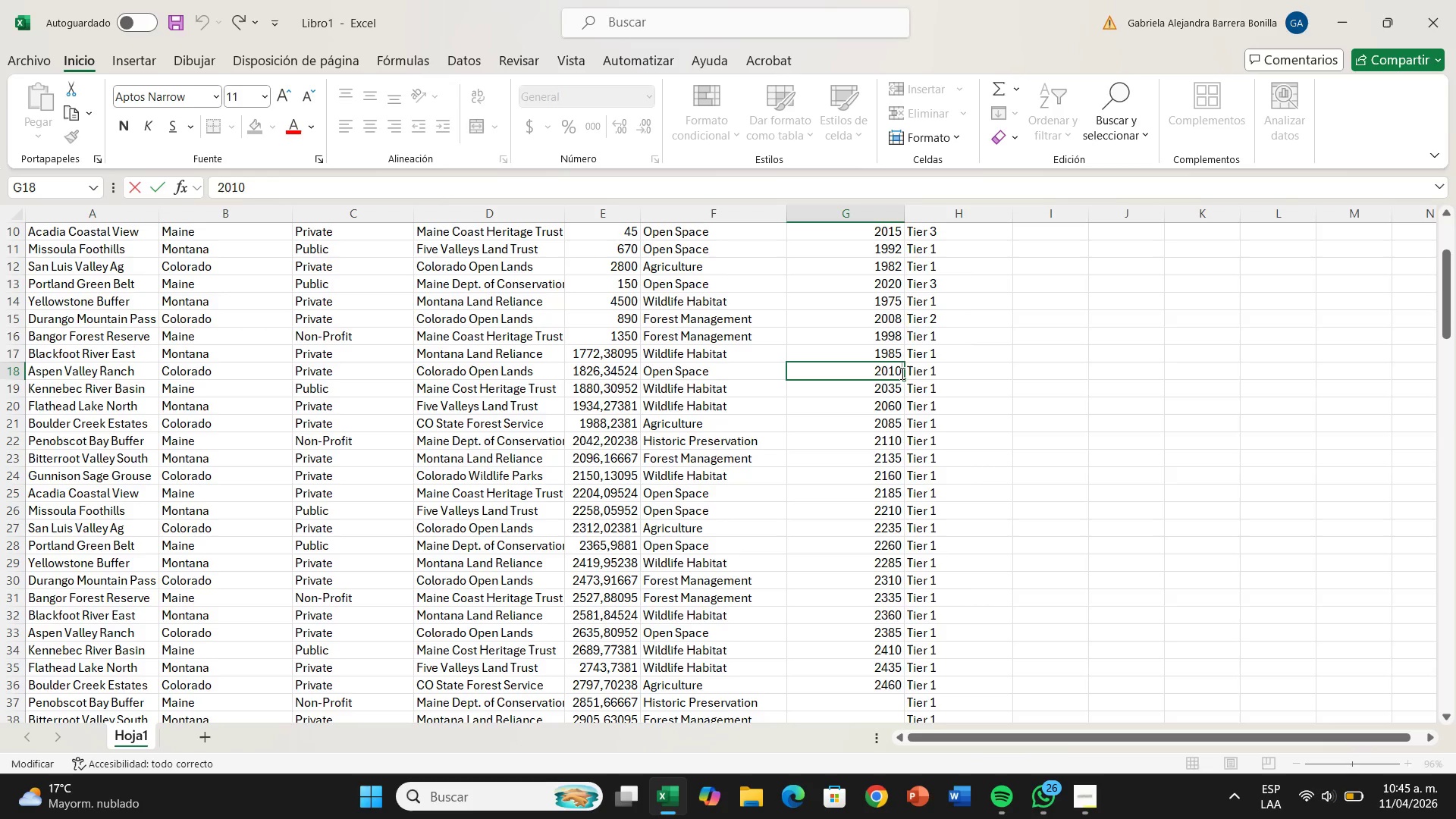 
key(Backspace)
 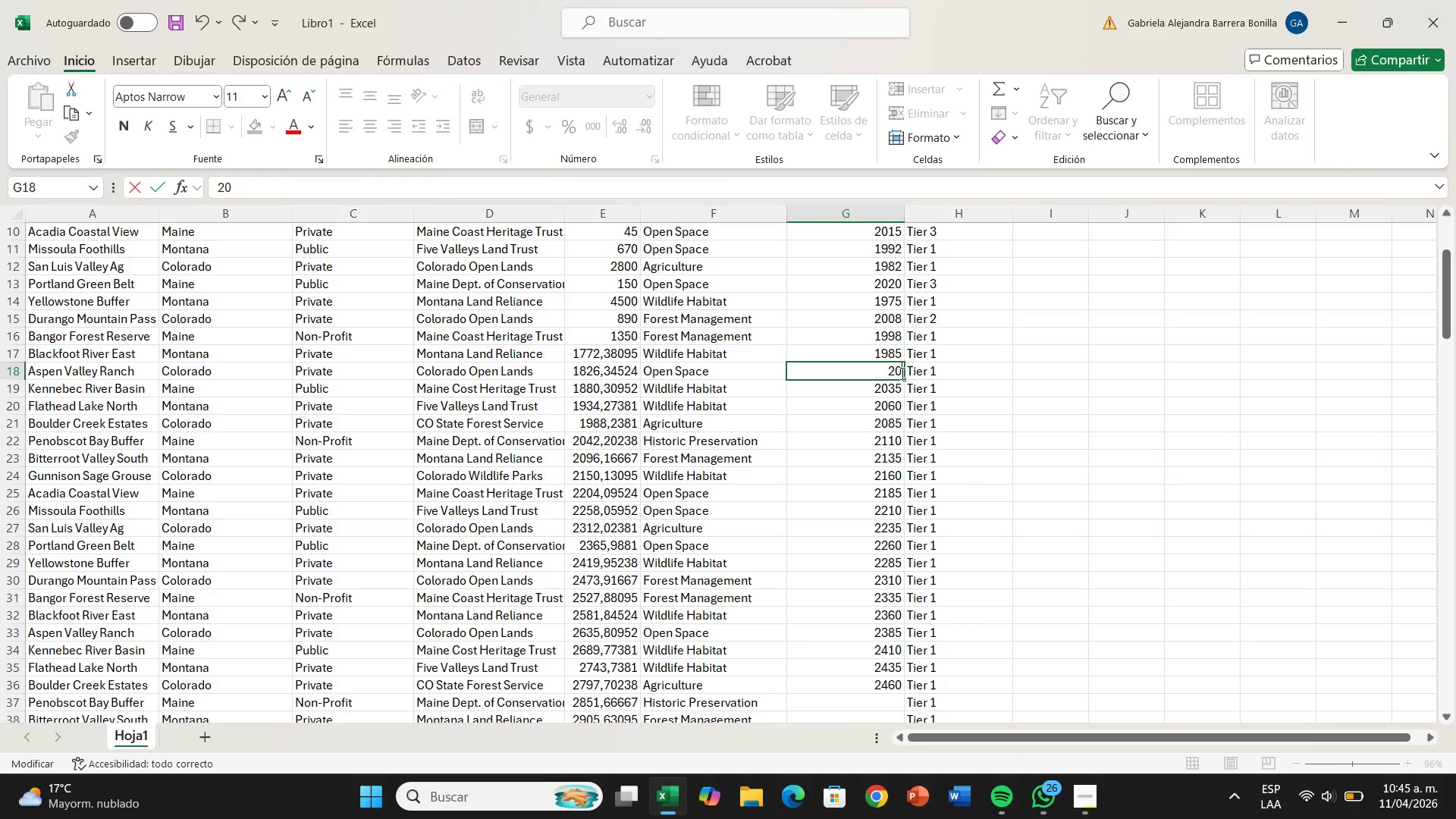 
key(Backspace)
 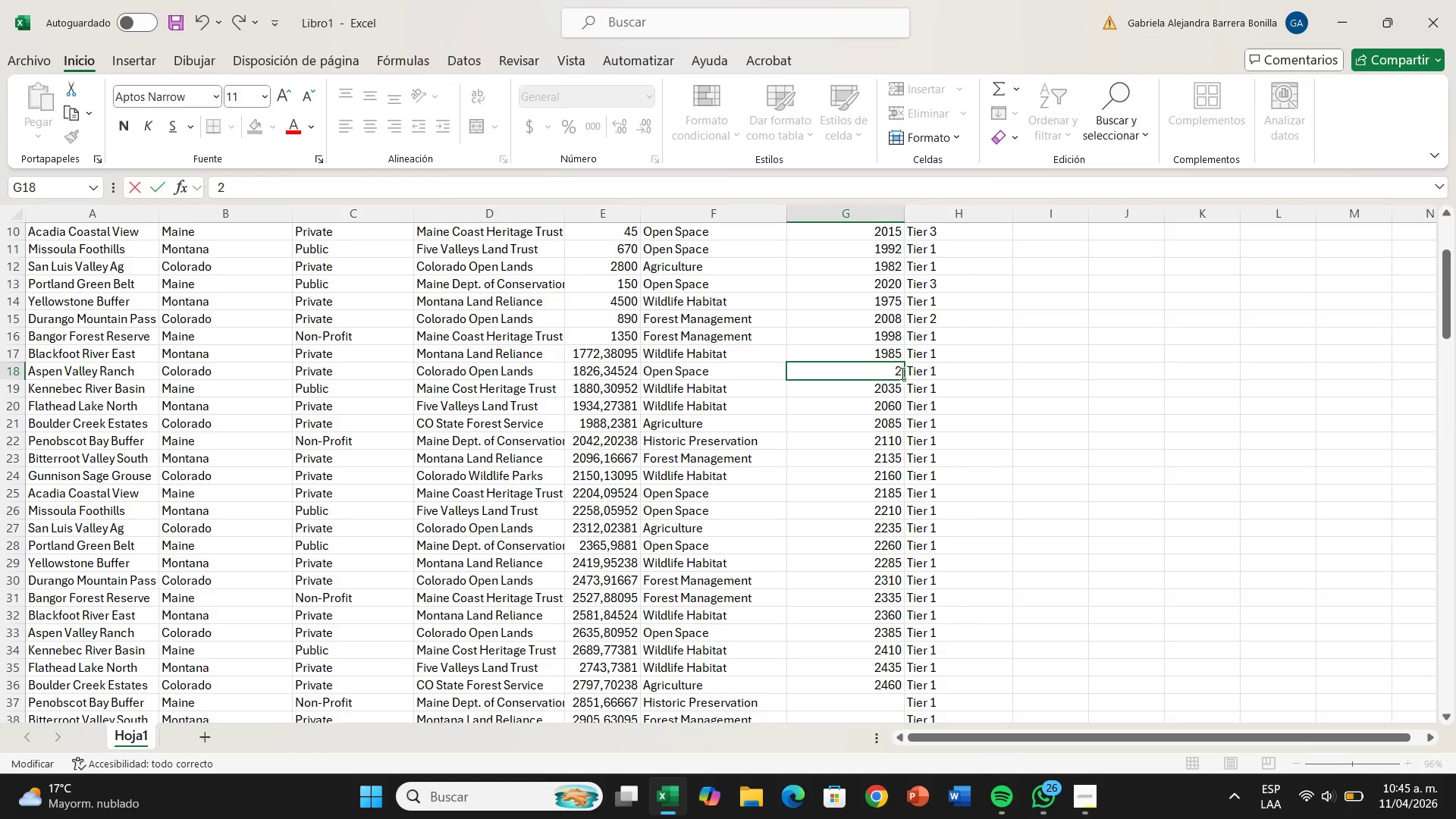 
key(Backspace)
 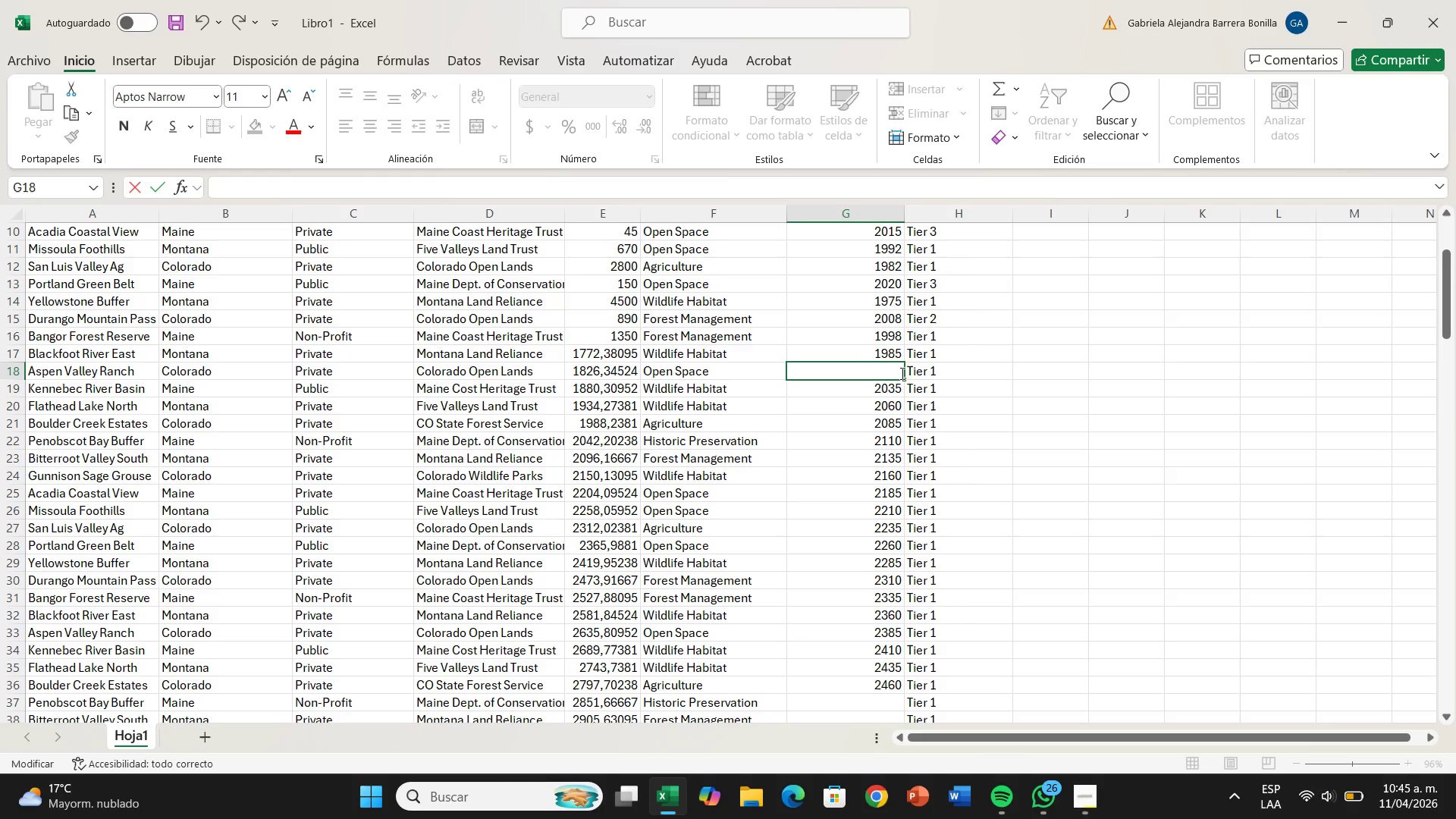 
key(Backspace)
 